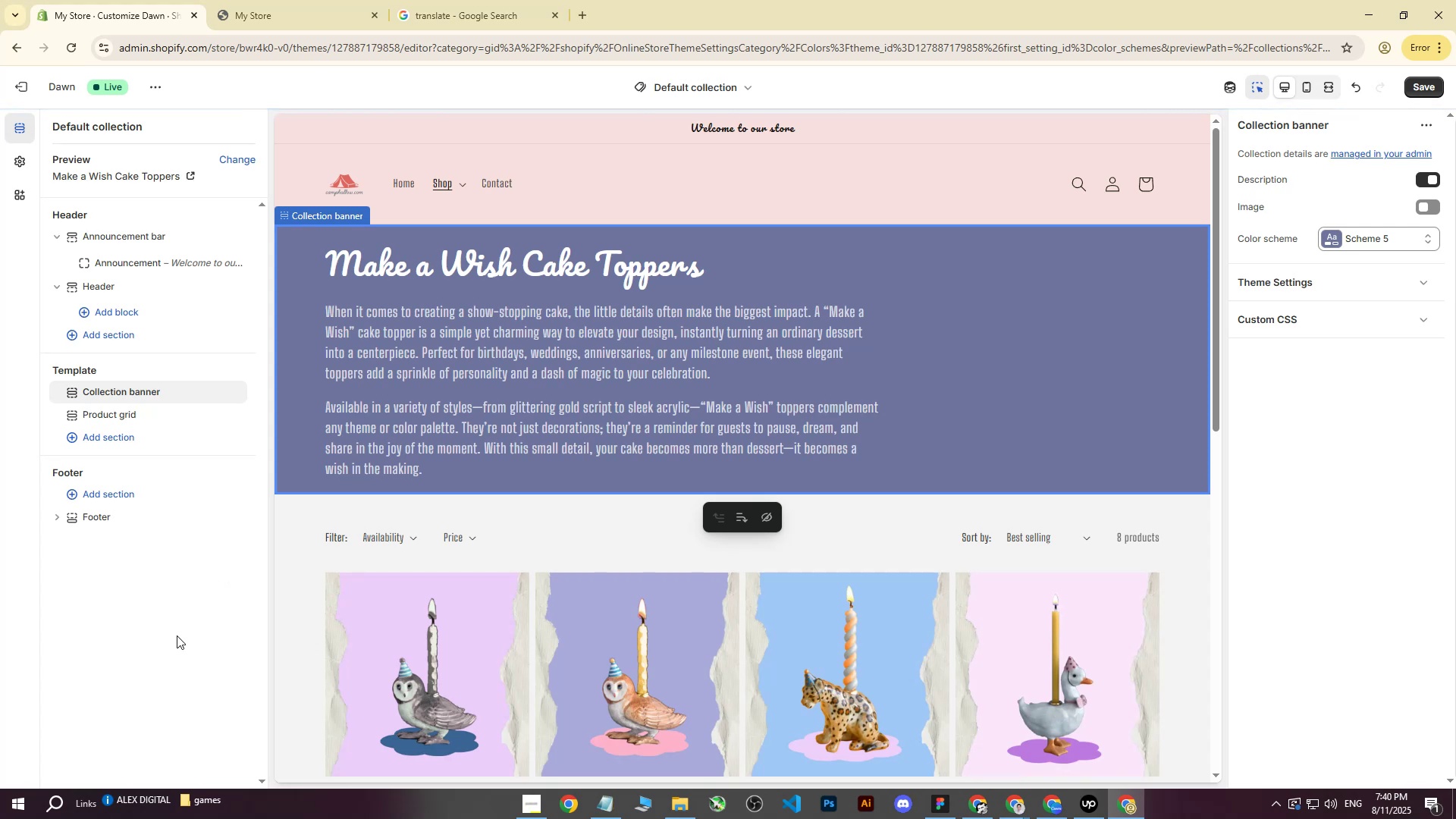 
left_click([177, 635])
 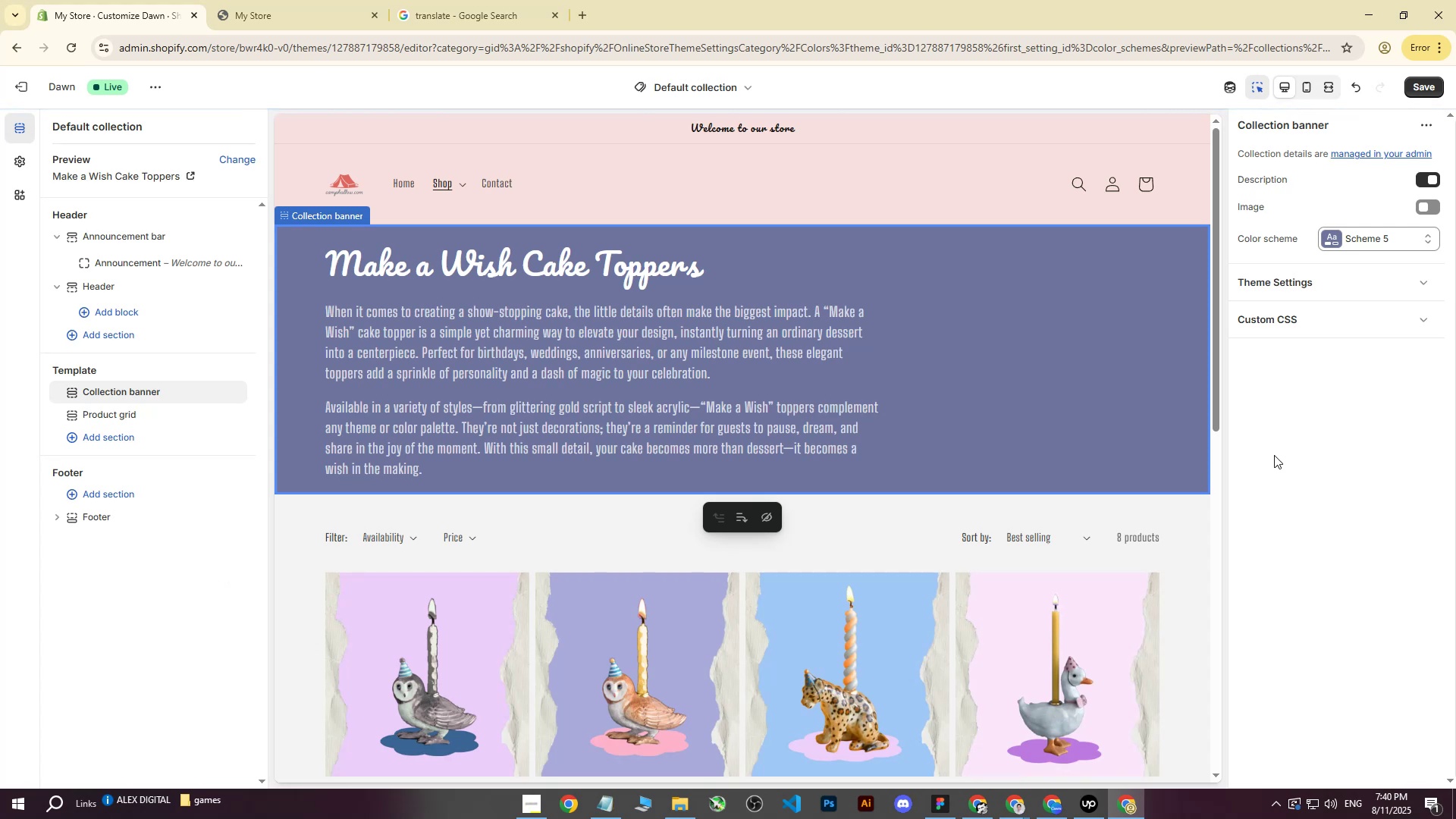 
left_click([1276, 453])
 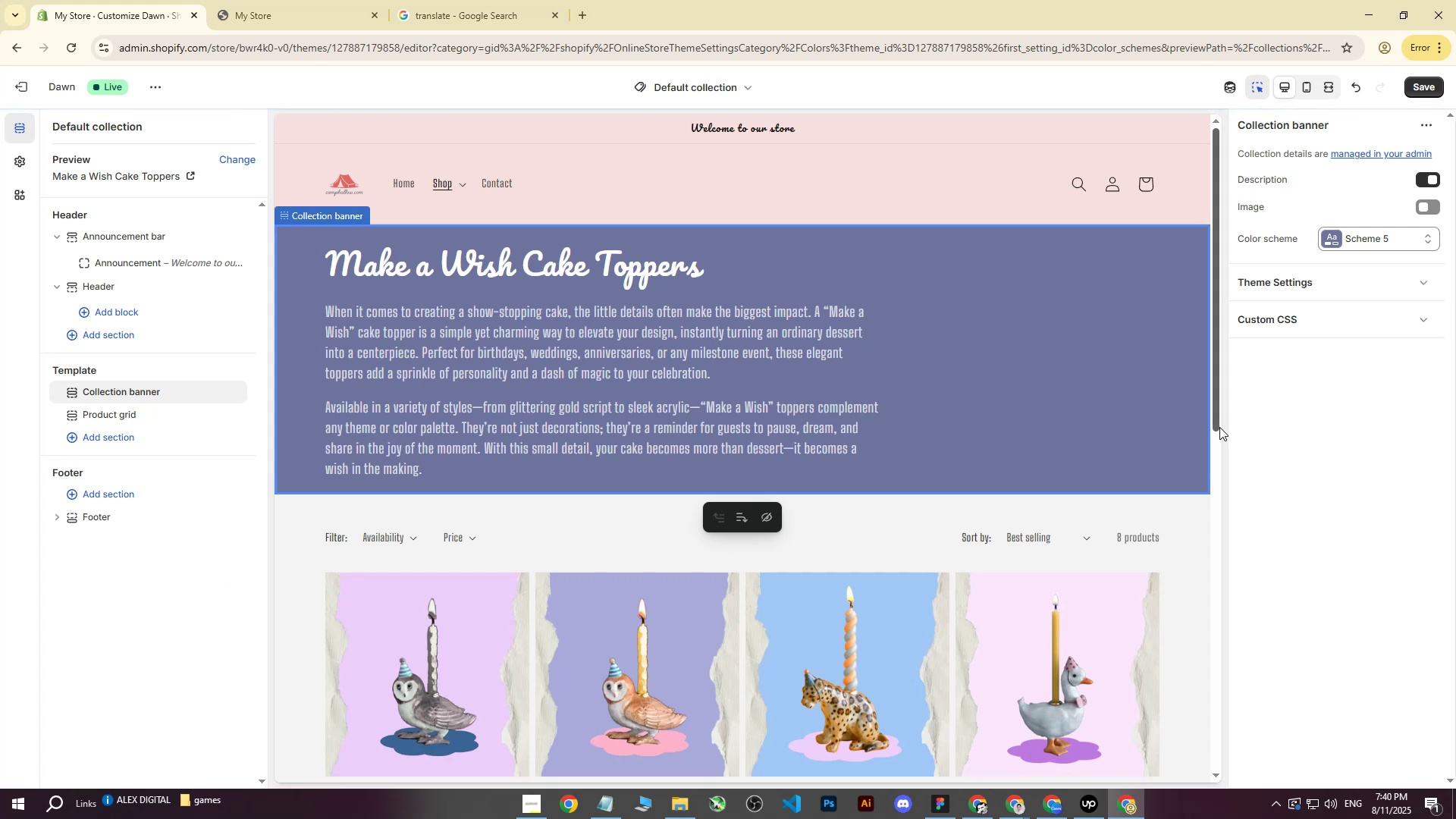 
left_click_drag(start_coordinate=[1217, 403], to_coordinate=[1214, 691])
 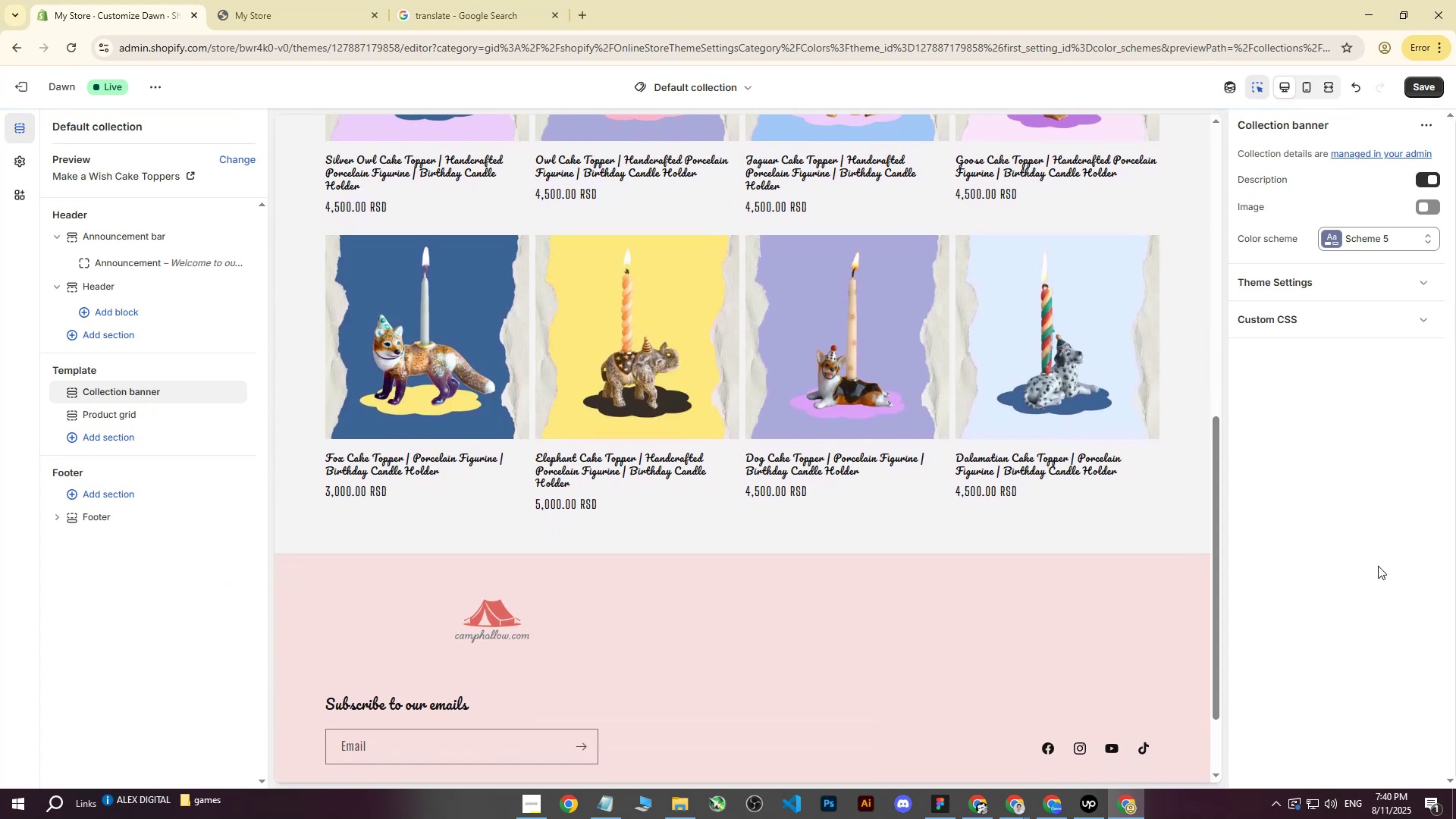 
left_click([1378, 566])
 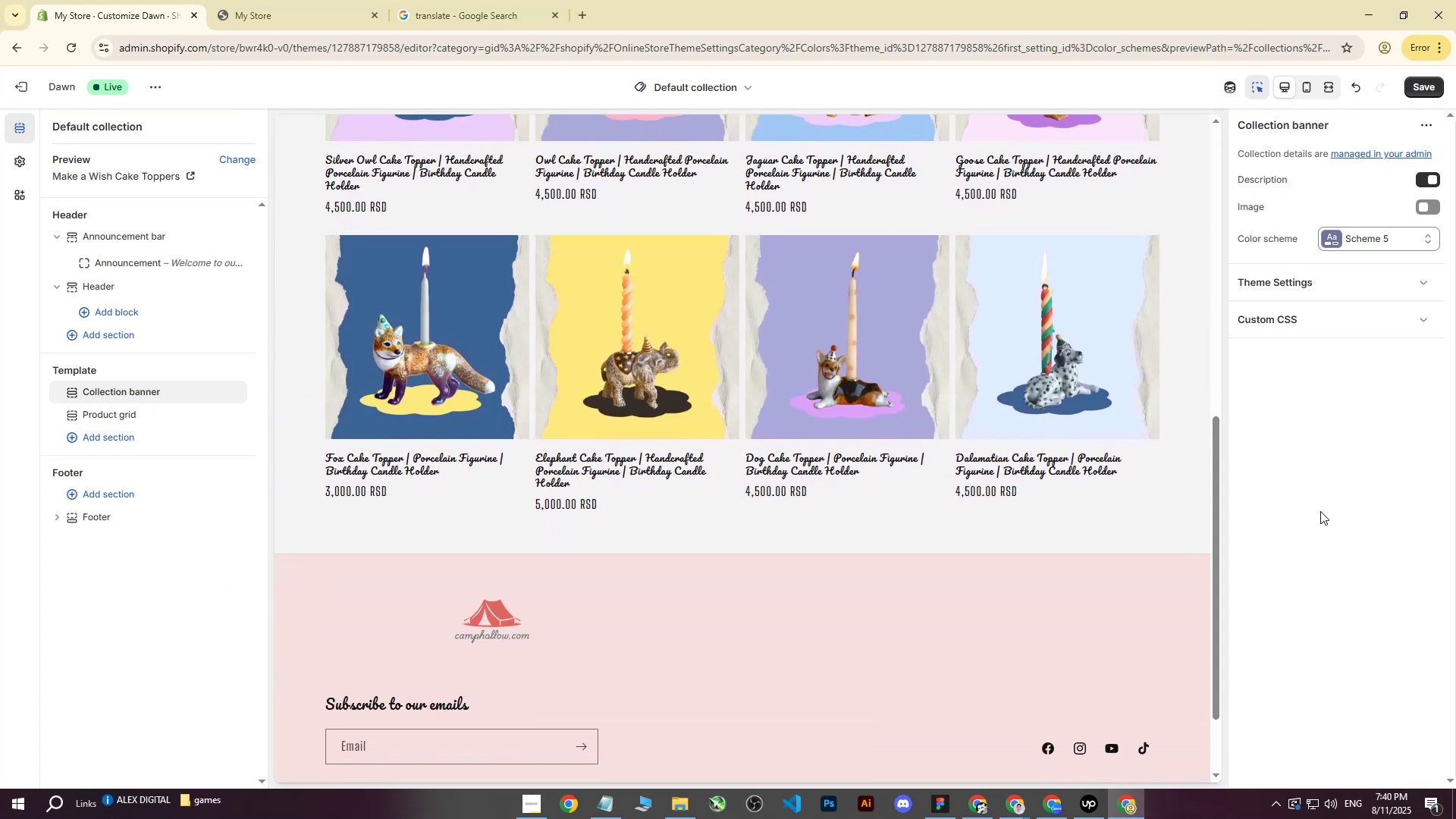 
scroll: coordinate [855, 419], scroll_direction: up, amount: 19.0
 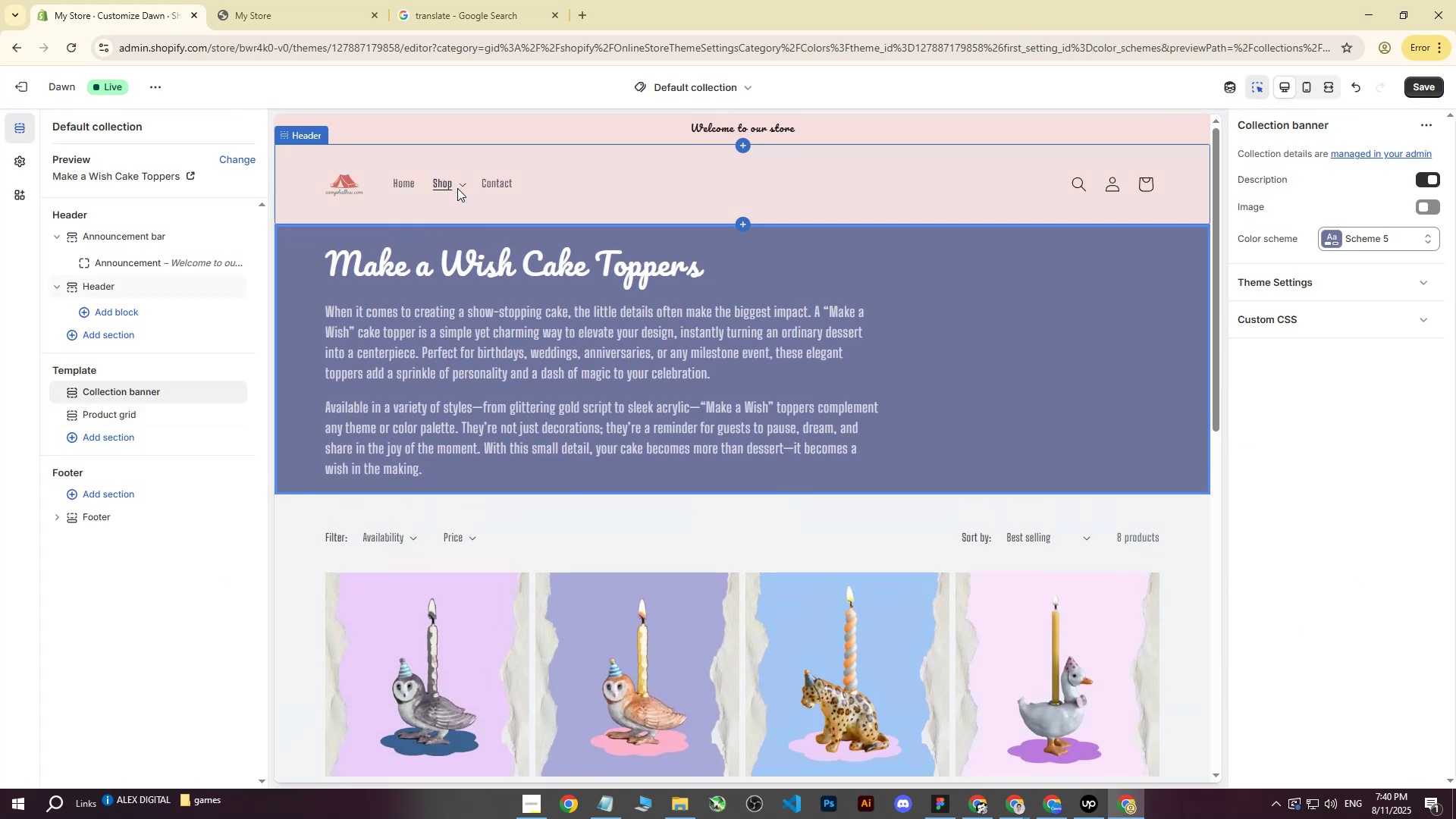 
double_click([463, 185])
 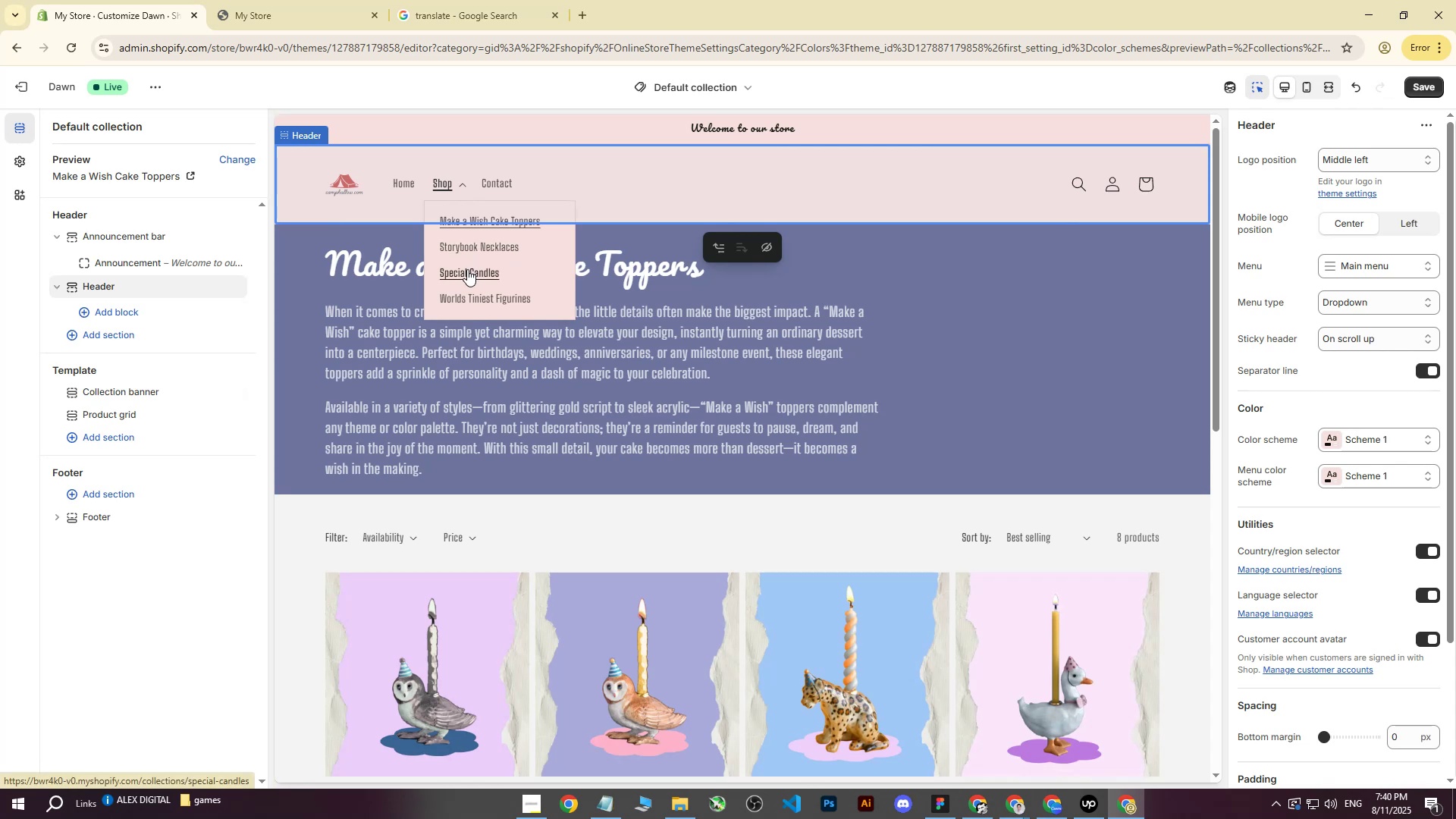 
left_click([467, 269])
 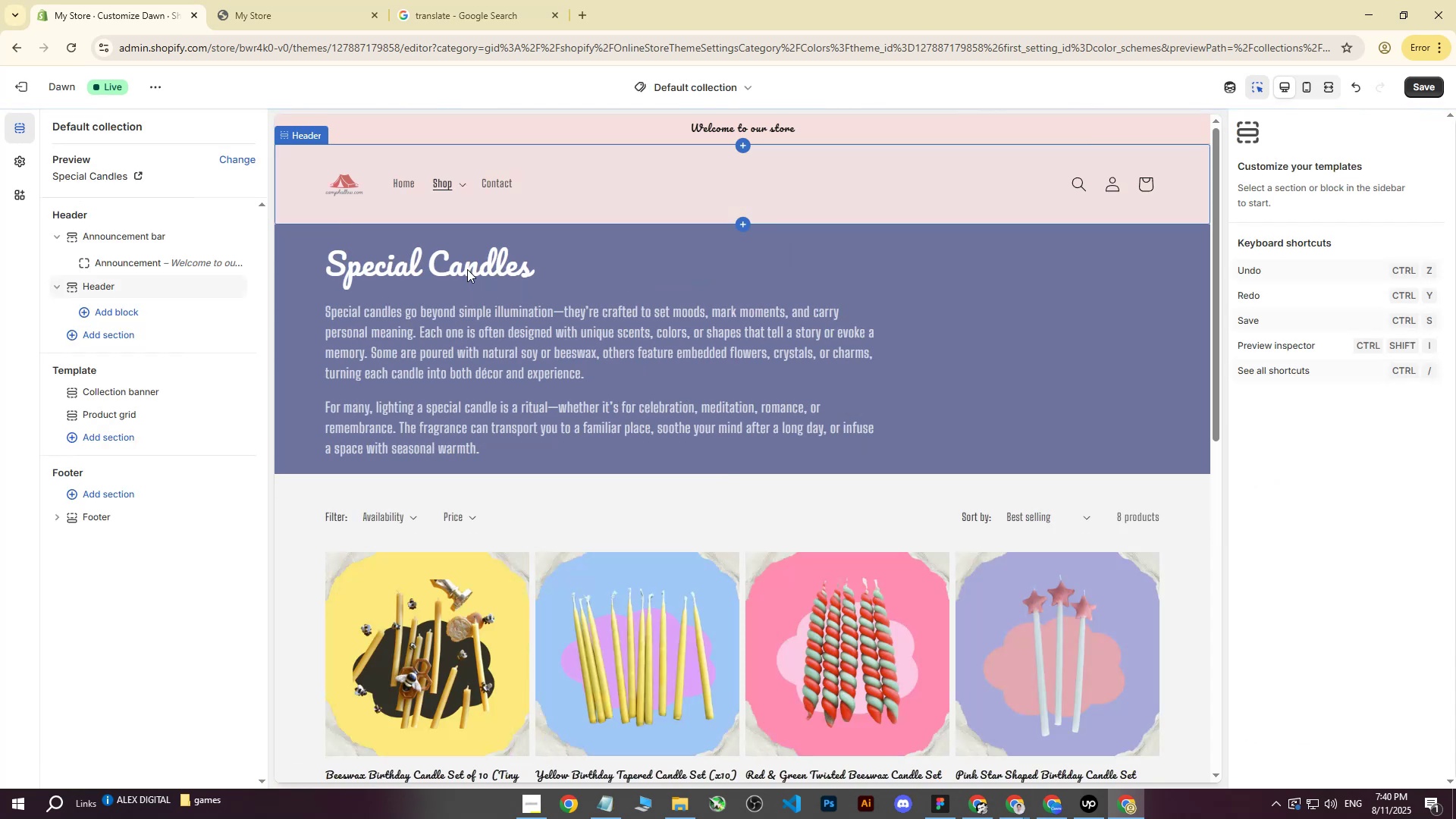 
scroll: coordinate [487, 385], scroll_direction: down, amount: 11.0
 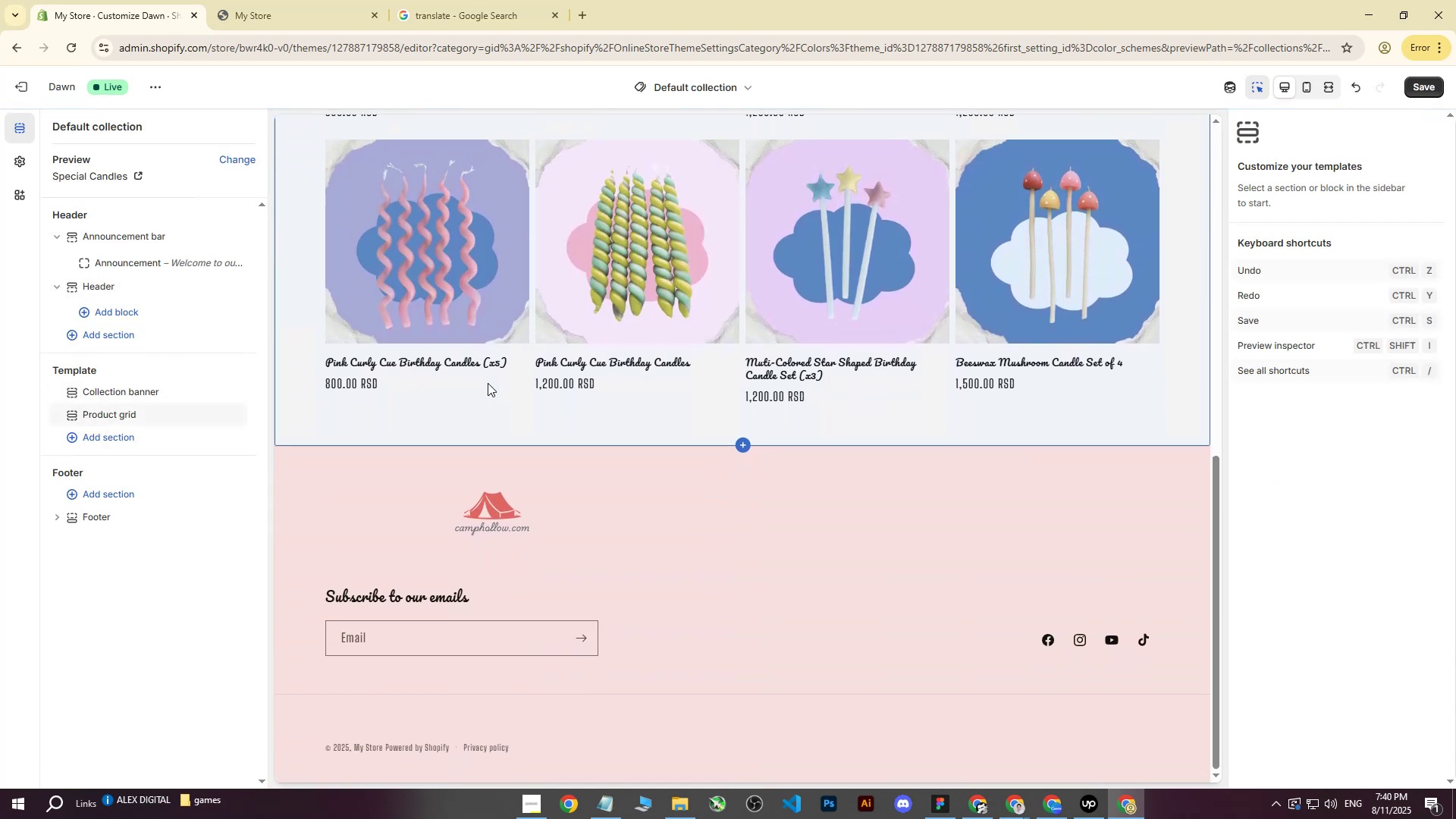 
scroll: coordinate [488, 377], scroll_direction: up, amount: 12.0
 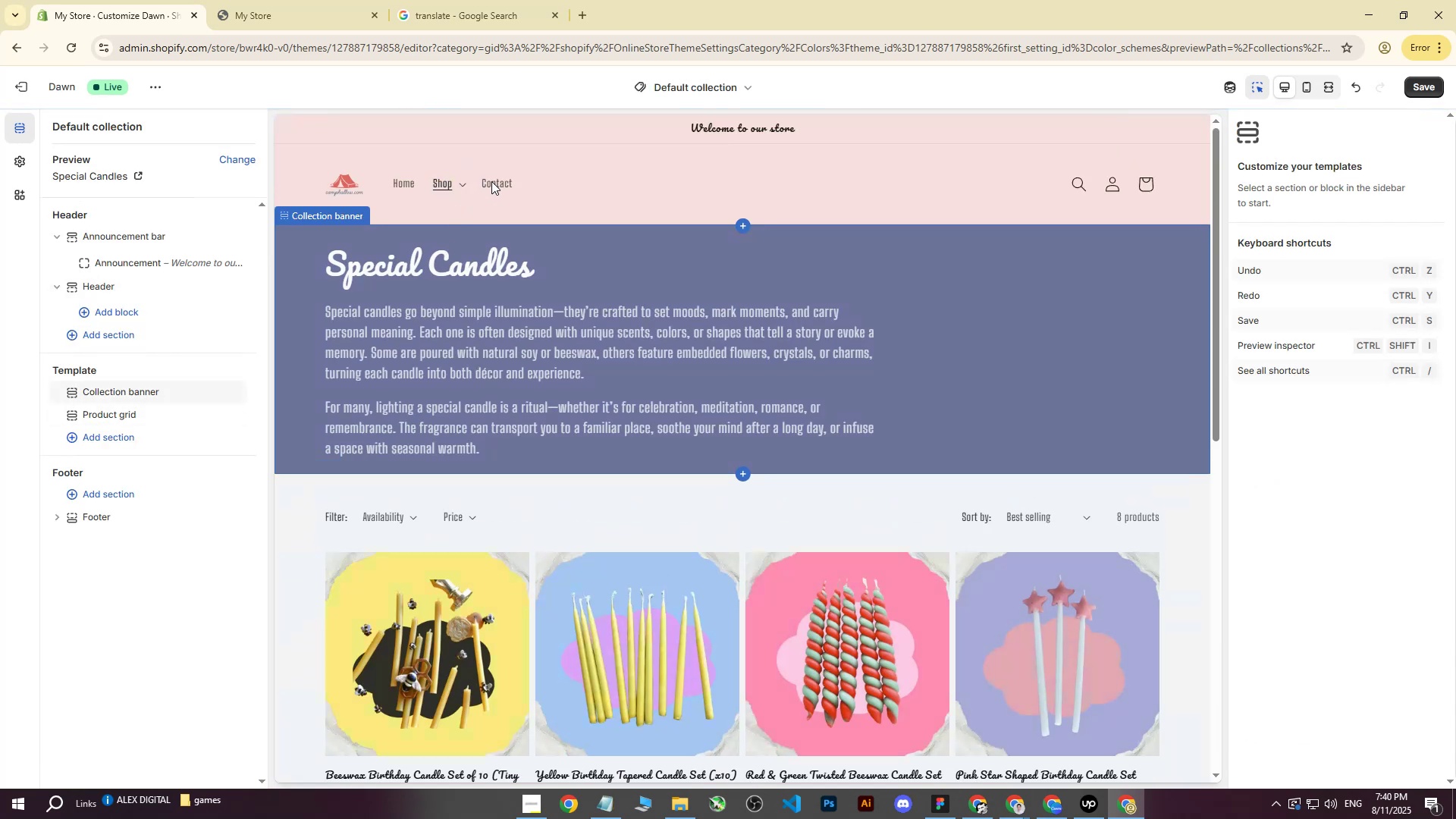 
left_click([491, 181])
 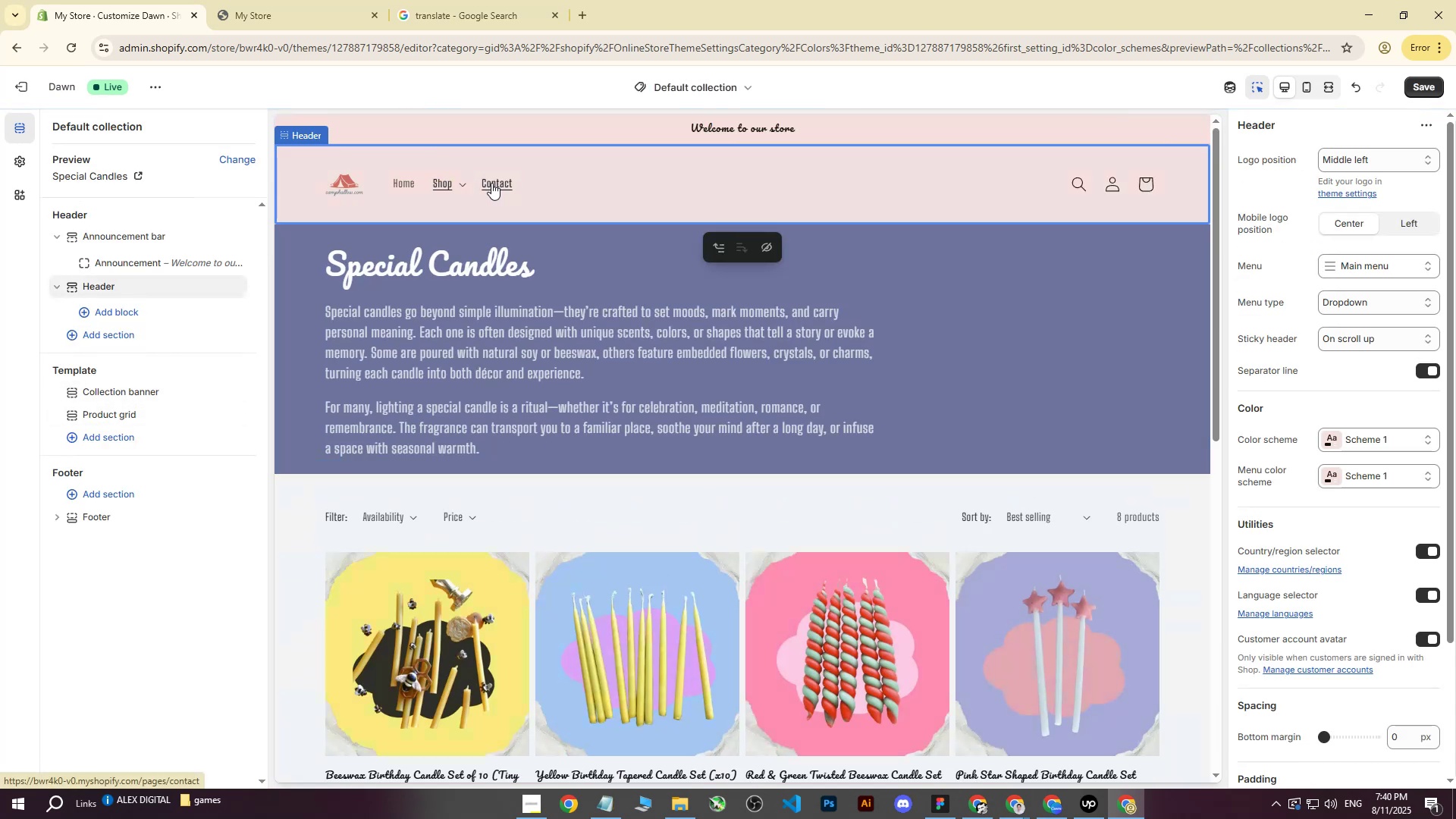 
left_click([491, 183])
 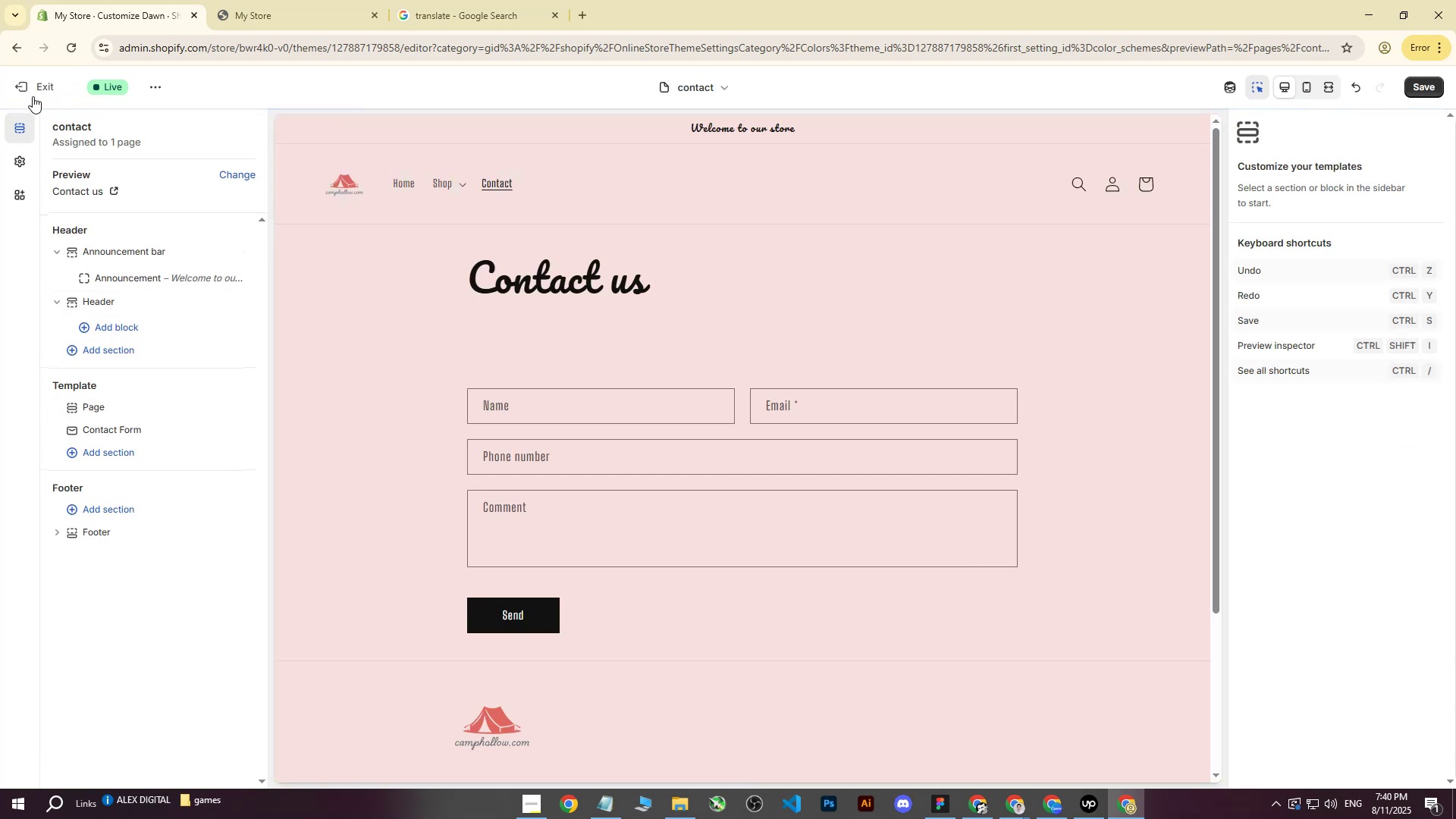 
left_click([1442, 86])
 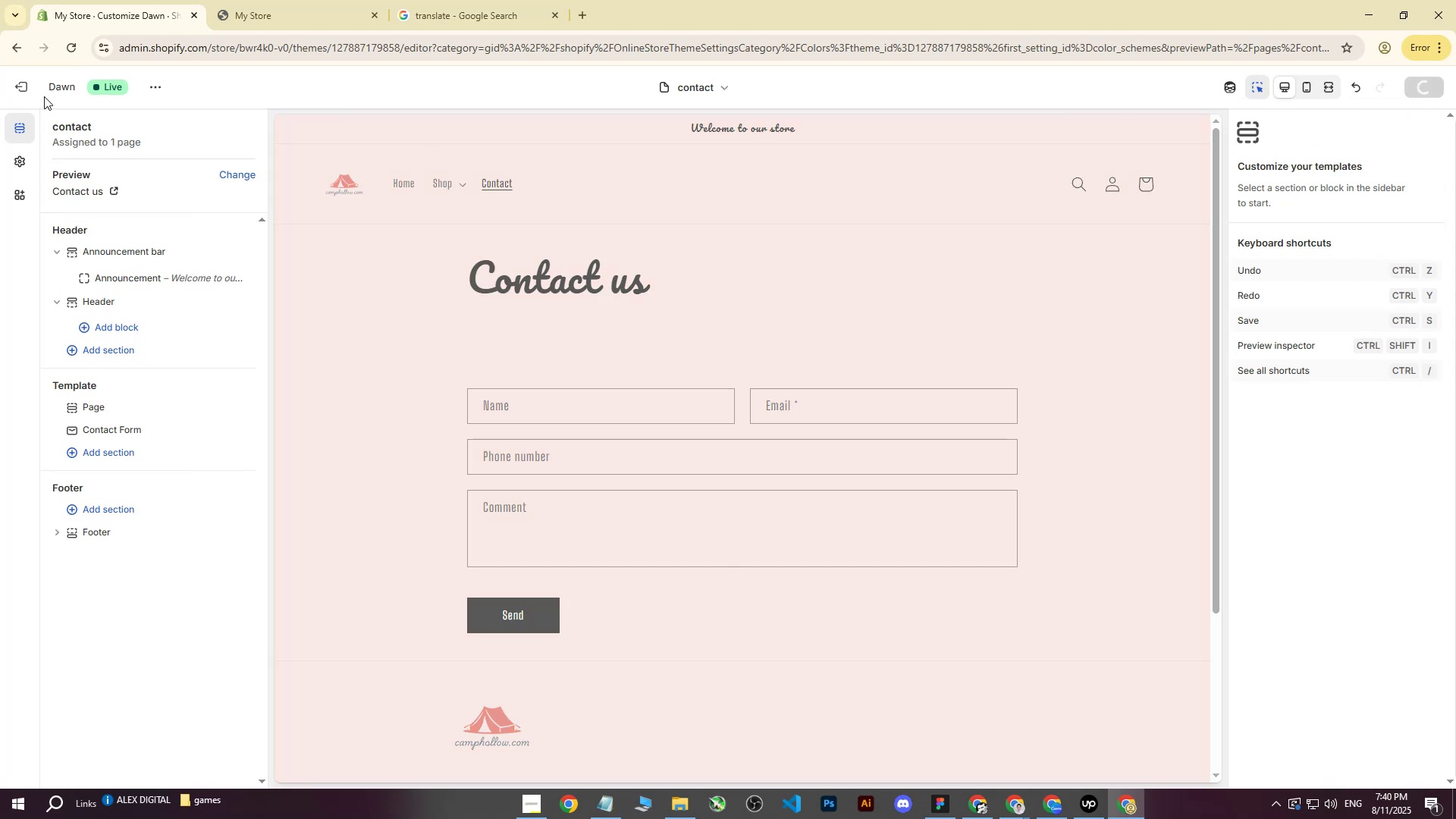 
left_click([18, 95])
 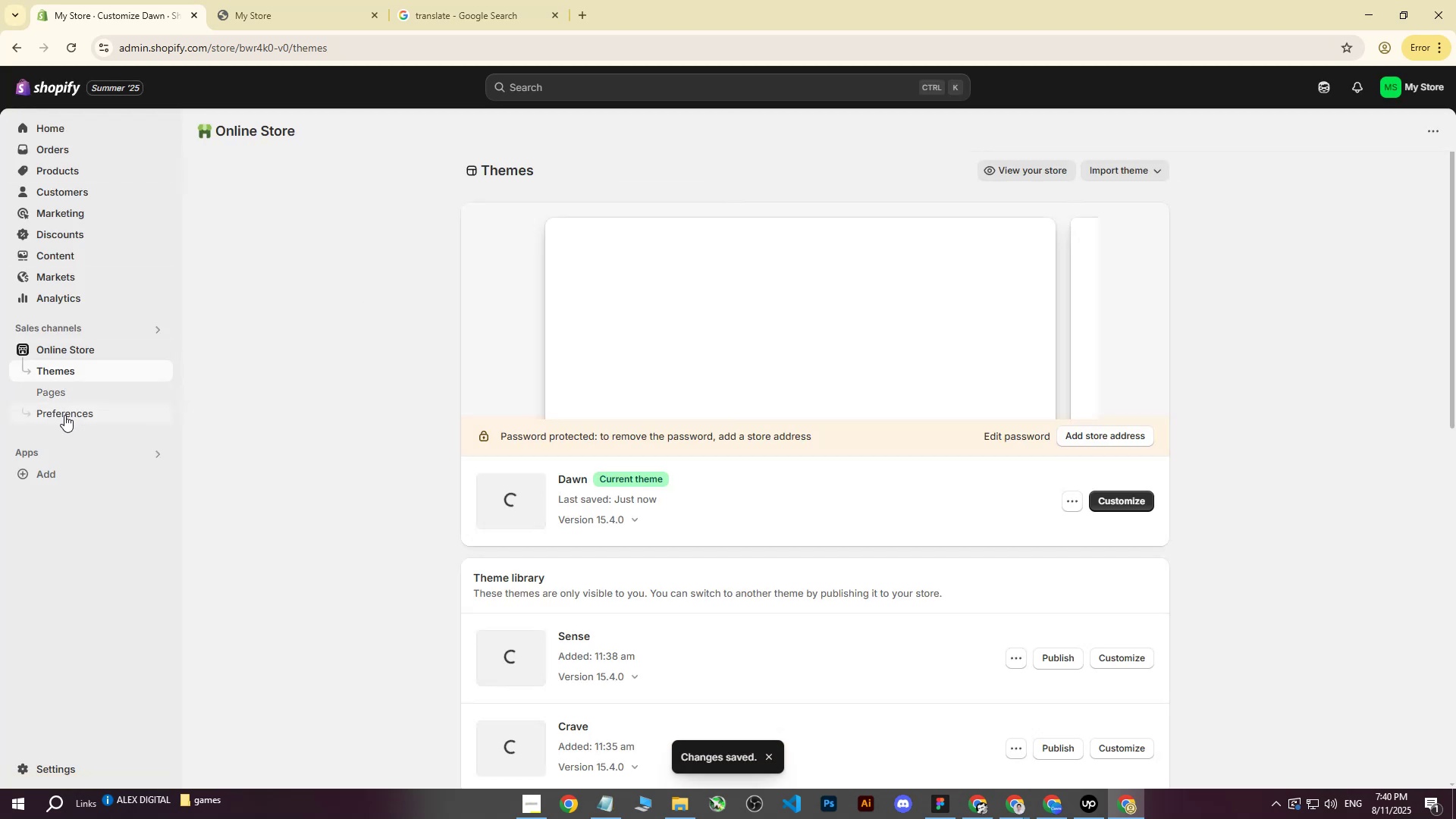 
left_click([59, 394])
 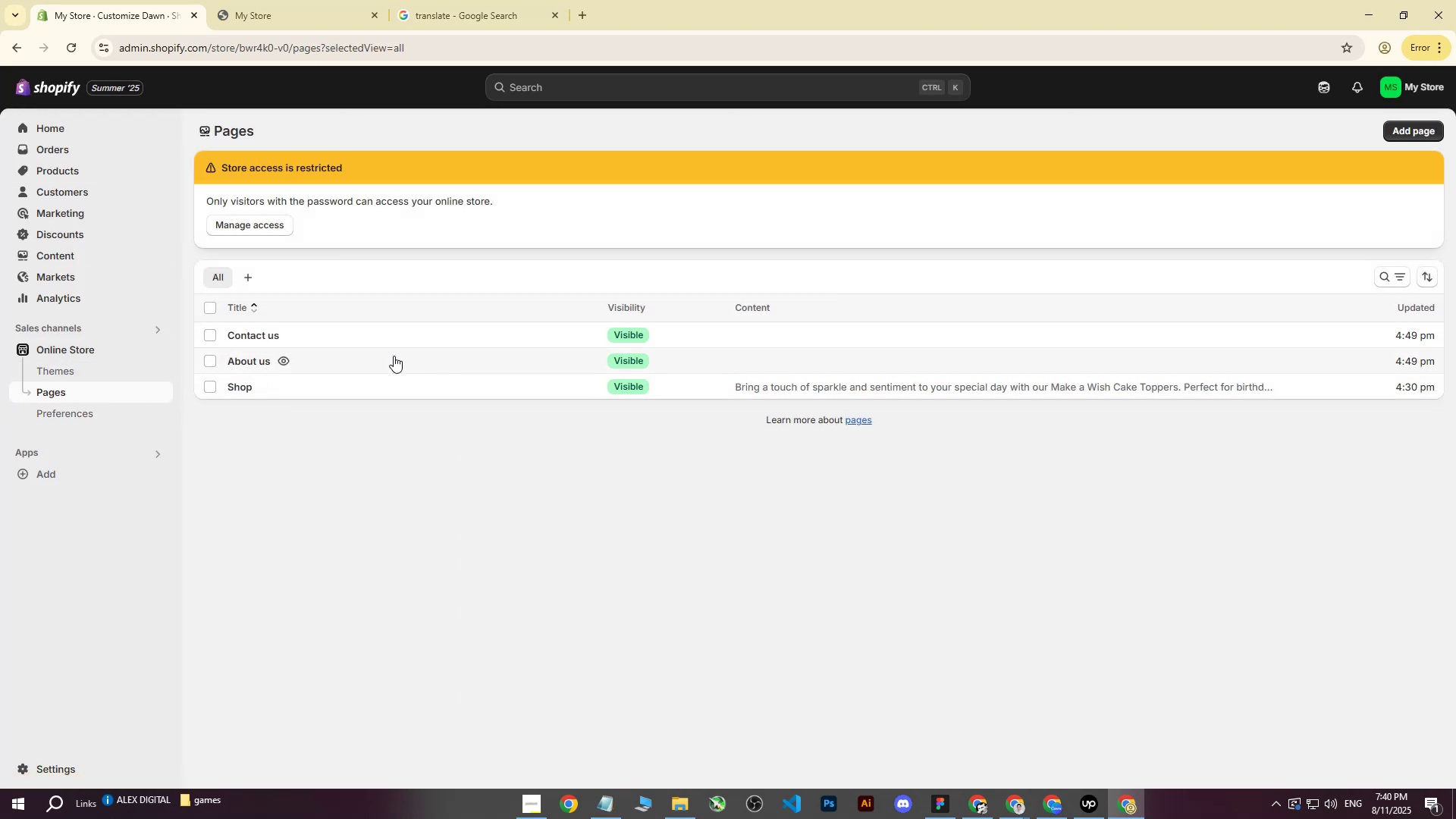 
wait(5.77)
 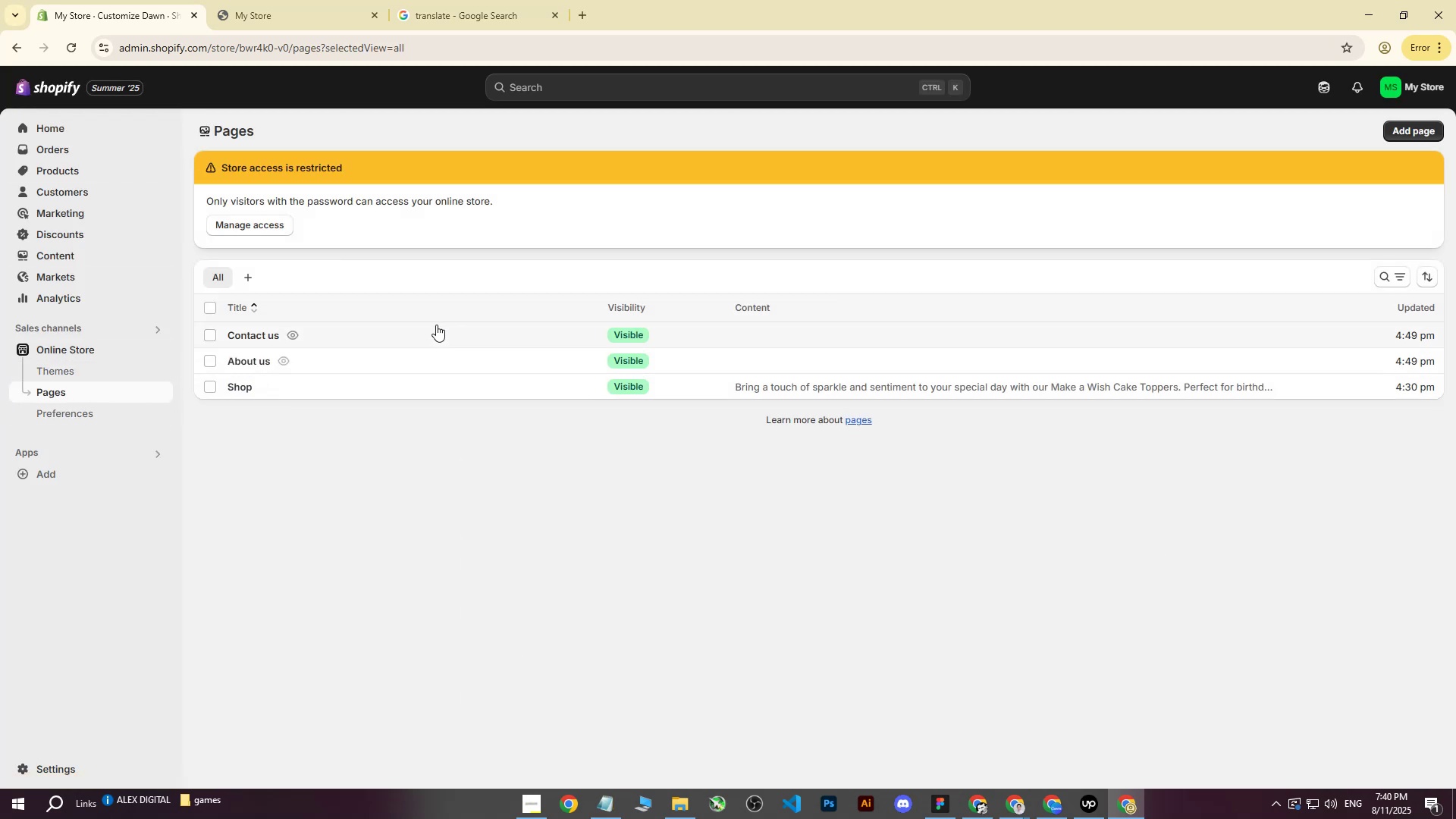 
left_click([66, 253])
 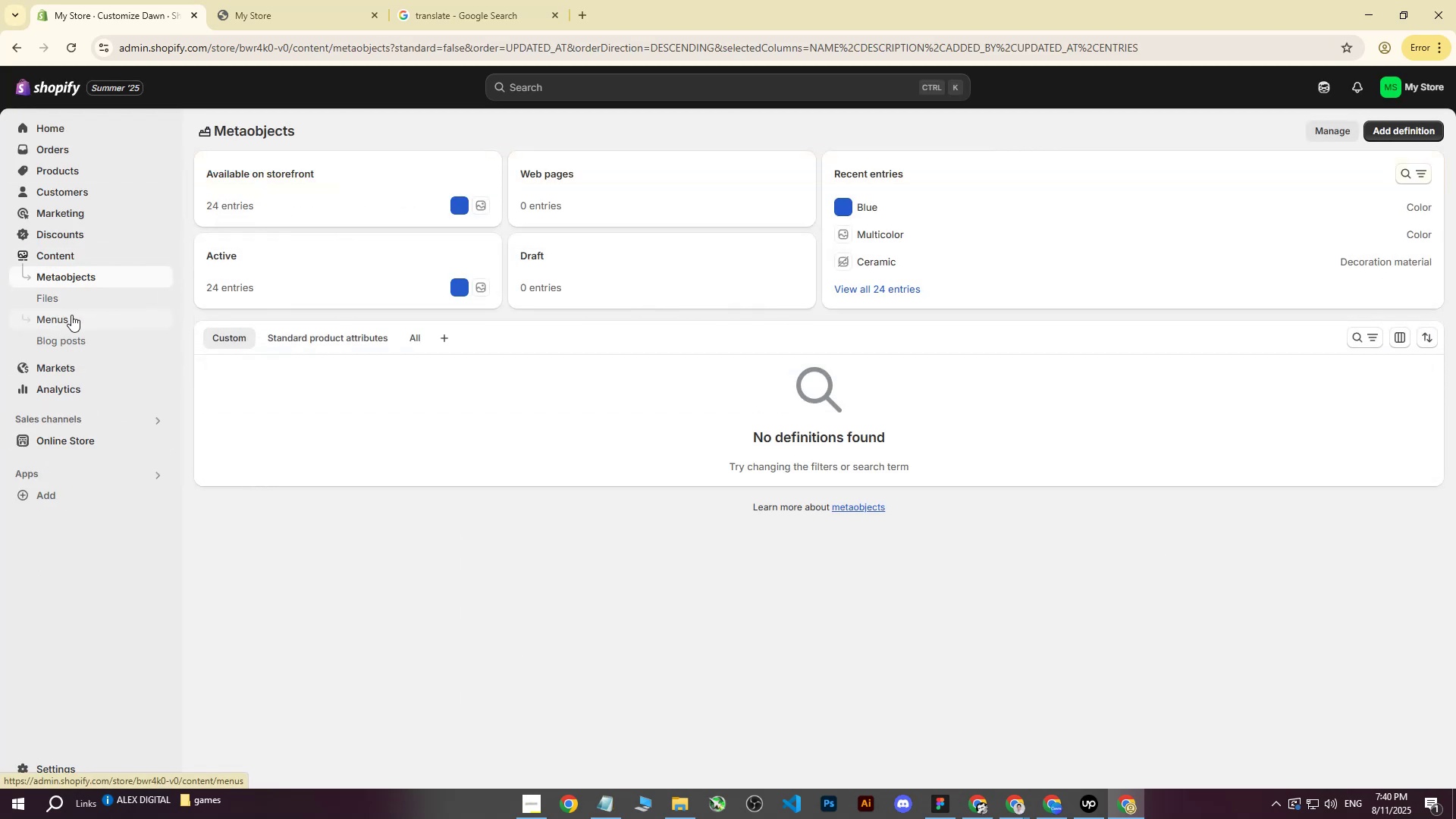 
left_click([70, 317])
 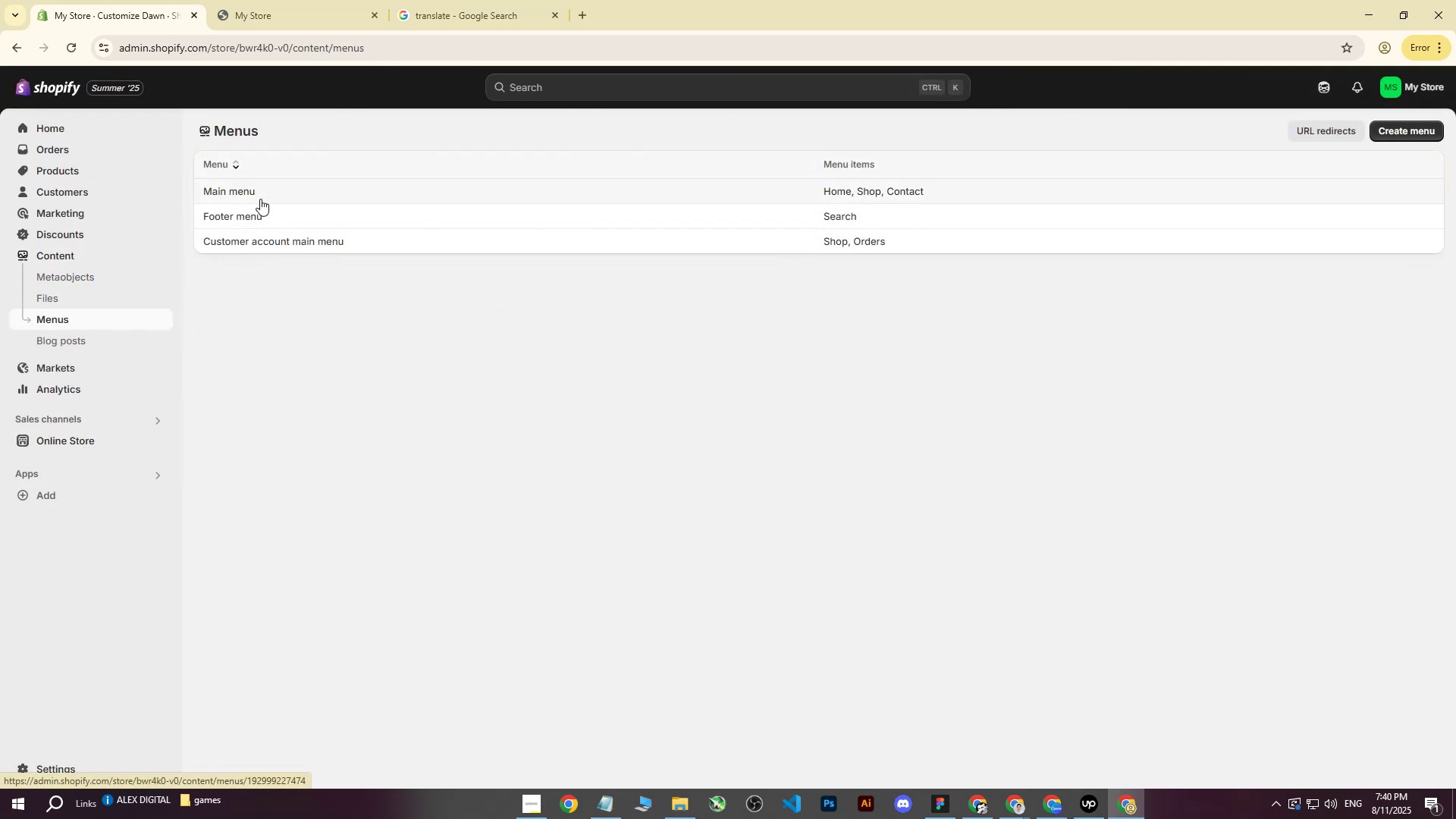 
left_click([256, 196])
 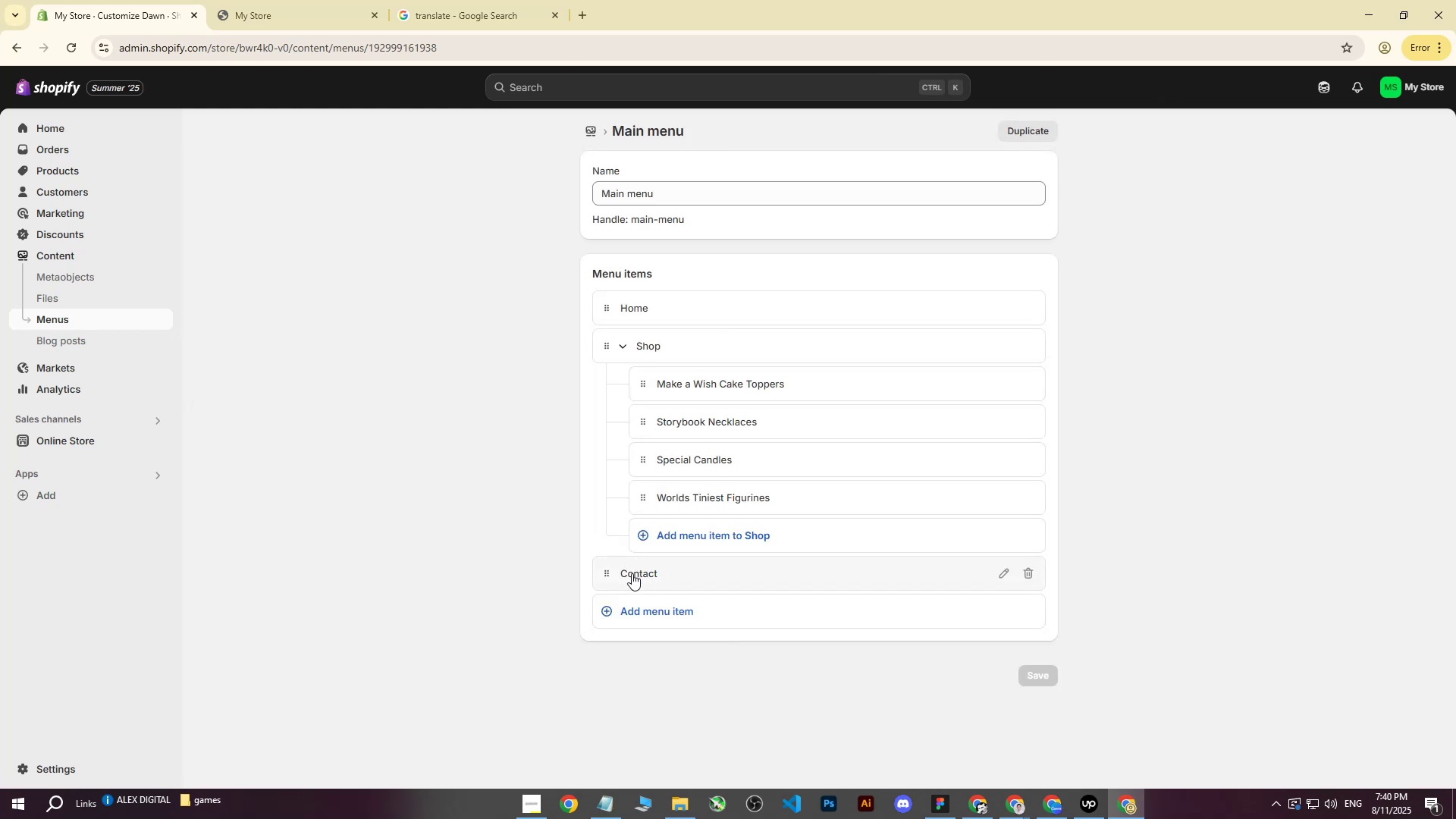 
left_click([629, 613])
 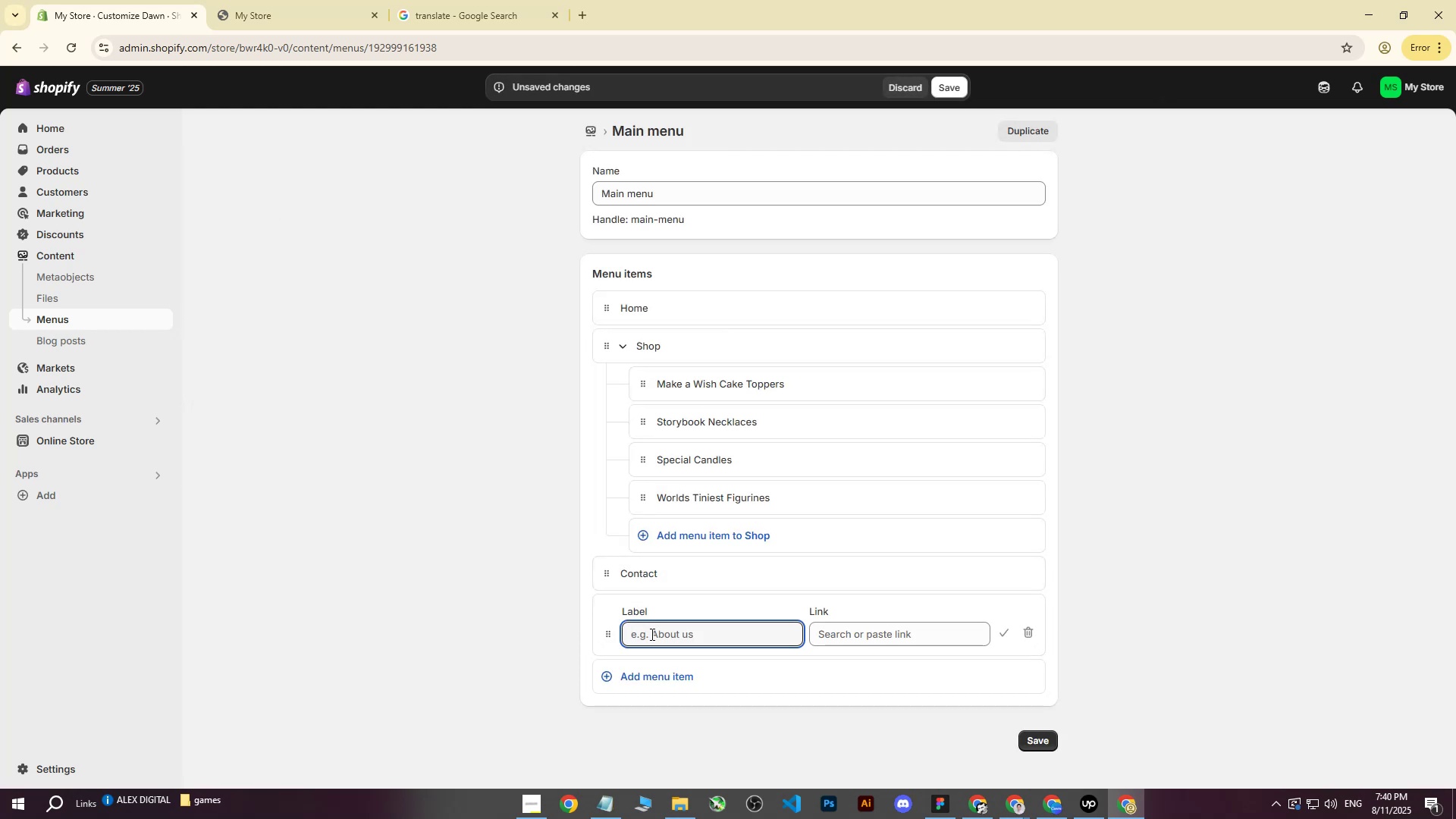 
left_click([651, 635])
 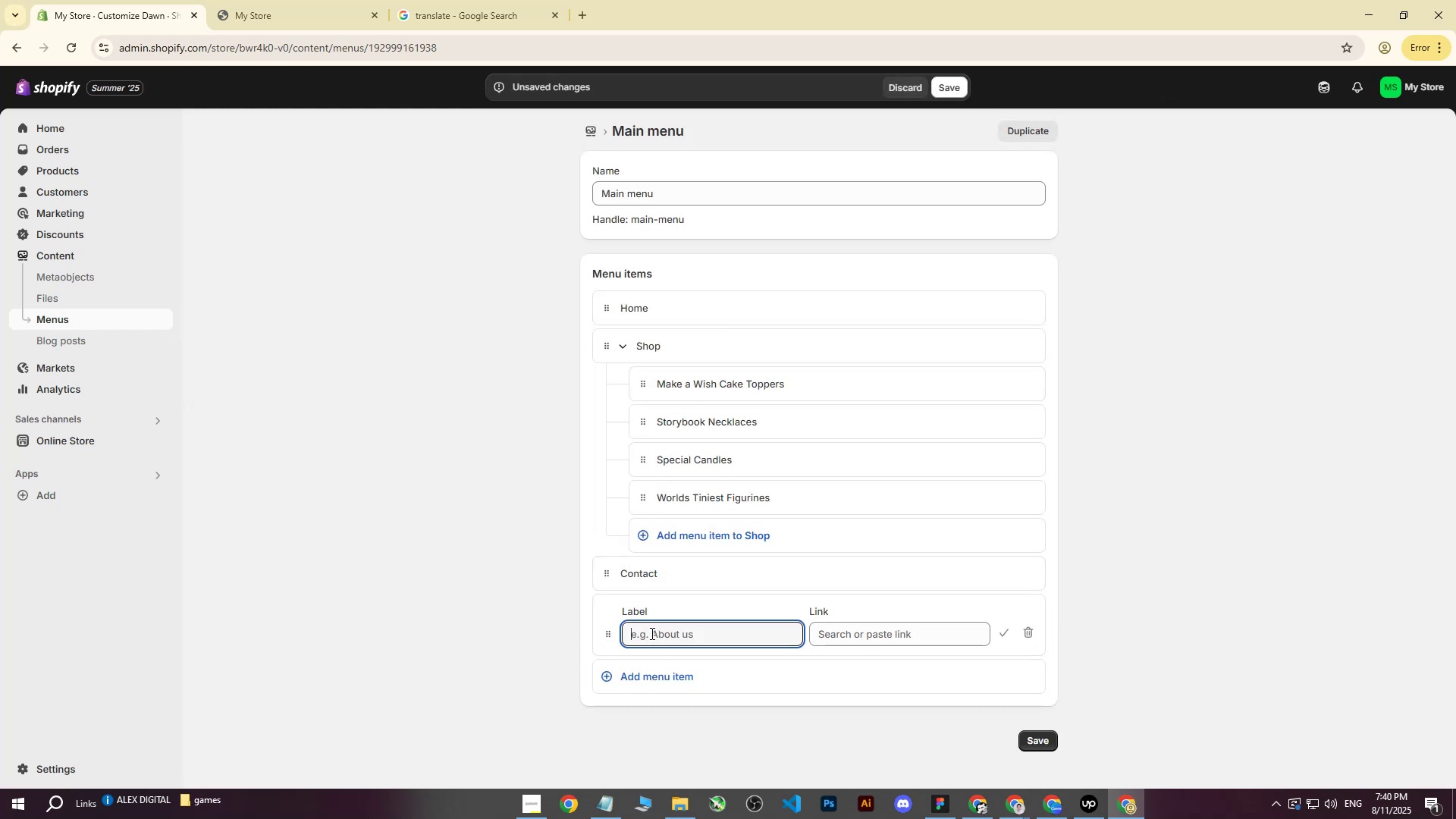 
key(CapsLock)
 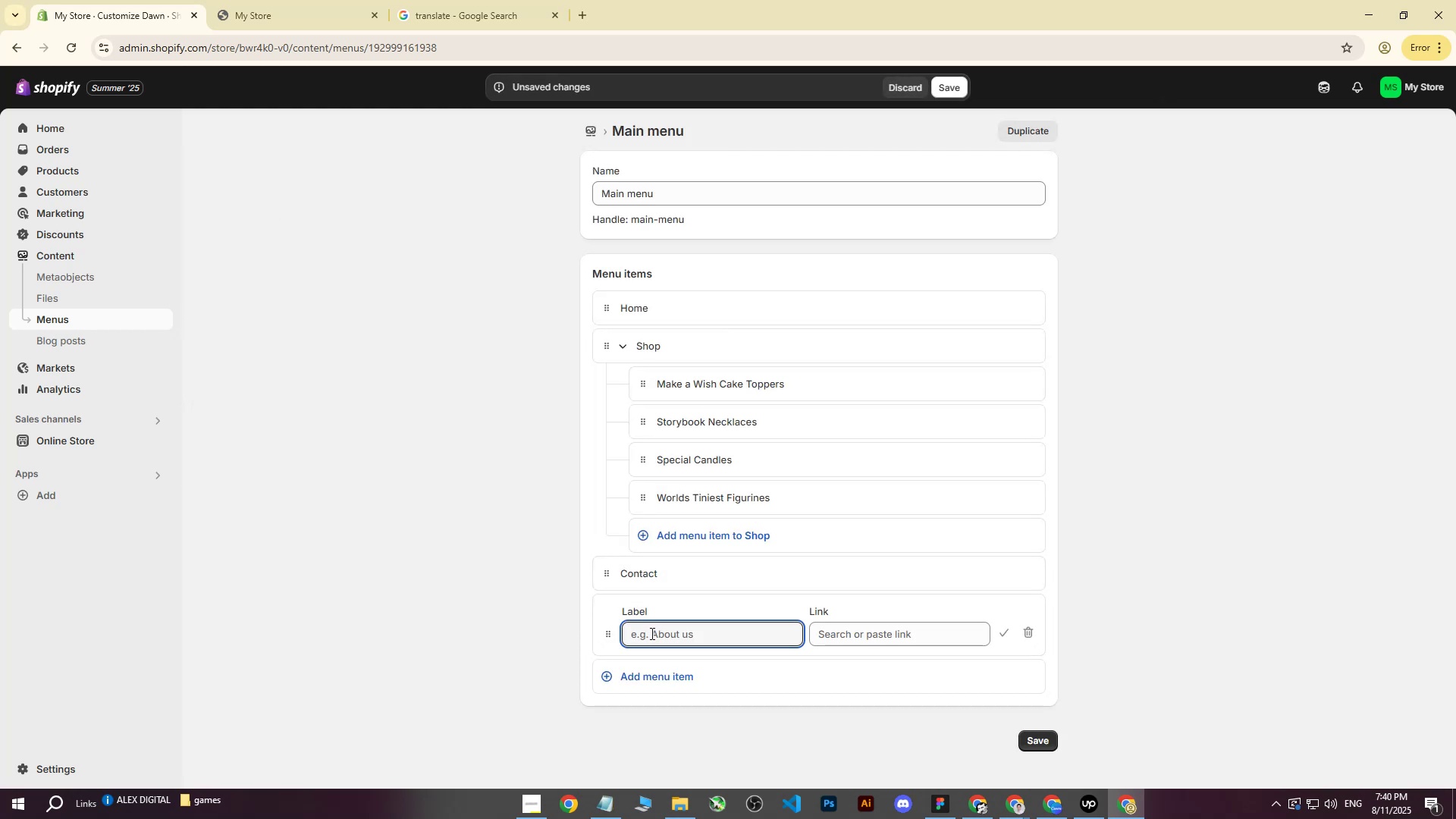 
key(A)
 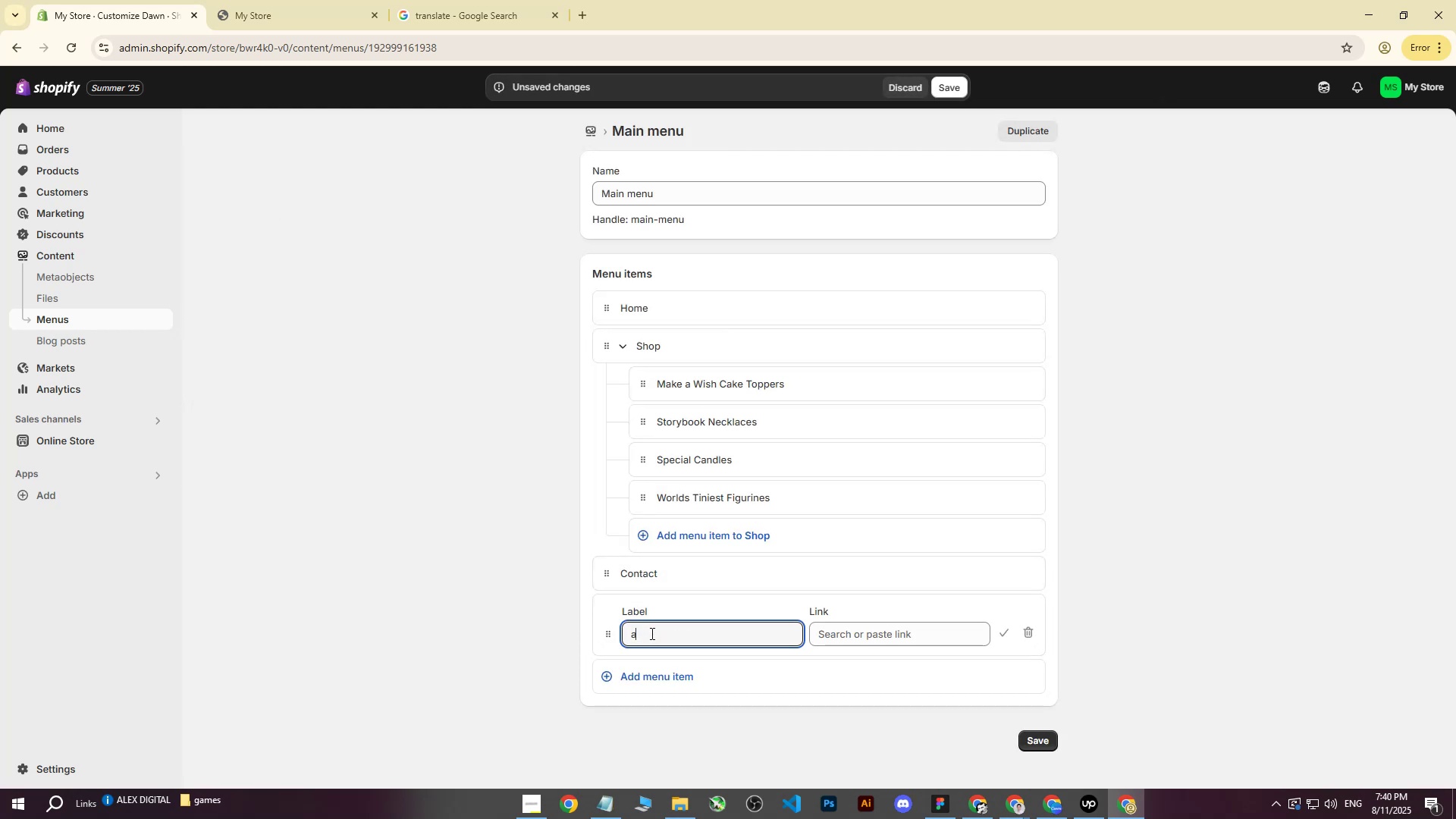 
key(CapsLock)
 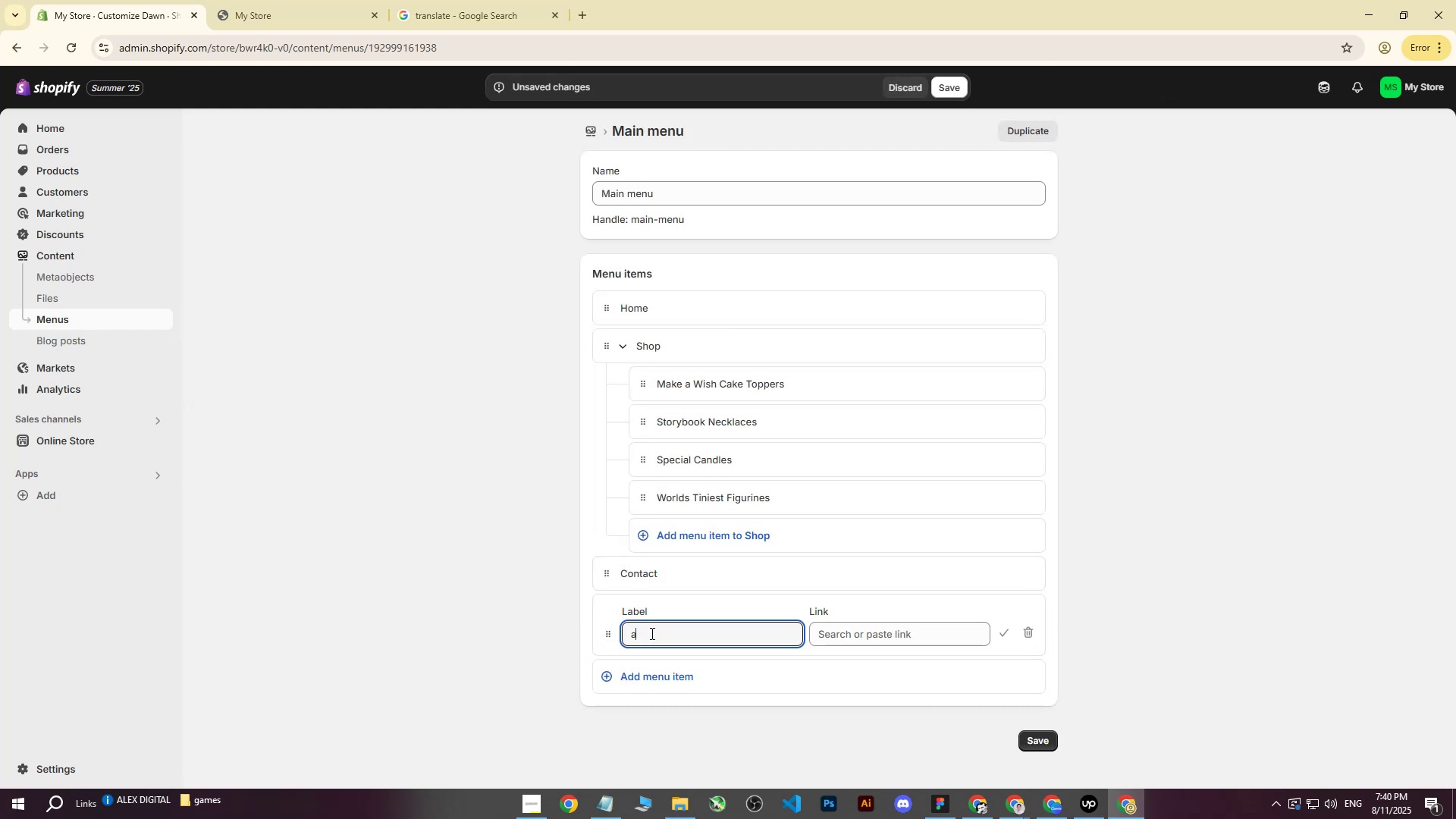 
key(Backspace)
 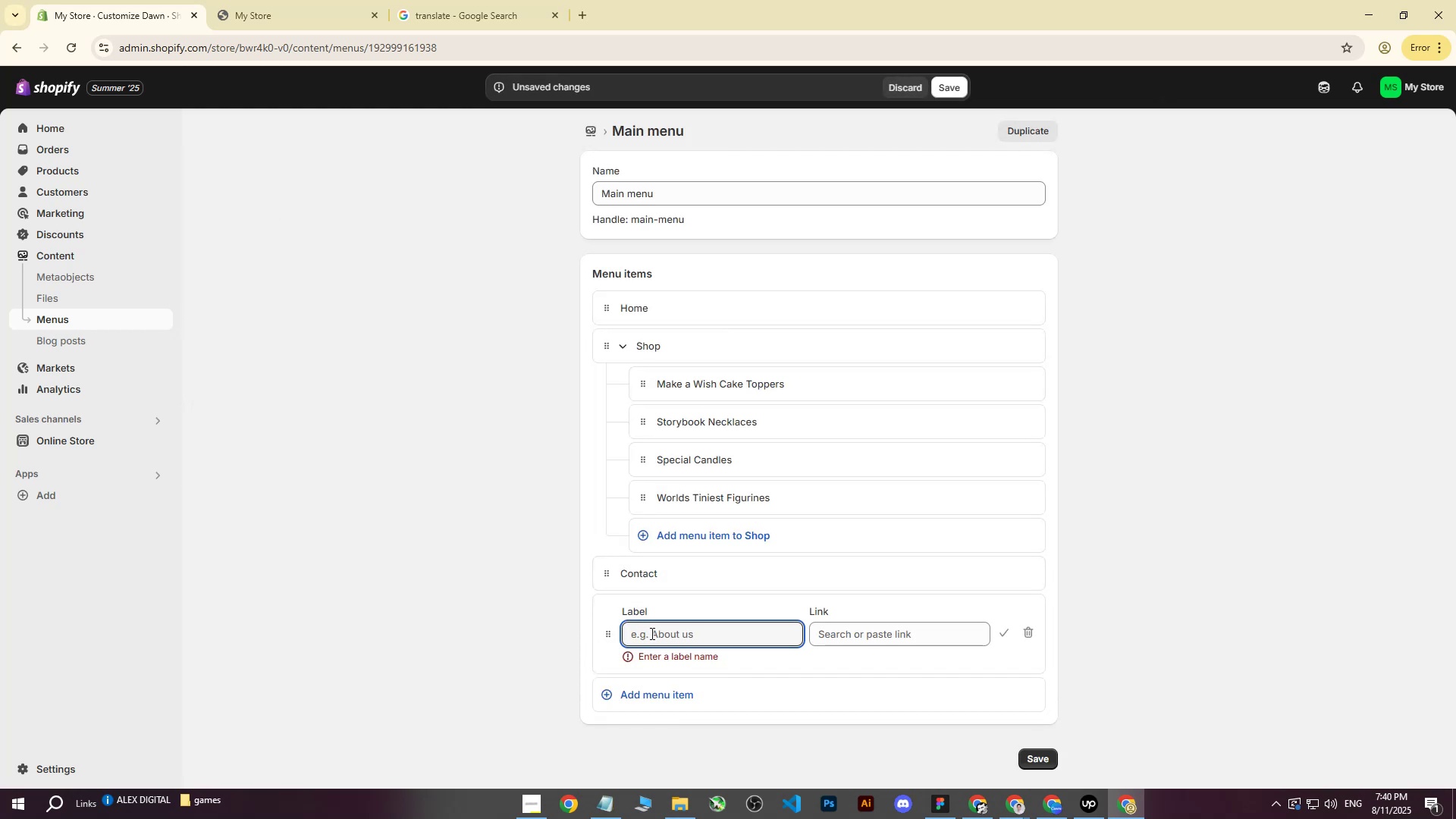 
key(CapsLock)
 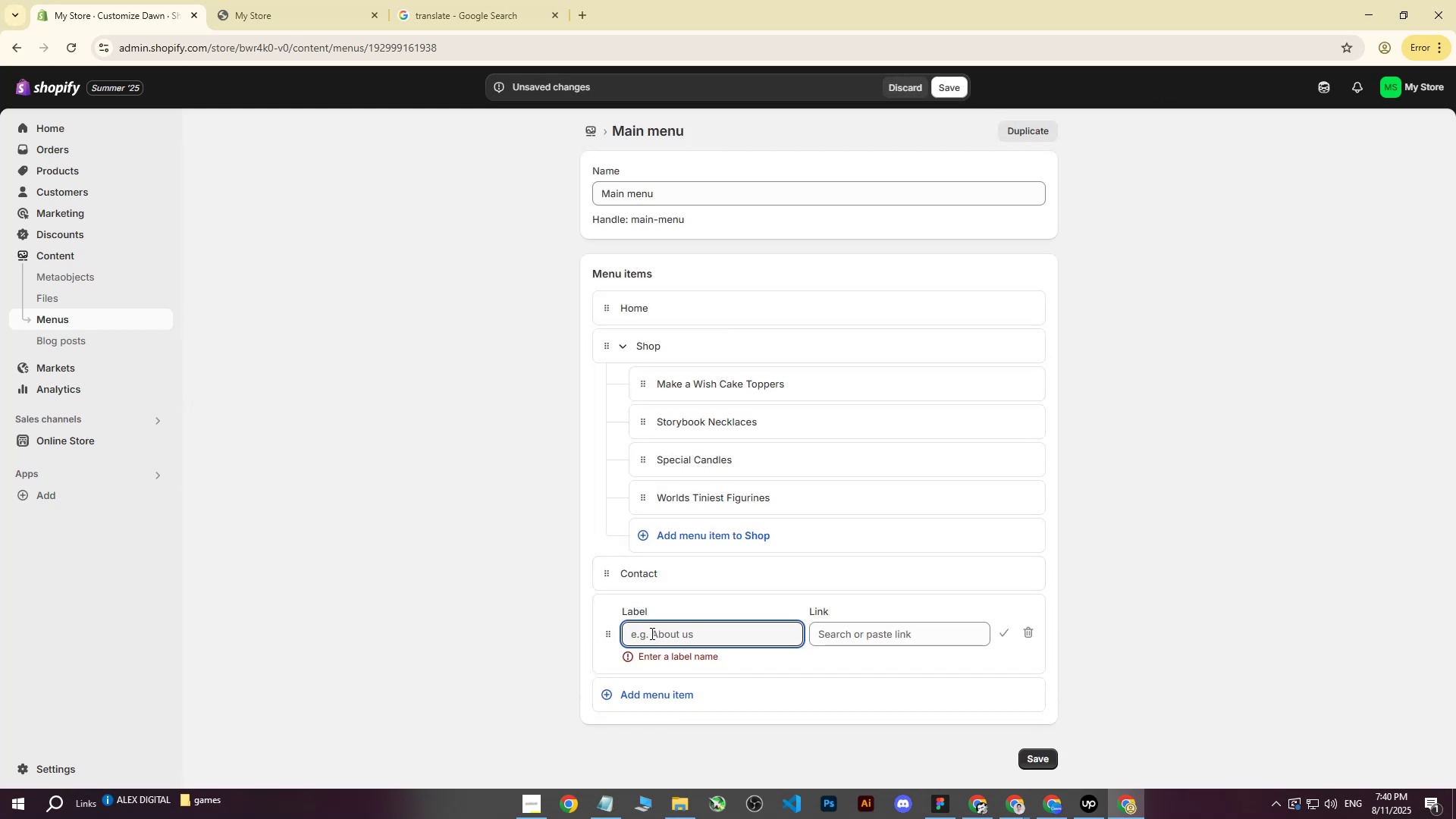 
key(A)
 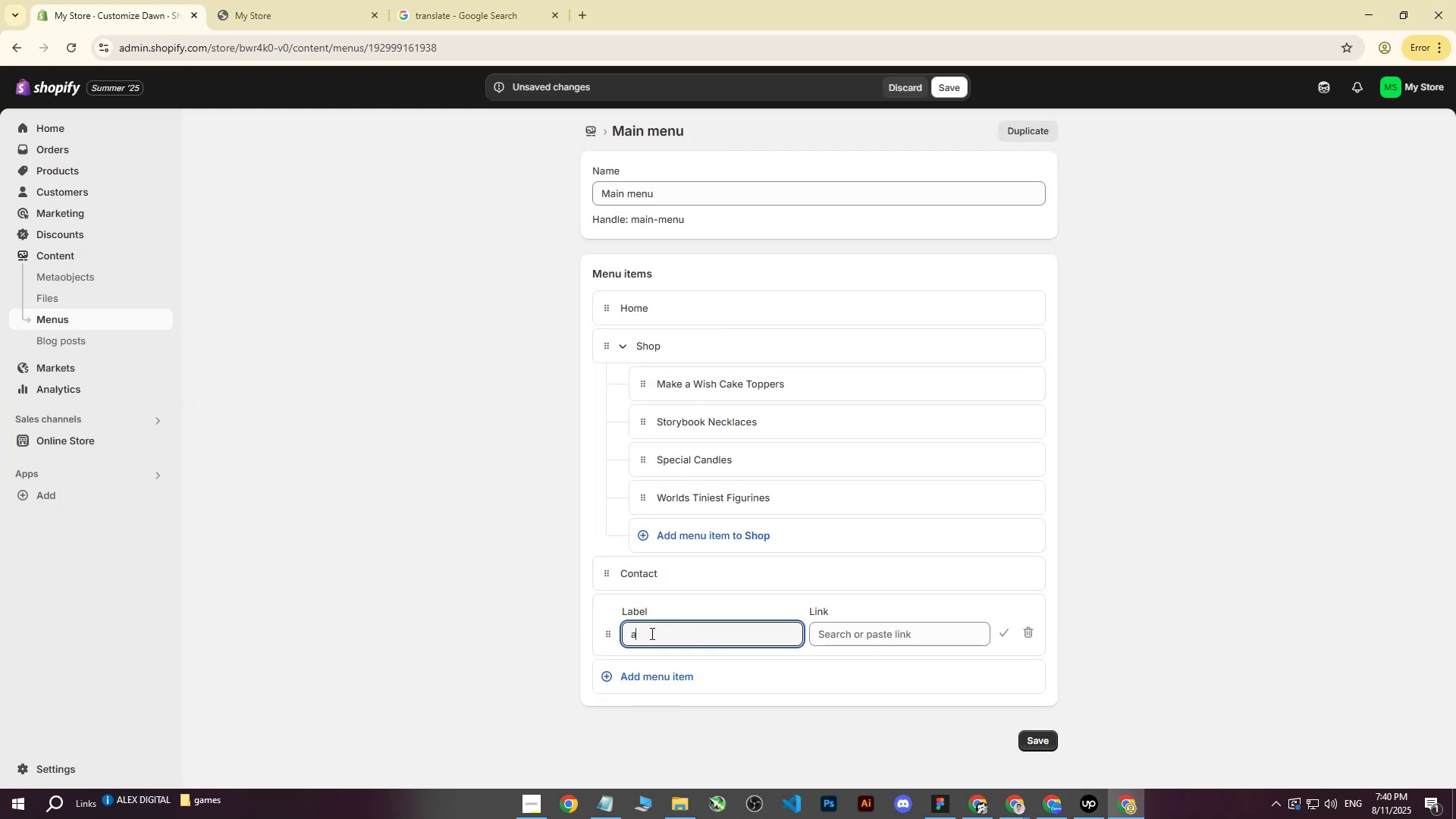 
key(CapsLock)
 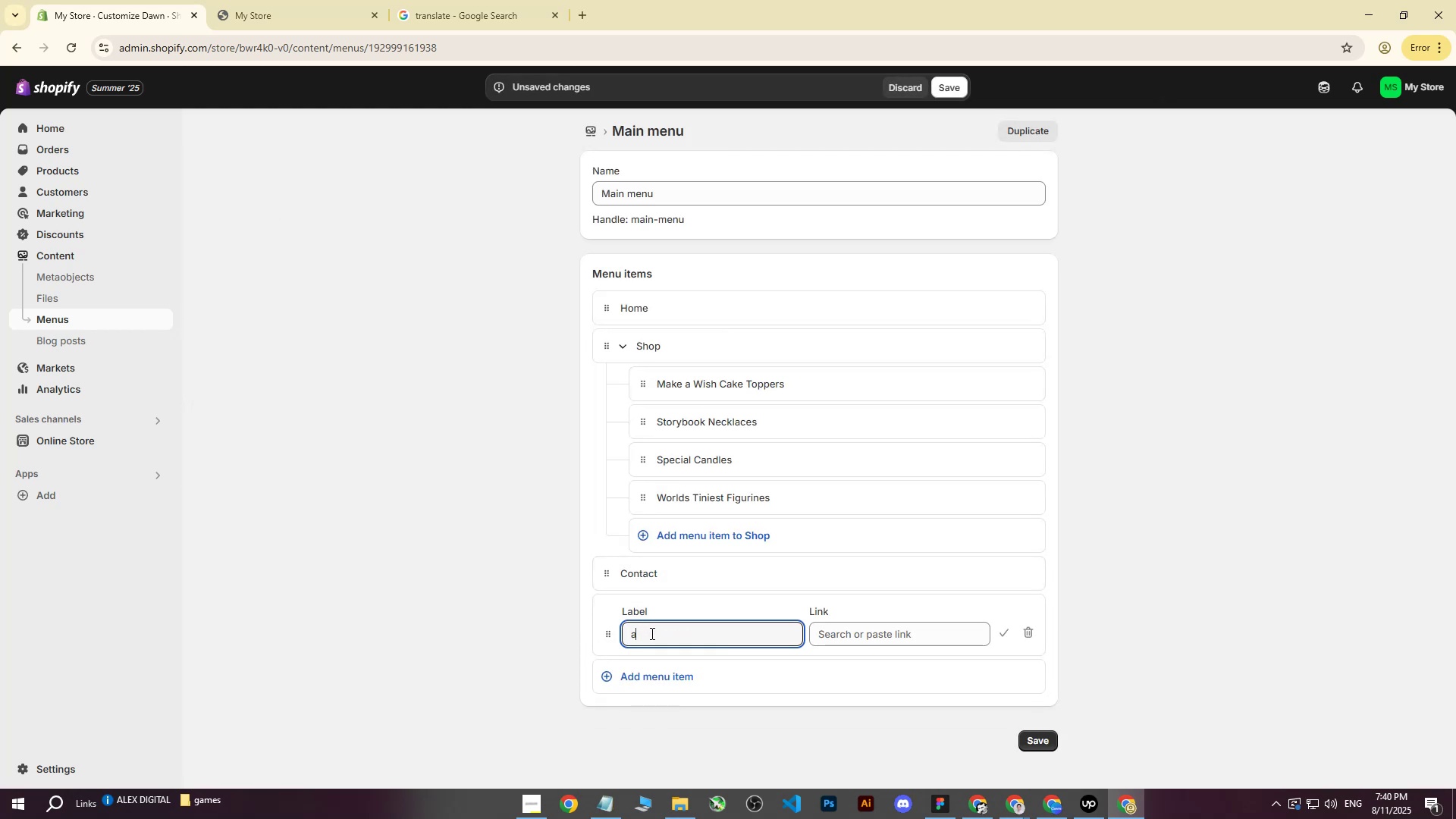 
key(B)
 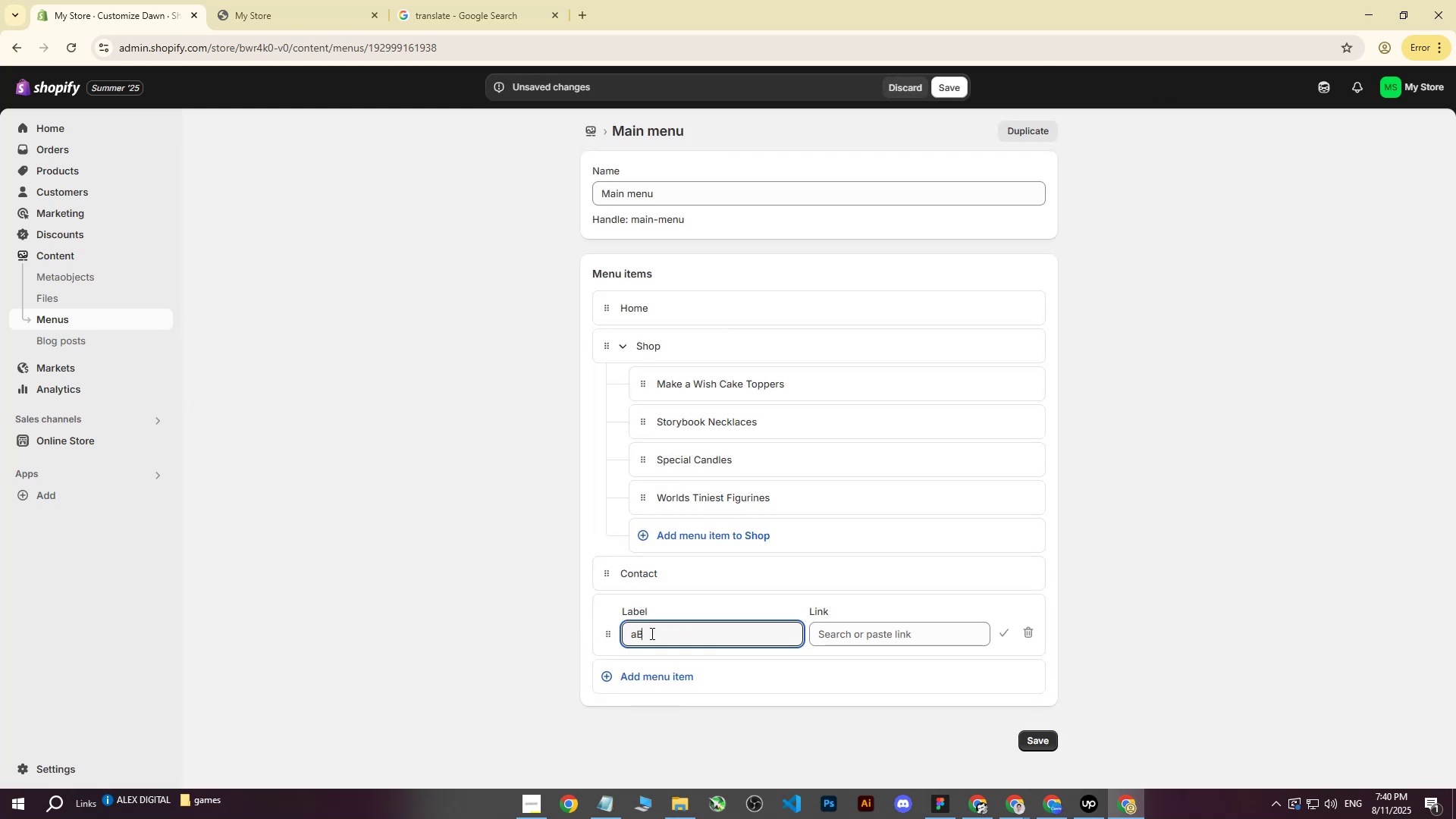 
key(Backspace)
 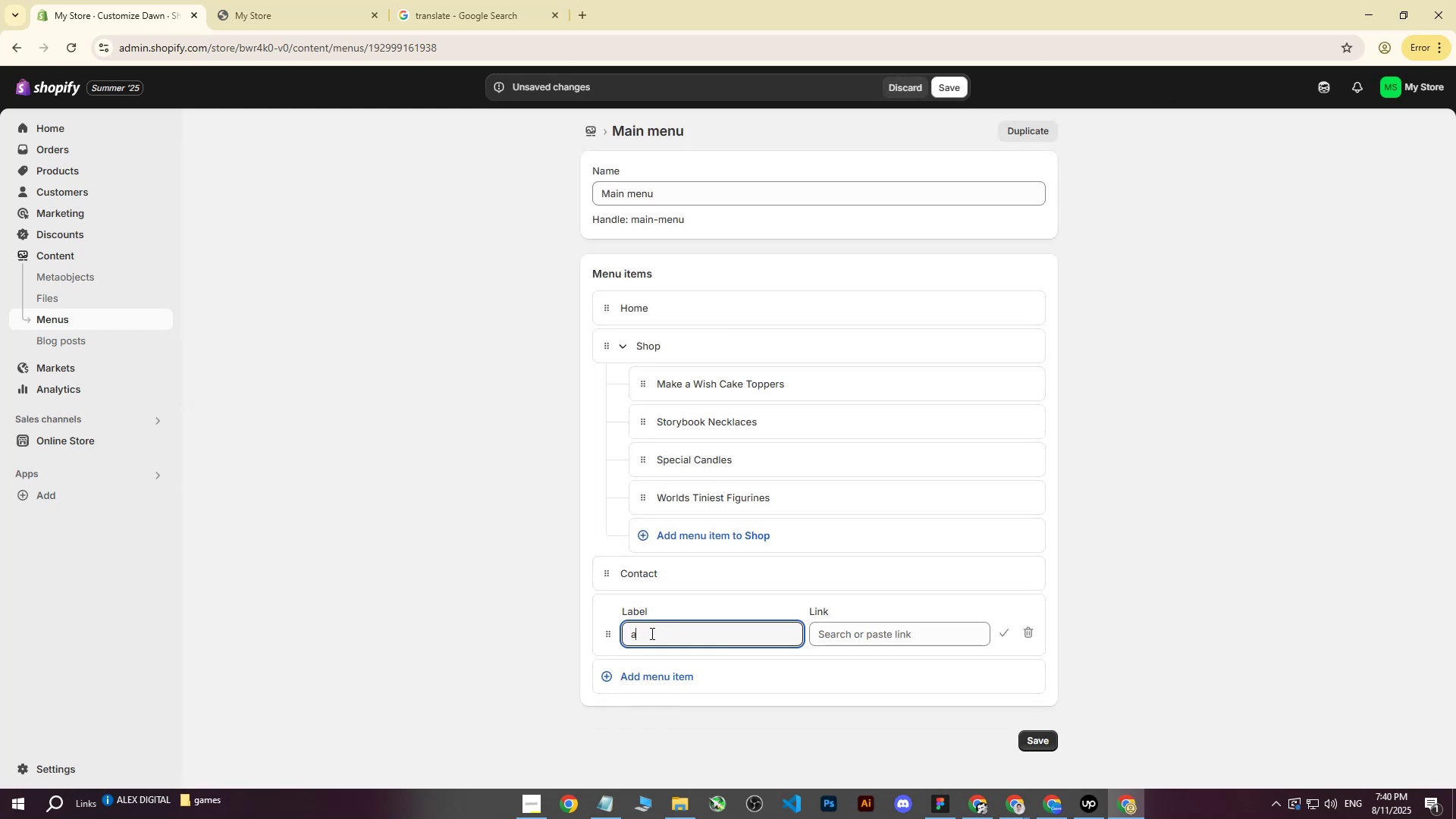 
key(Backspace)
 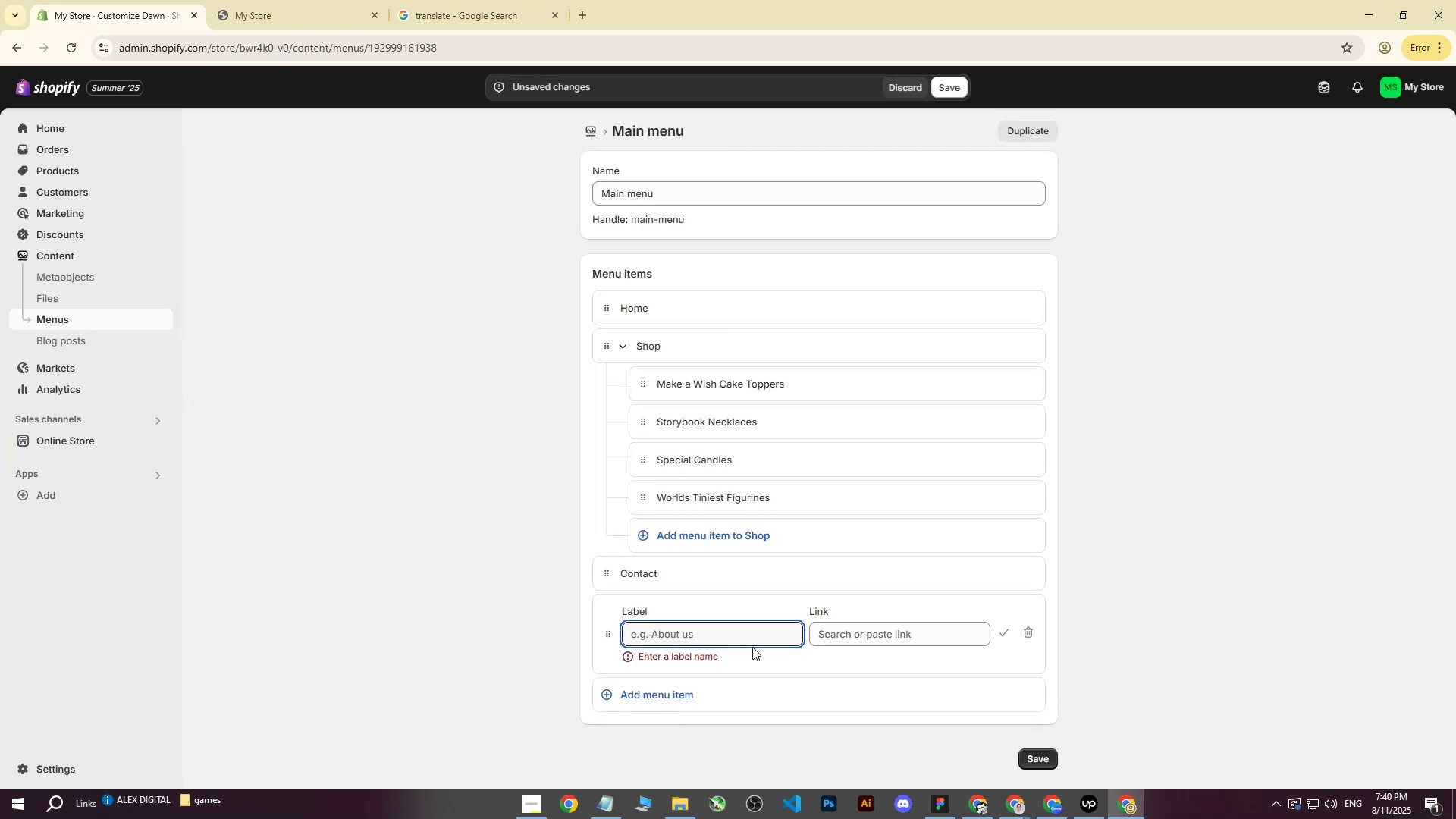 
left_click([864, 637])
 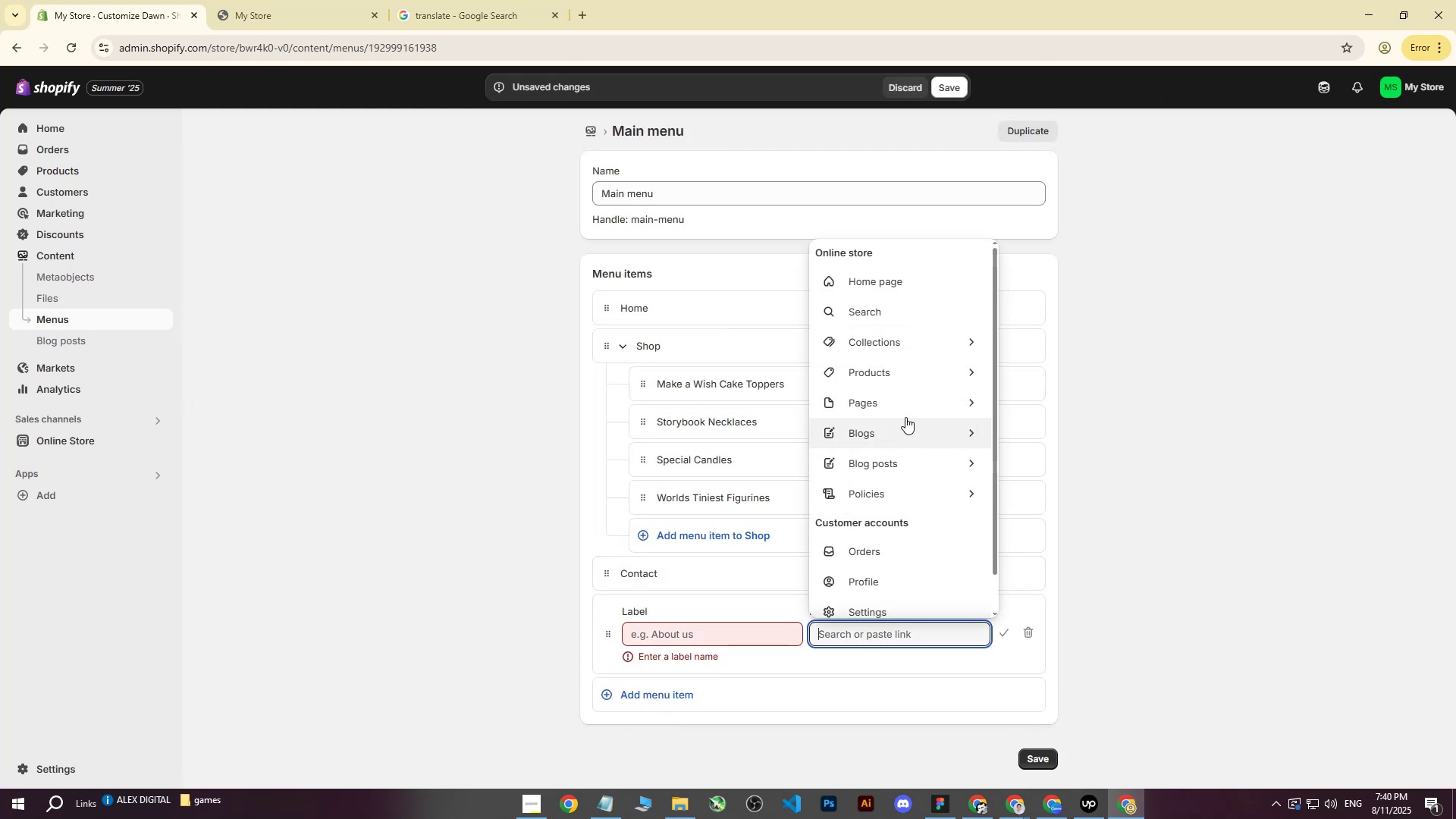 
left_click([897, 408])
 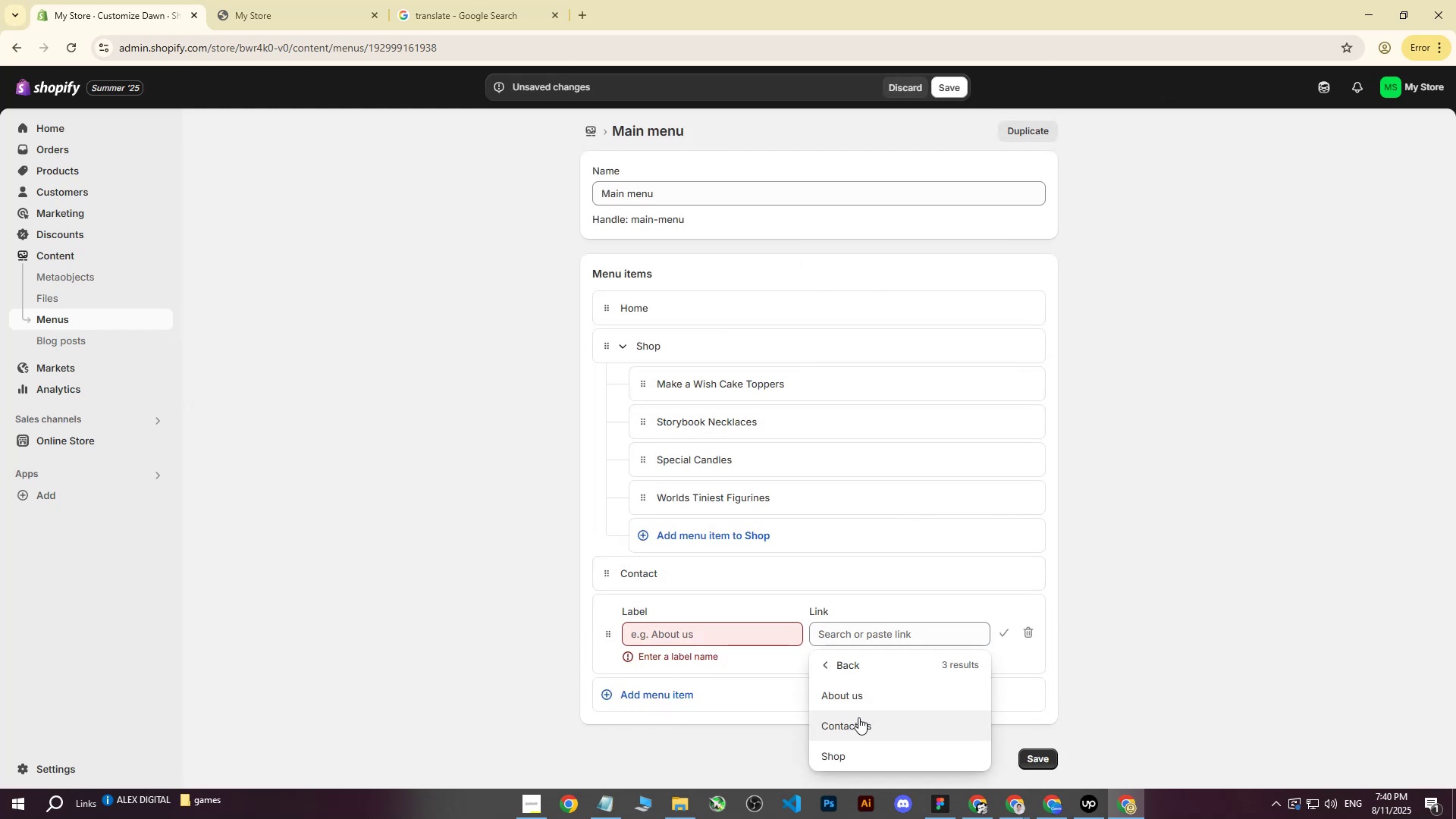 
left_click([860, 701])
 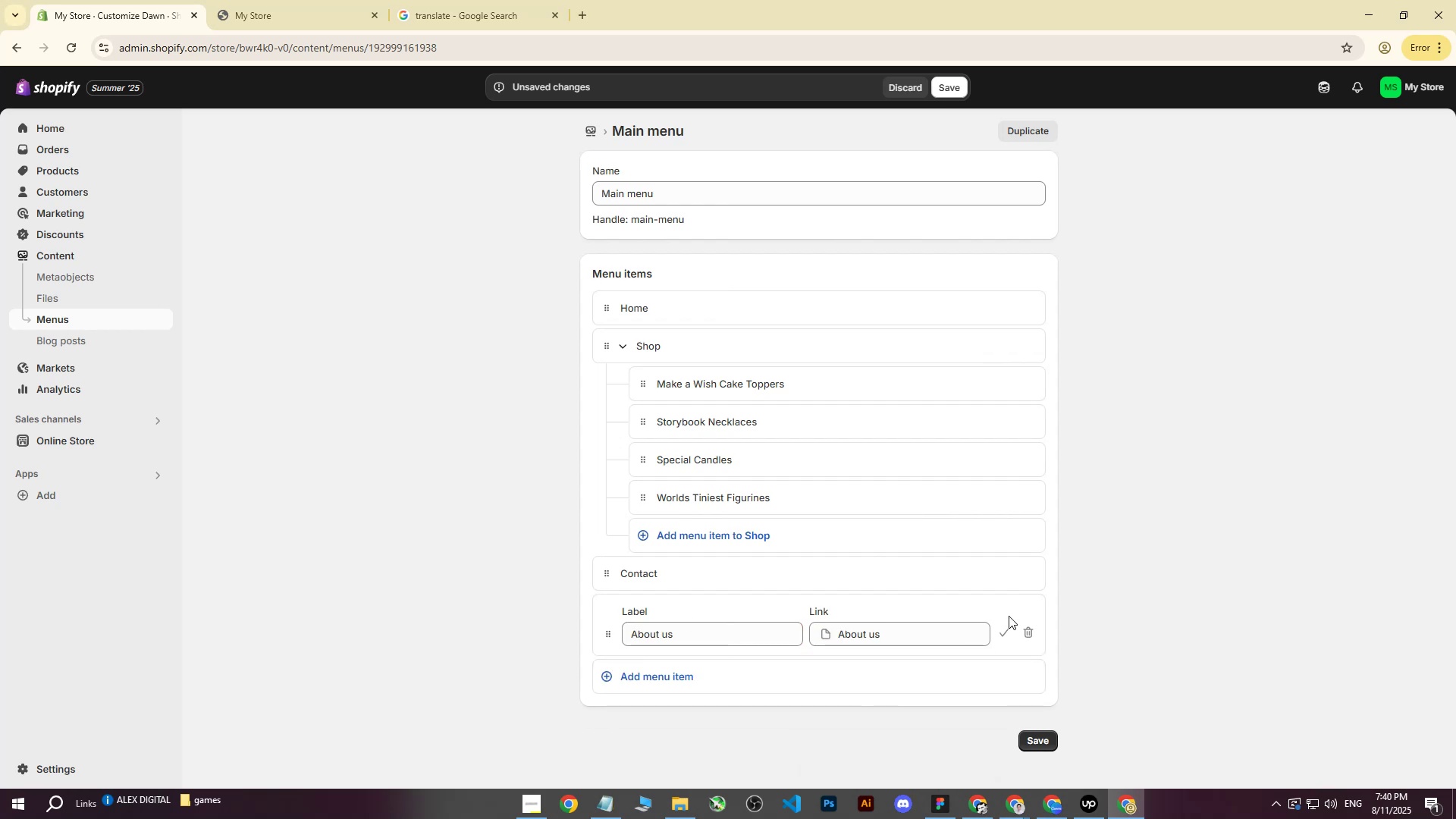 
left_click([1003, 632])
 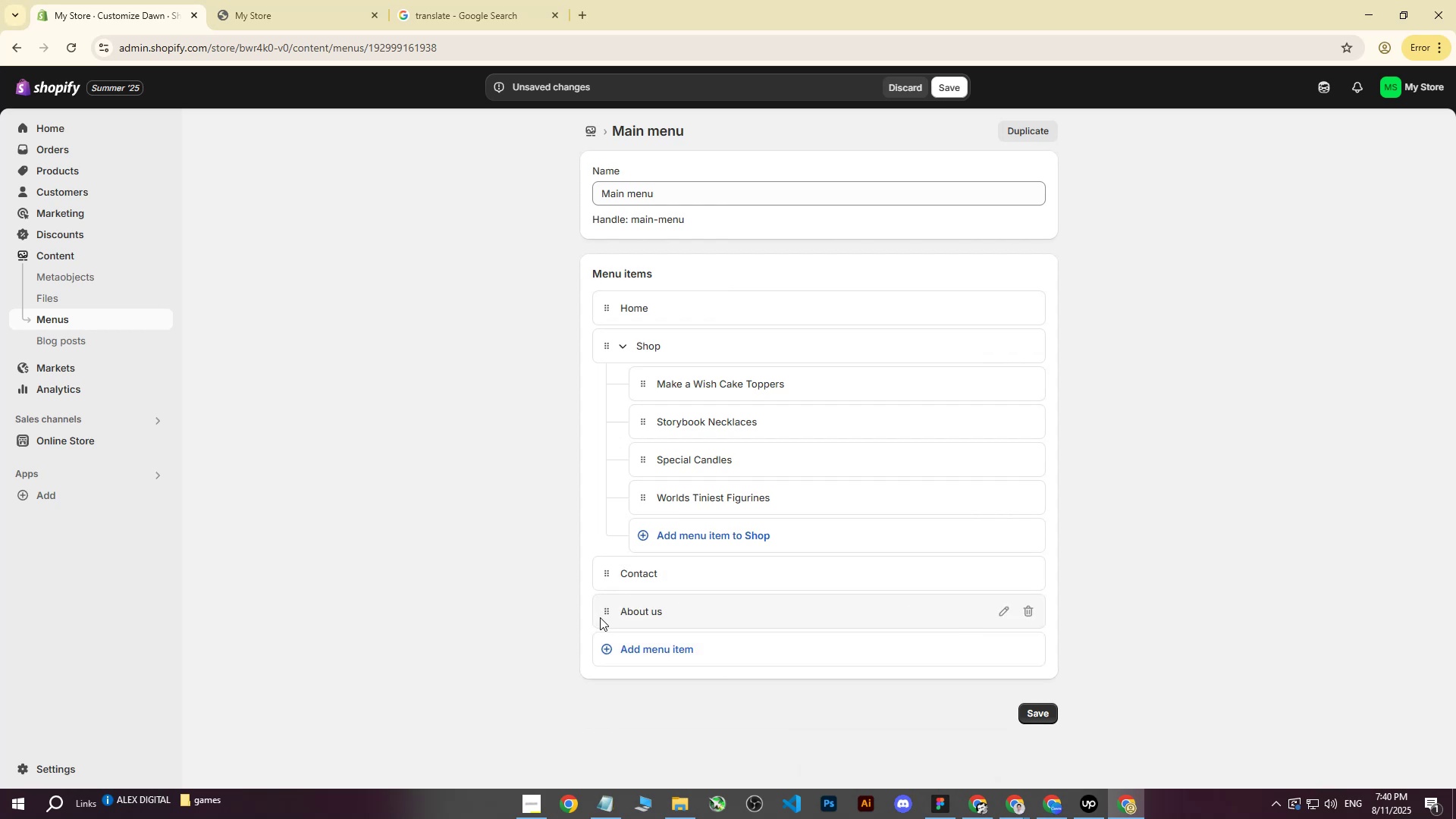 
left_click_drag(start_coordinate=[603, 614], to_coordinate=[606, 570])
 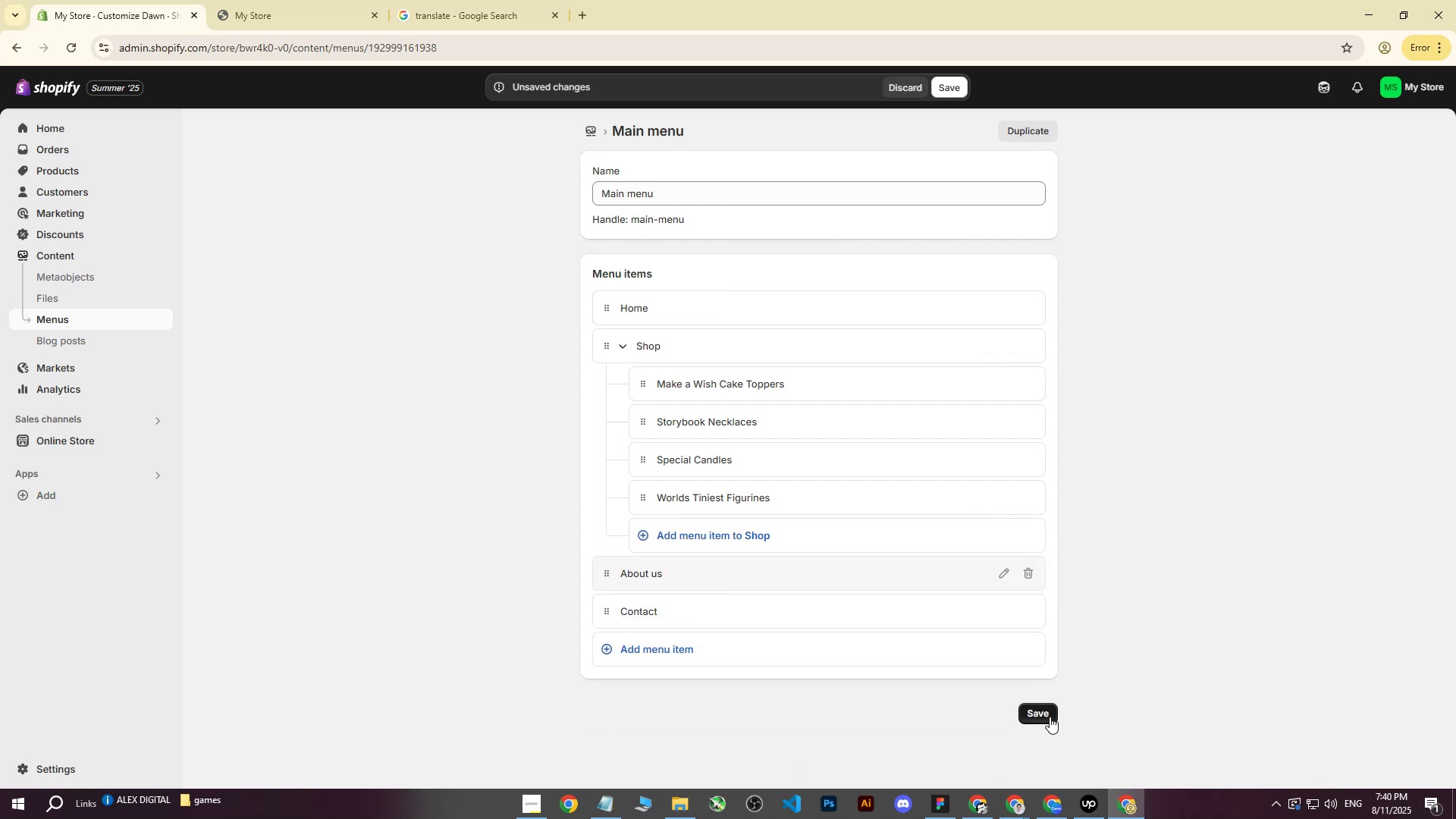 
left_click([1045, 713])
 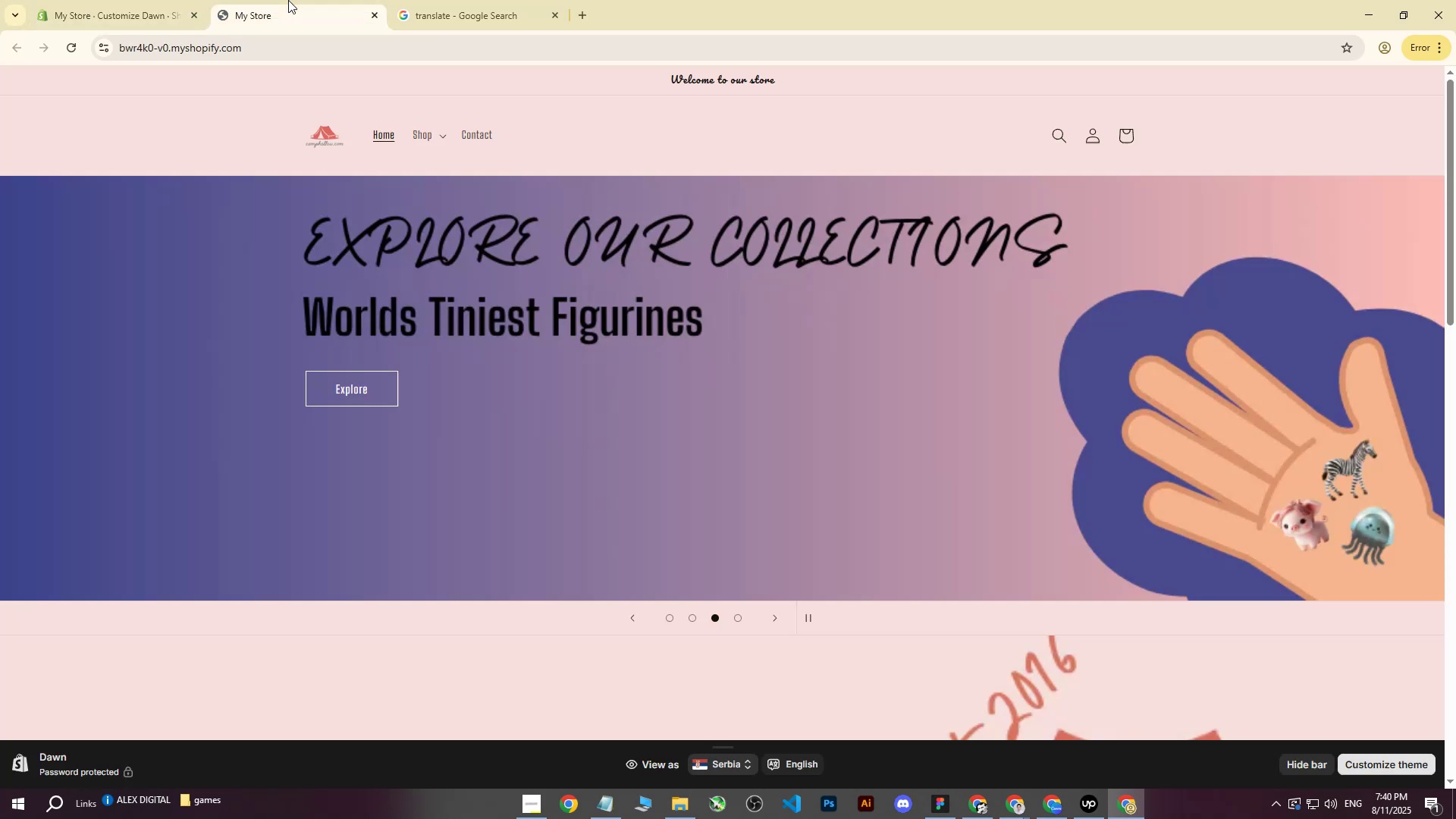 
double_click([56, 47])
 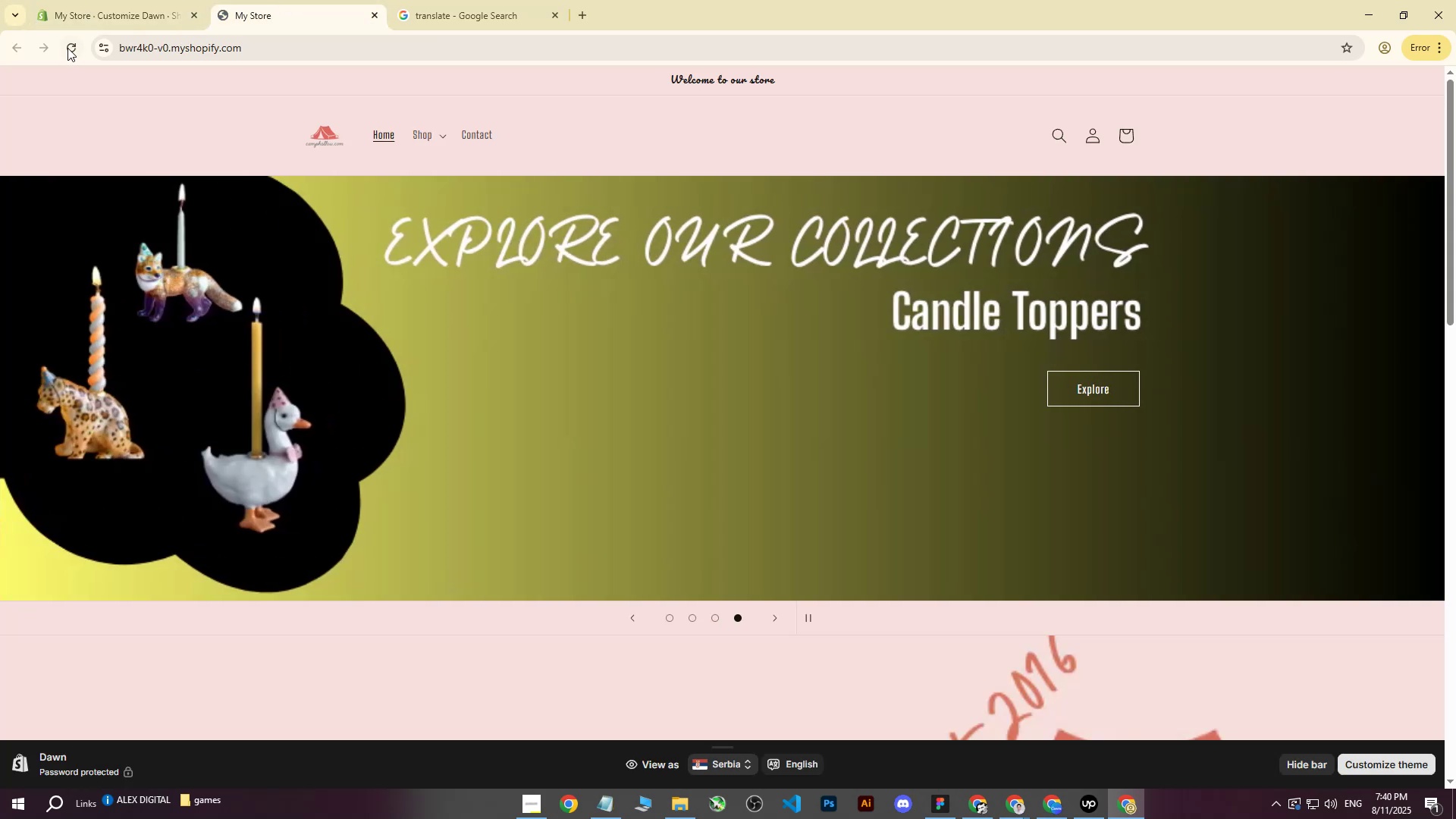 
triple_click([67, 48])
 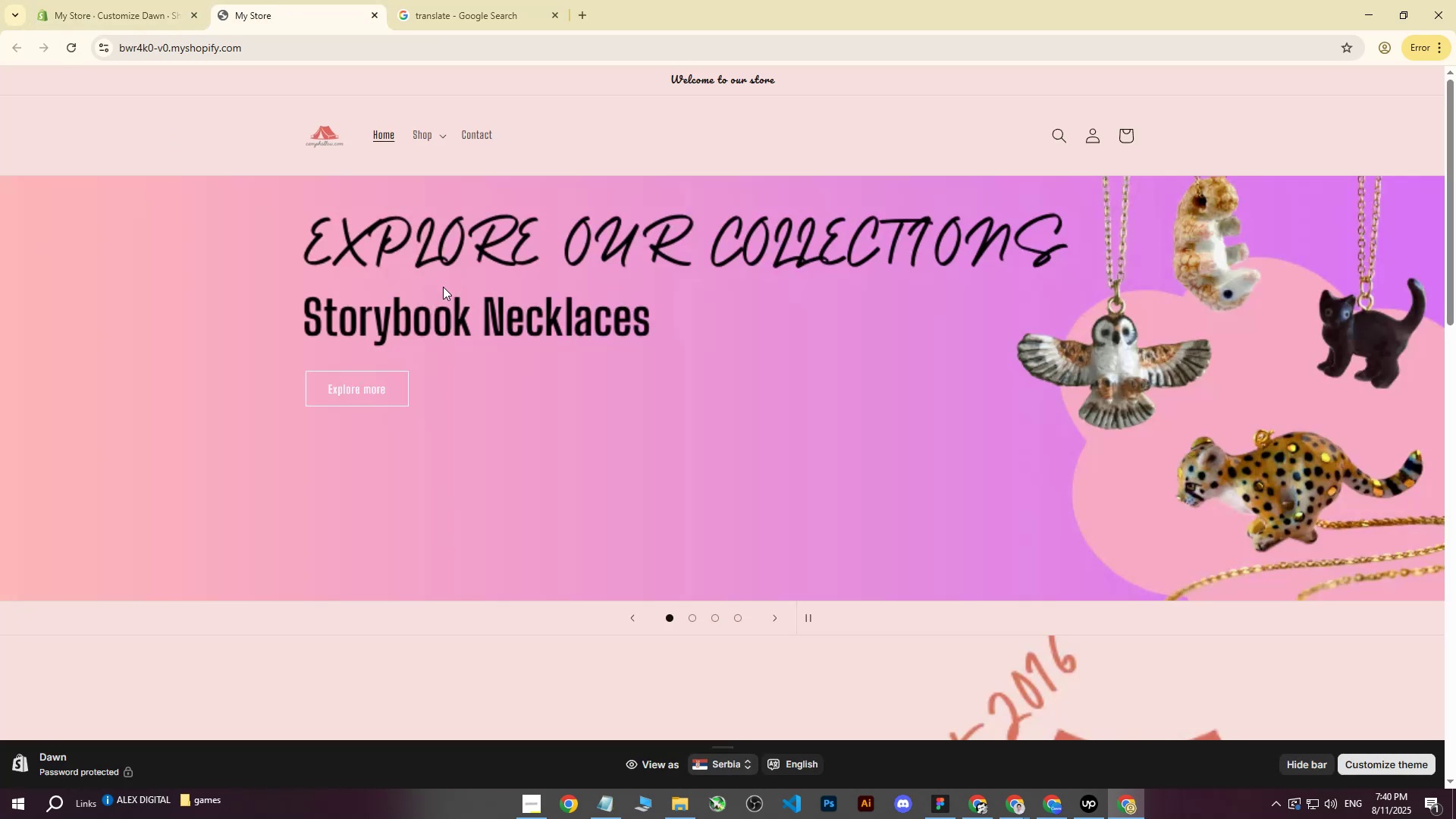 
left_click([160, 0])
 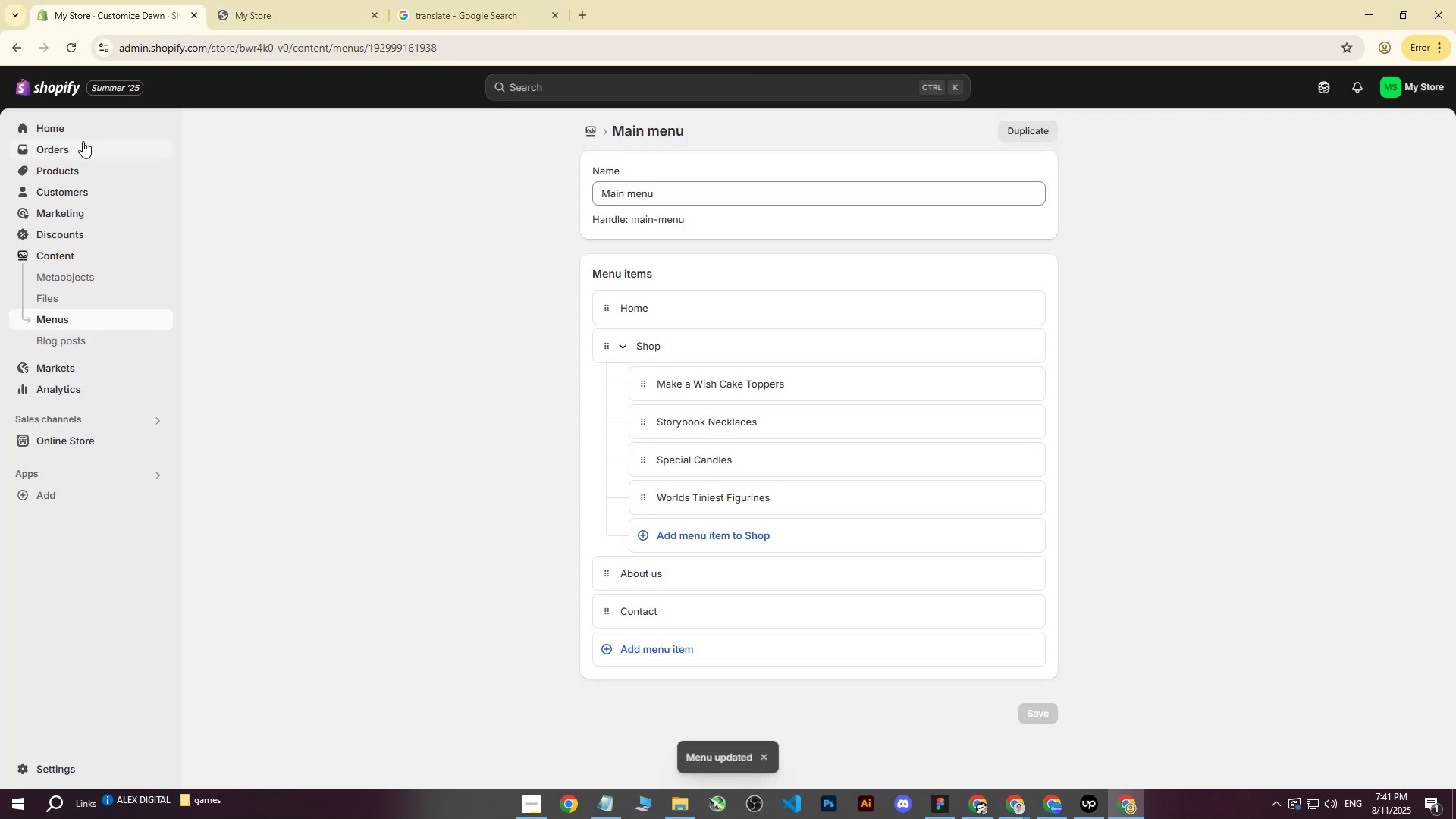 
left_click([39, 93])
 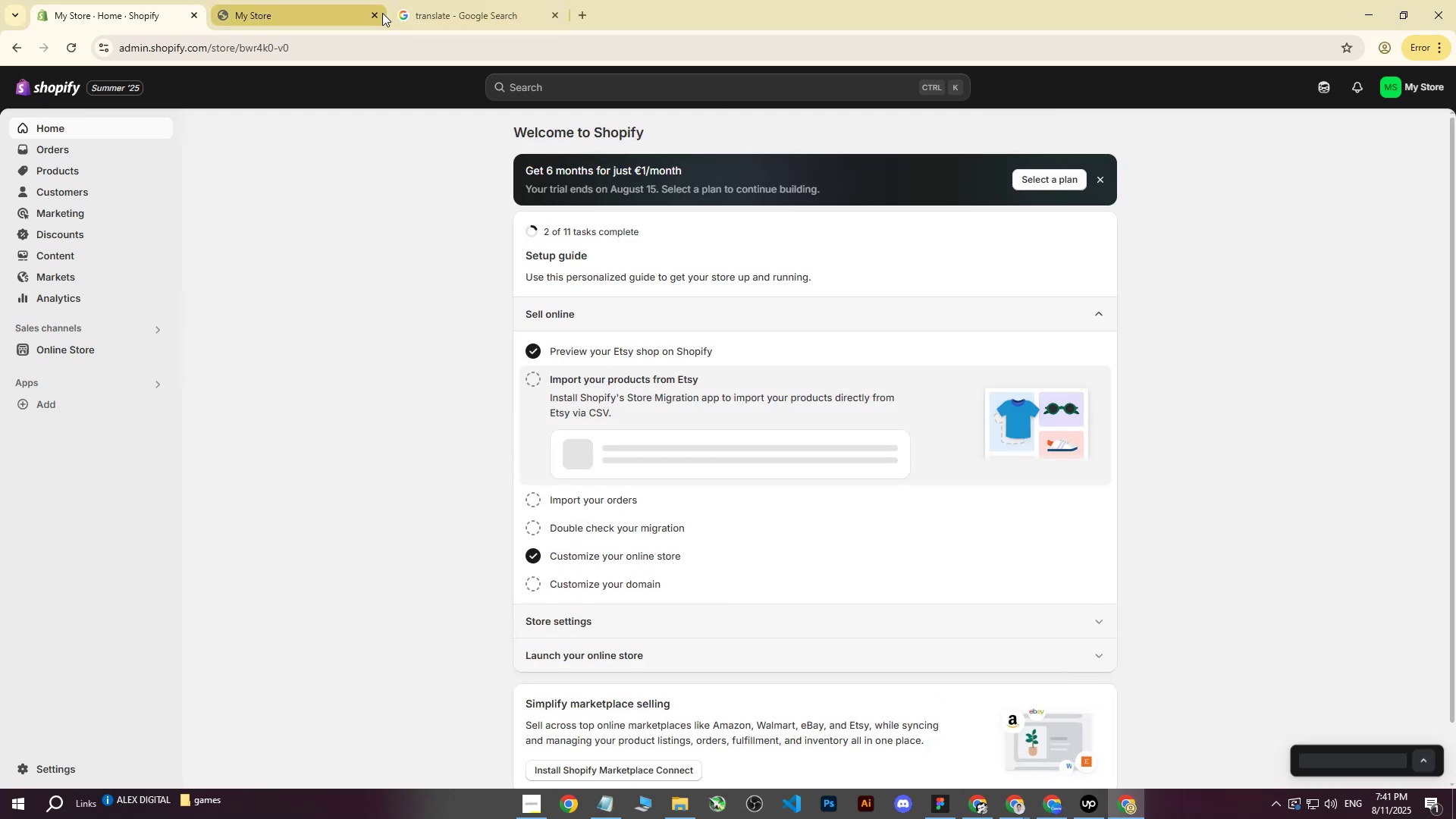 
left_click([380, 13])
 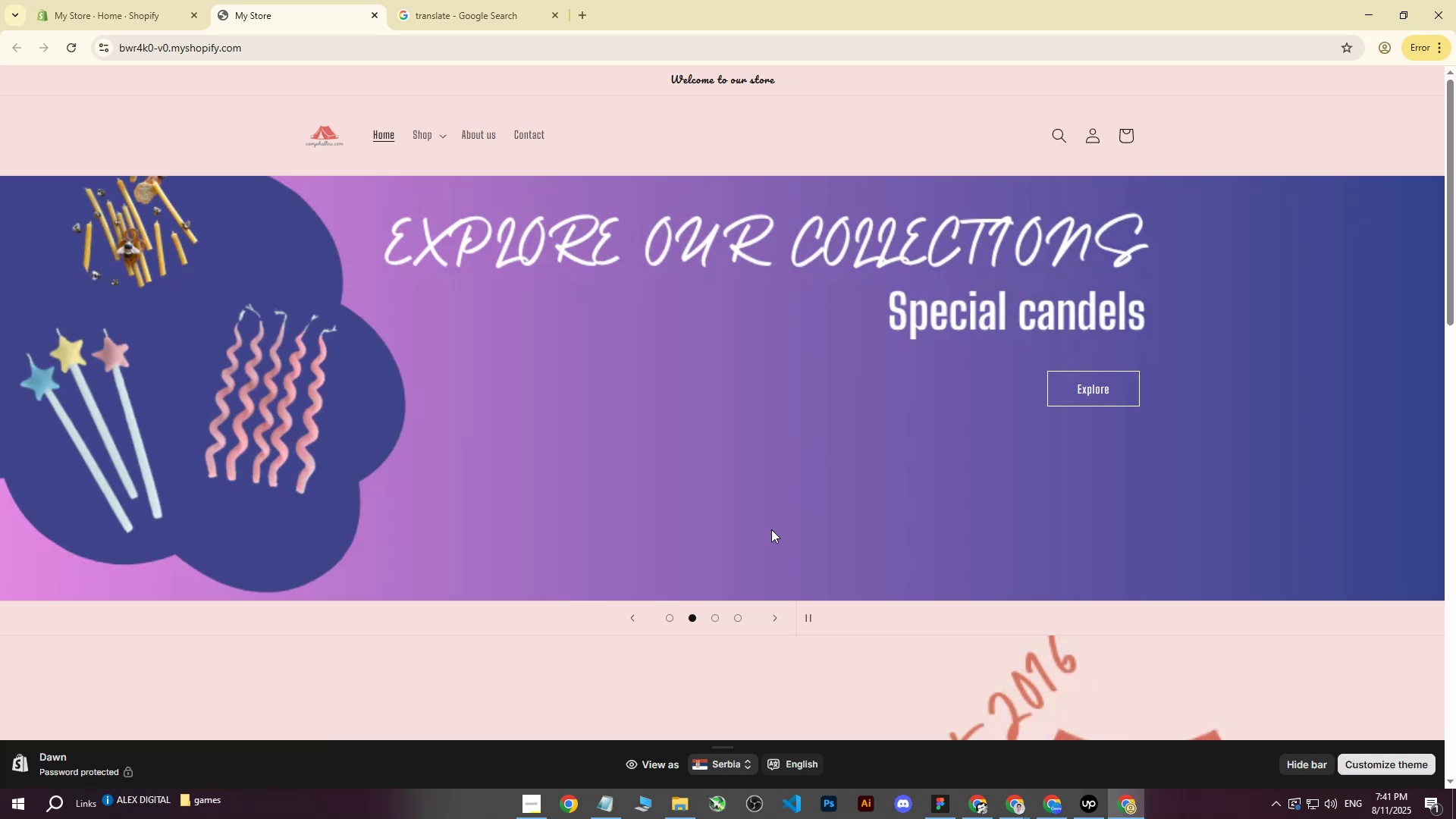 
wait(16.2)
 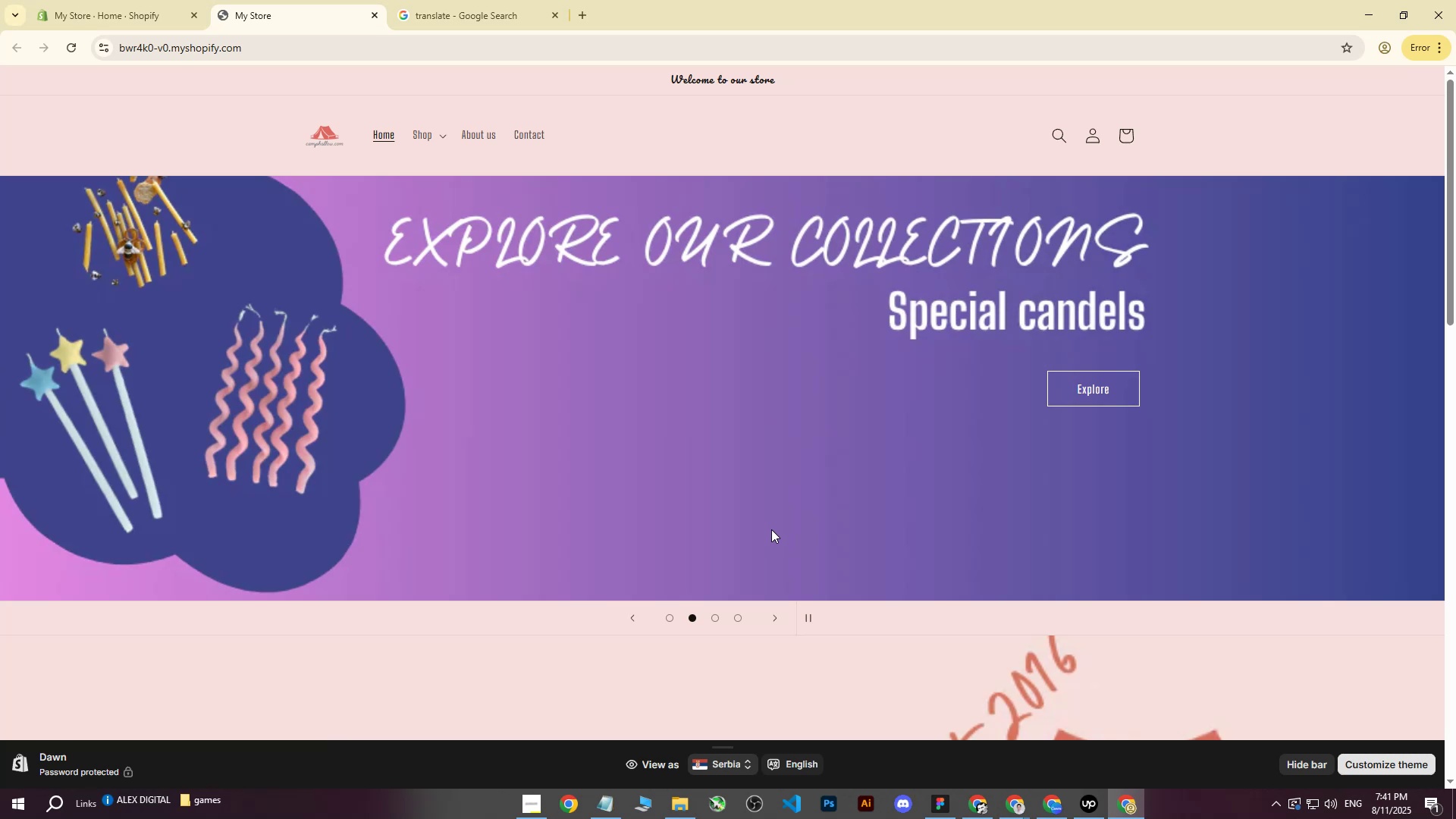 
left_click([136, 2])
 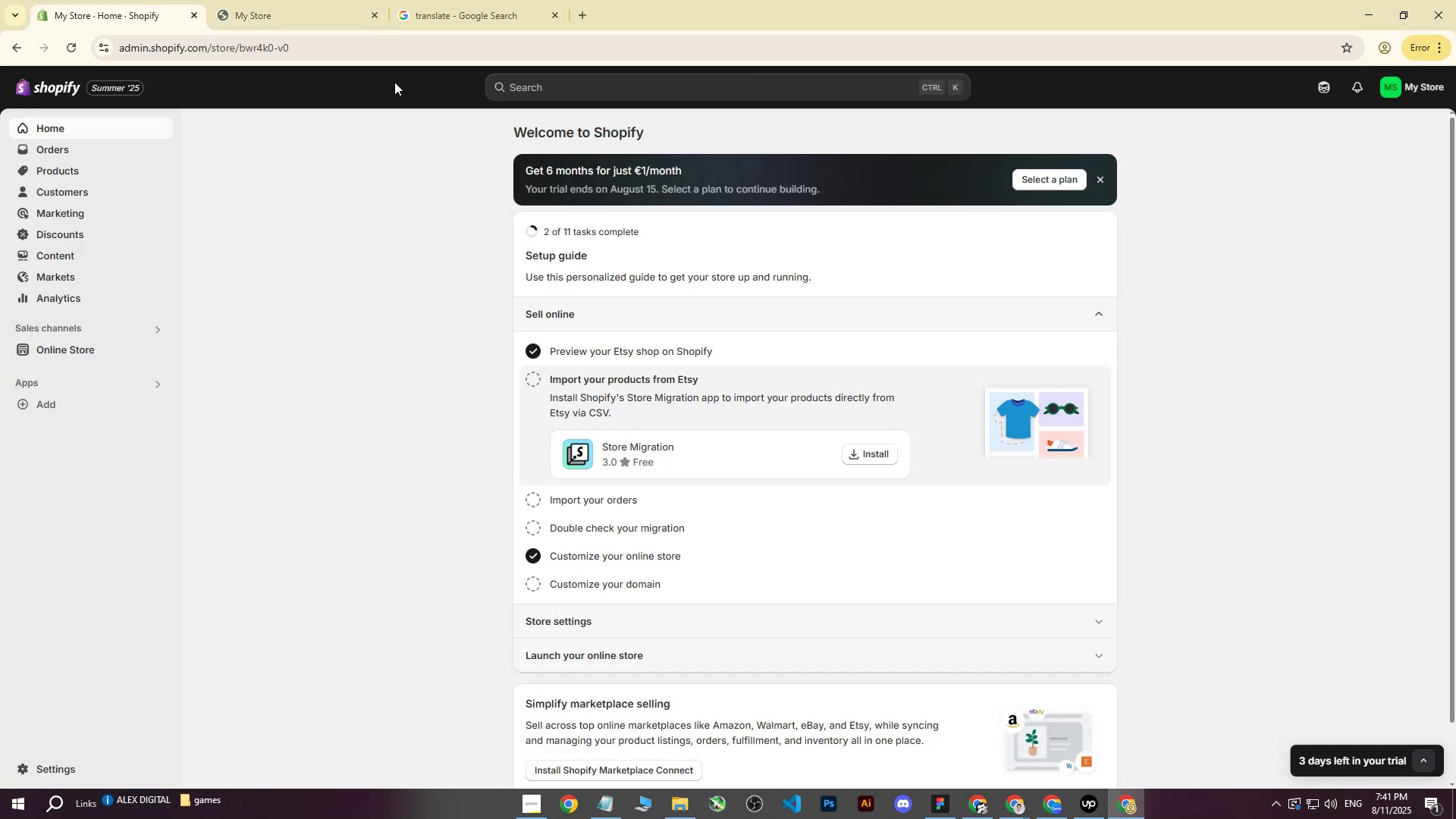 
left_click([271, 0])
 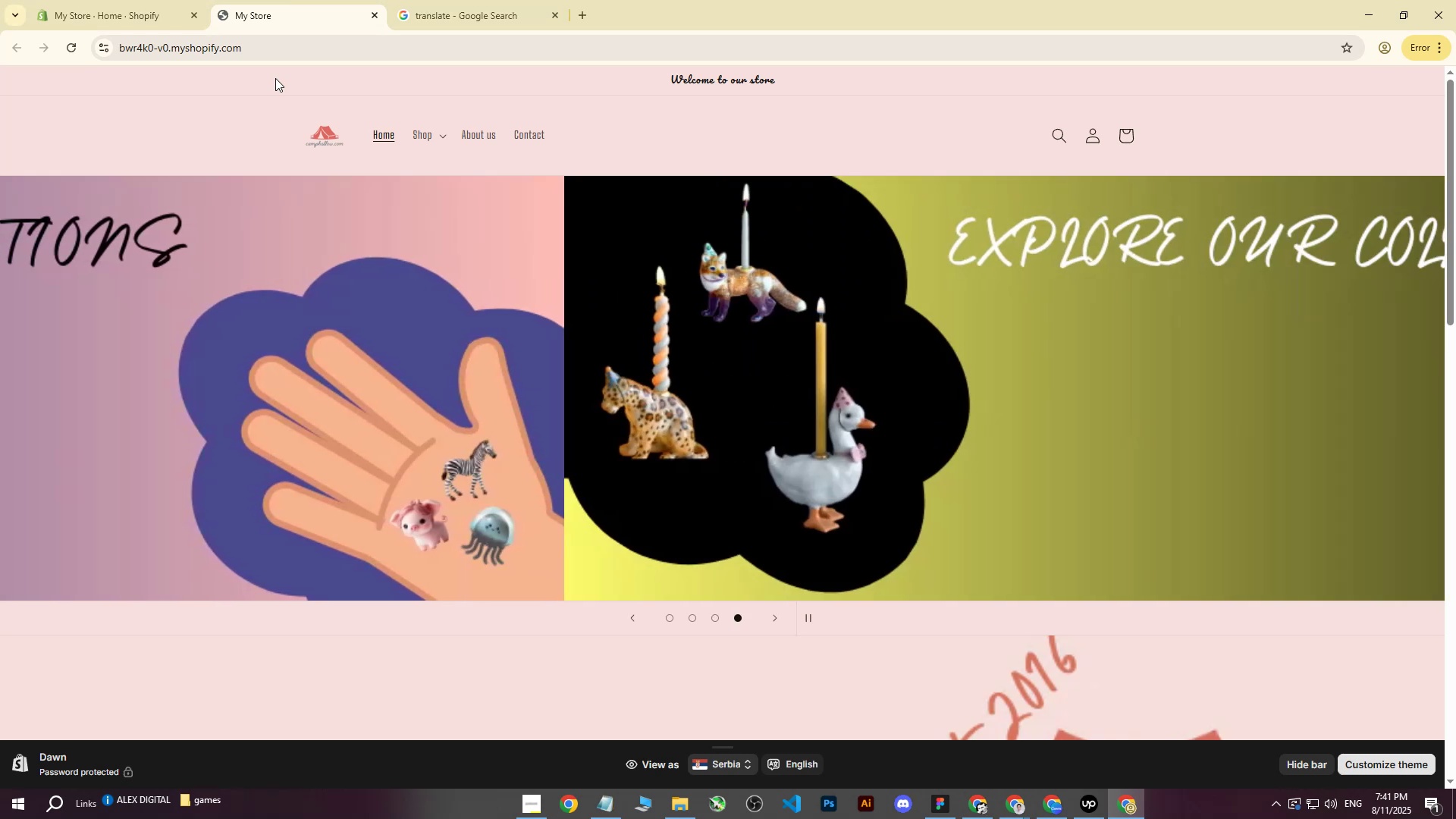 
wait(9.71)
 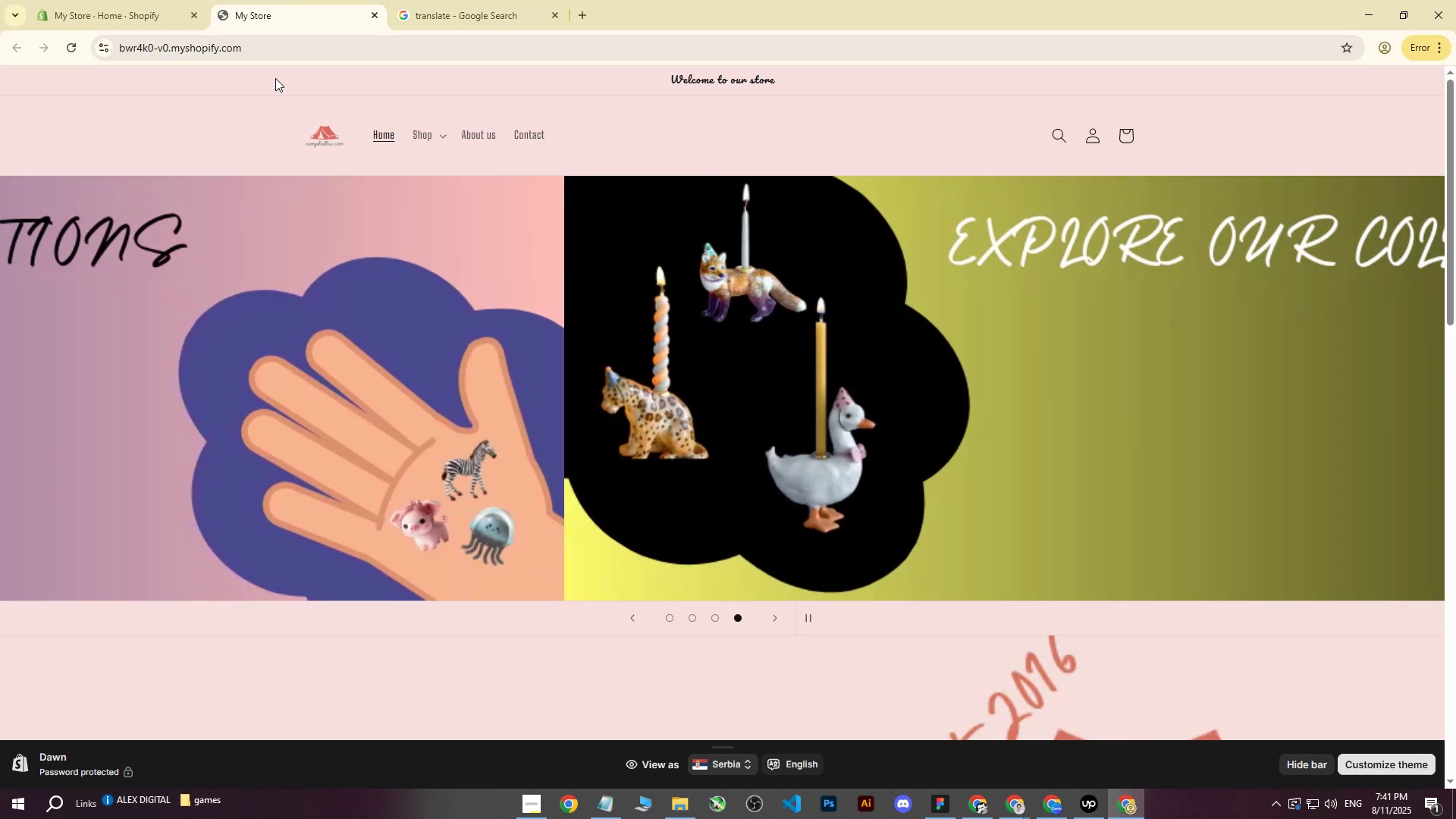 
scroll: coordinate [416, 297], scroll_direction: up, amount: 1.0
 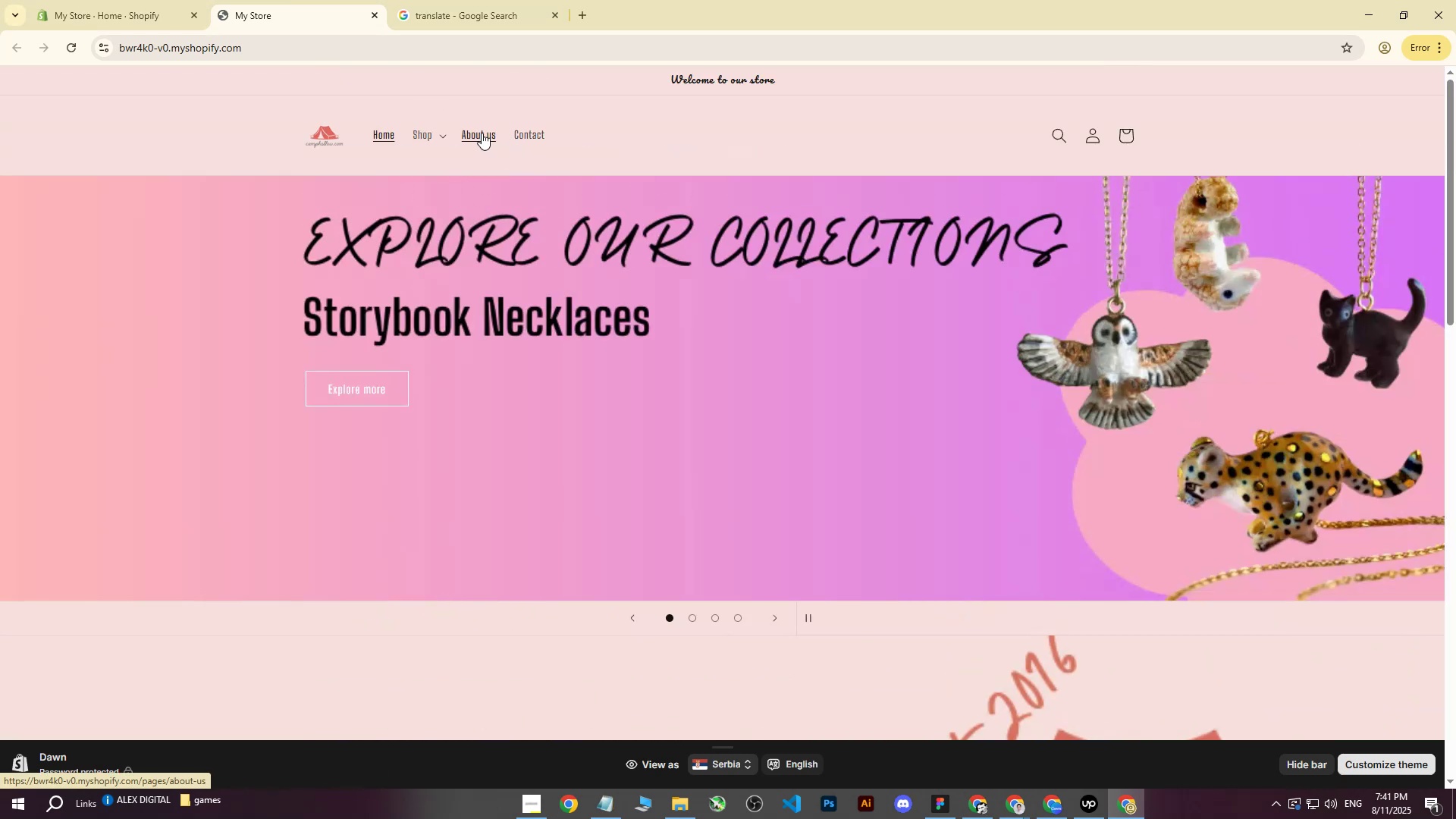 
left_click([480, 131])
 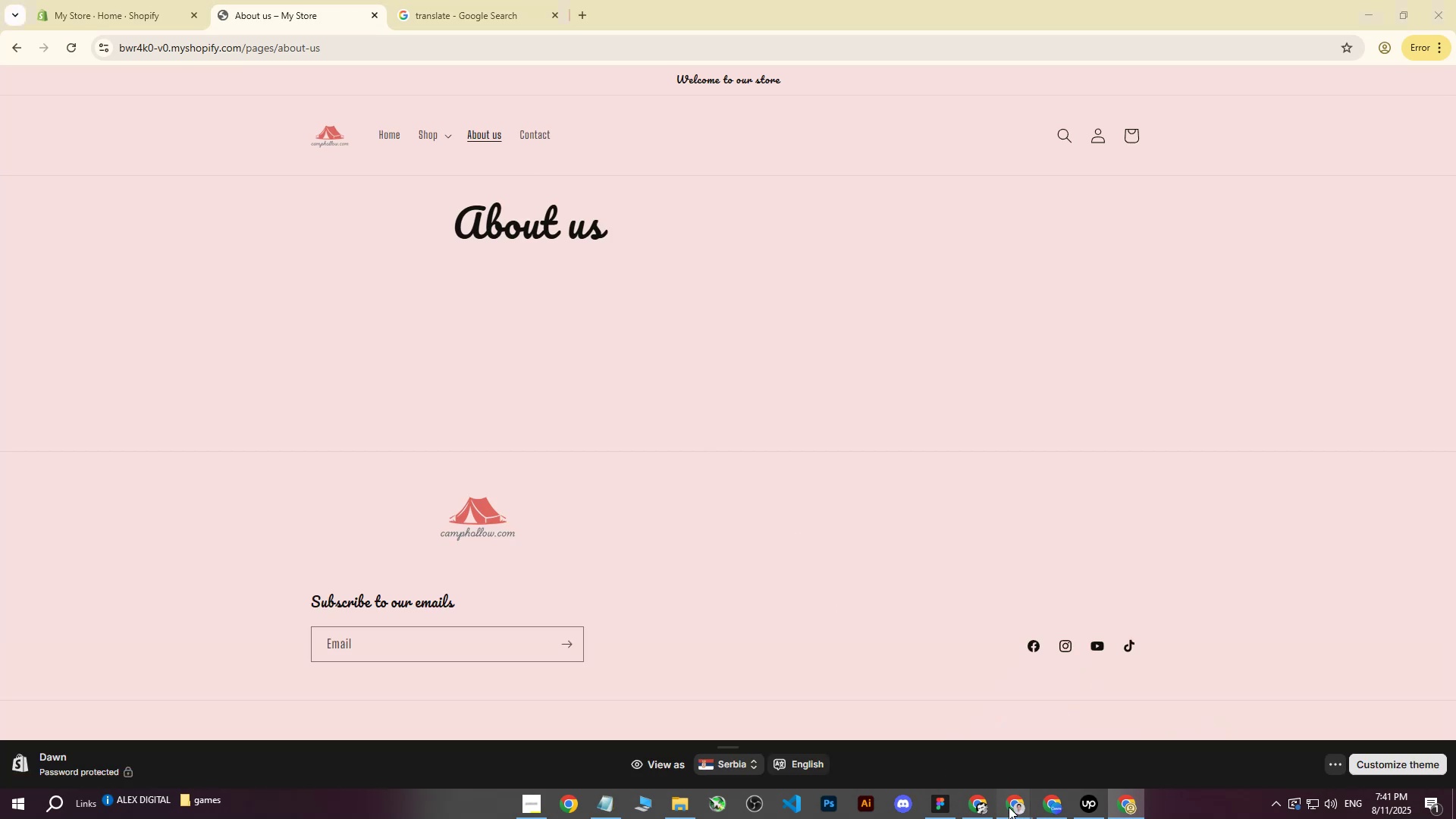 
double_click([959, 758])
 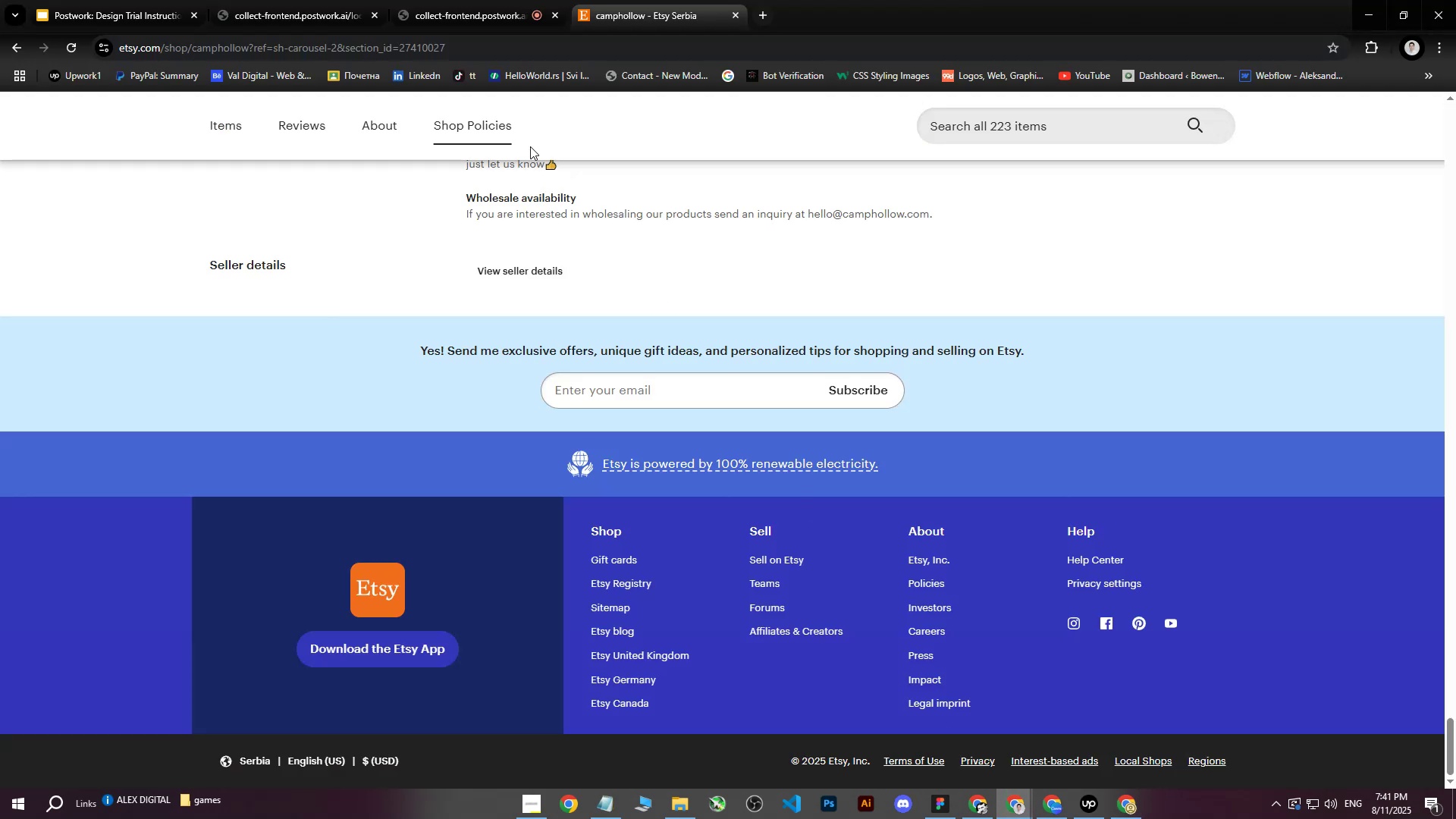 
scroll: coordinate [477, 268], scroll_direction: up, amount: 48.0
 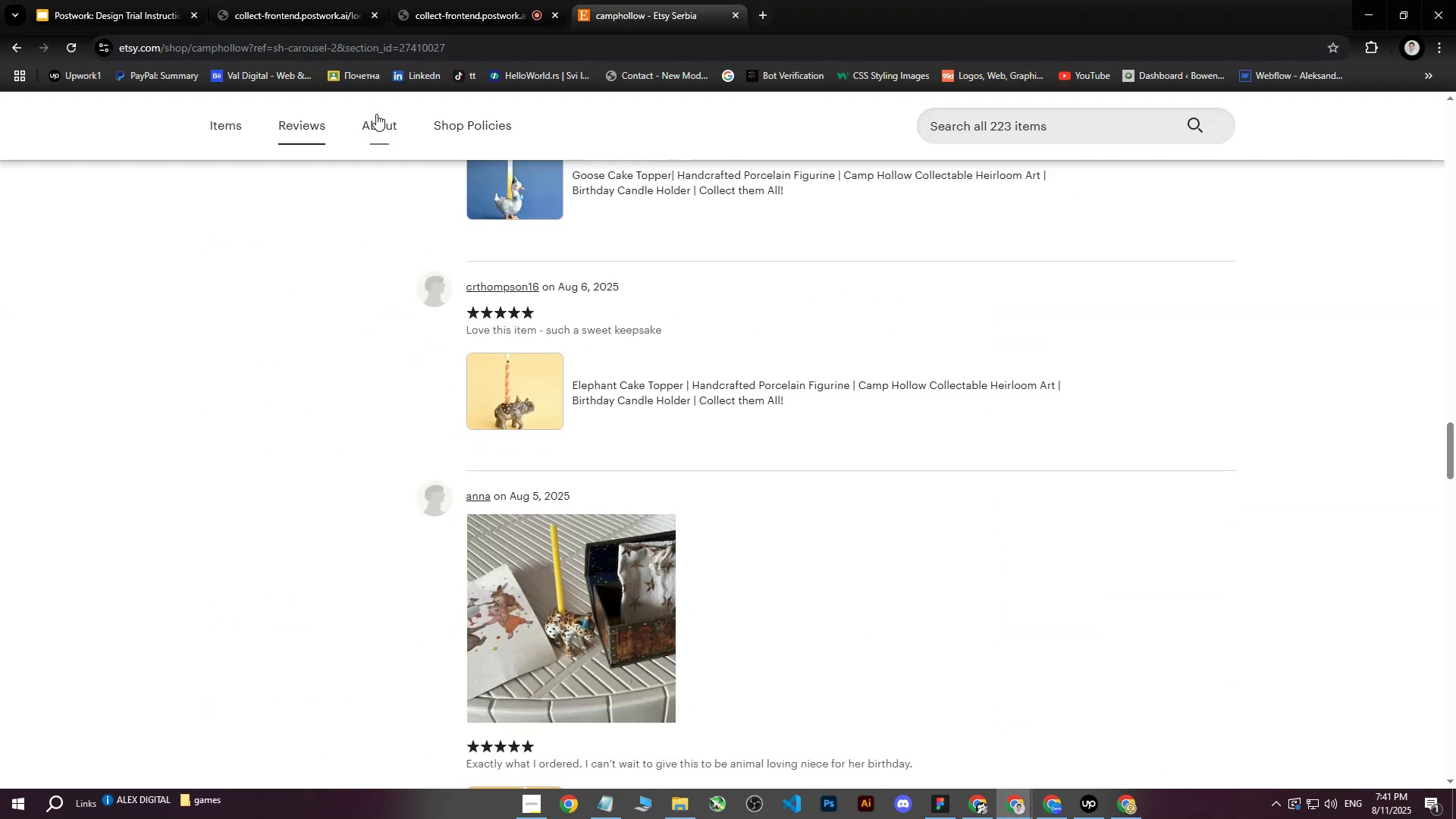 
left_click([376, 114])
 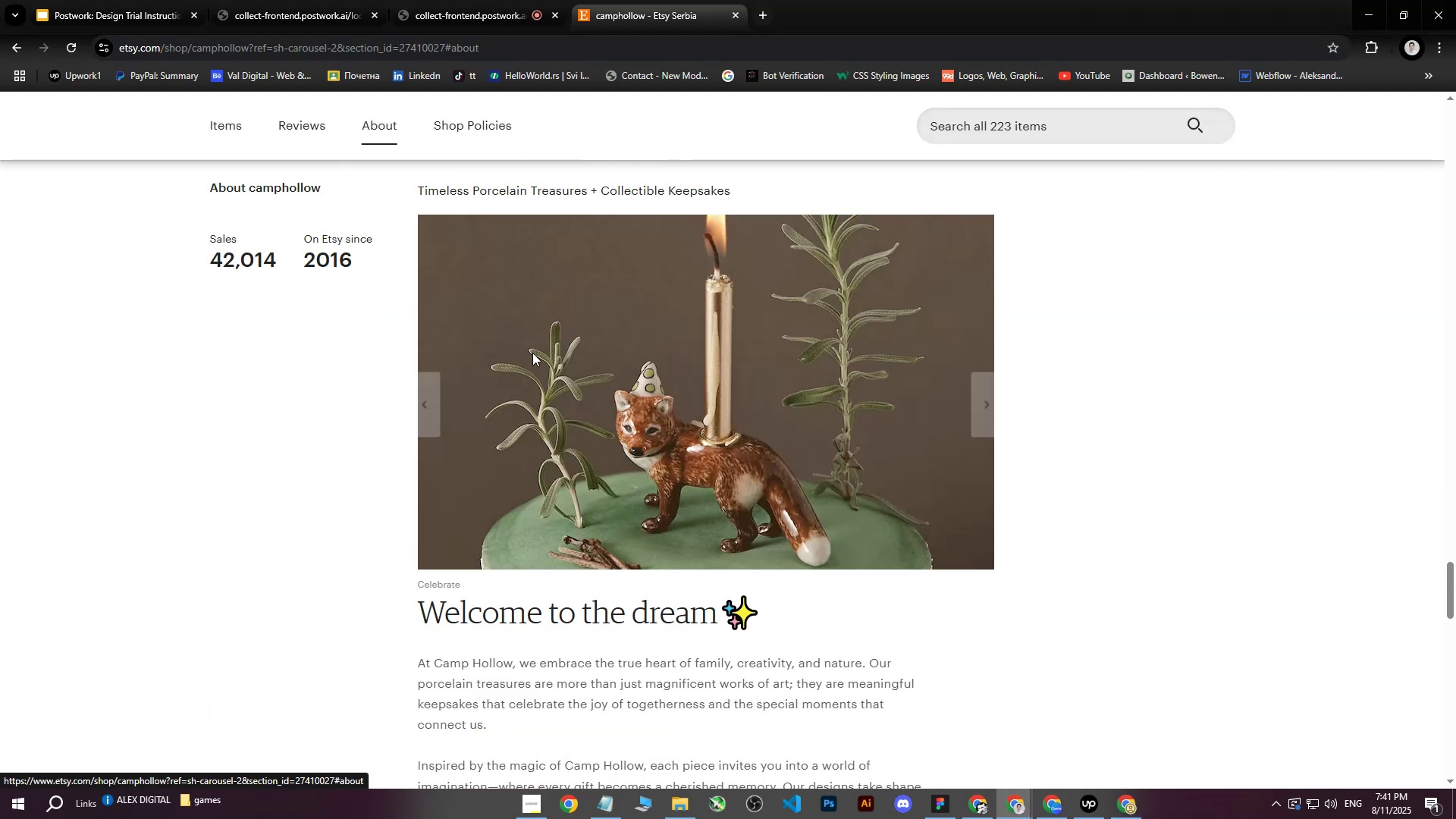 
scroll: coordinate [561, 447], scroll_direction: down, amount: 5.0
 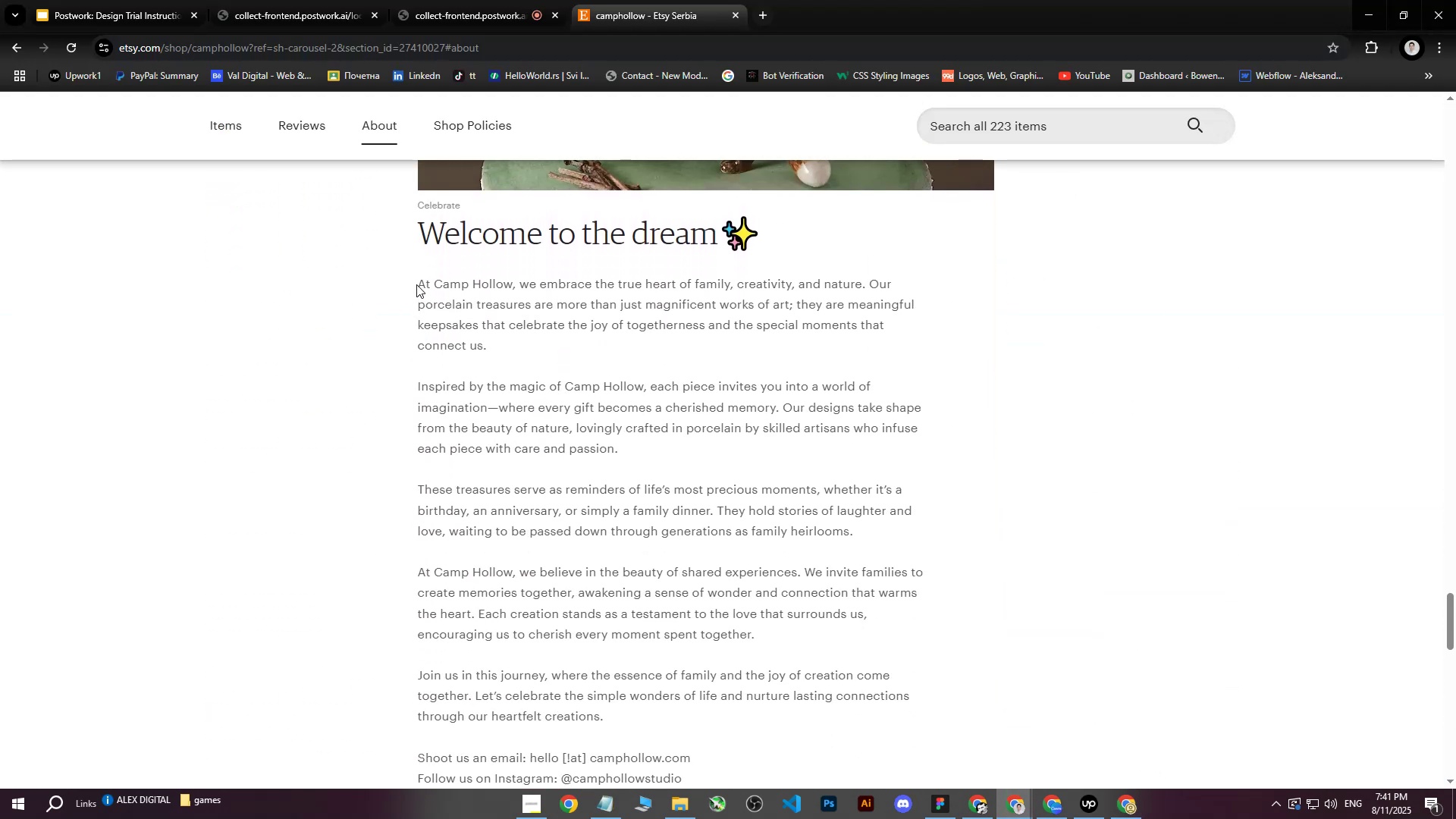 
left_click_drag(start_coordinate=[421, 284], to_coordinate=[630, 348])
 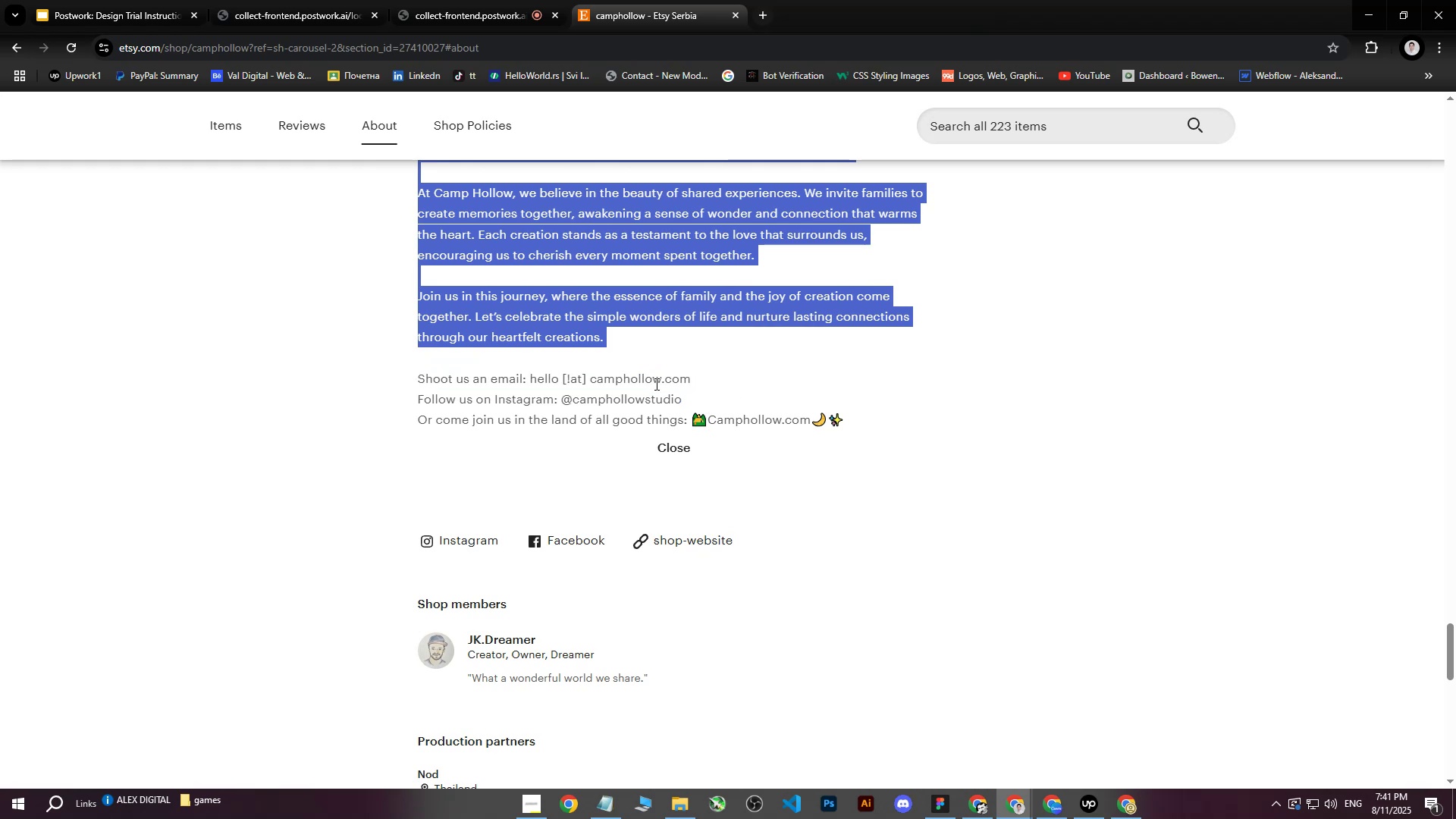 
scroll: coordinate [818, 531], scroll_direction: down, amount: 5.0
 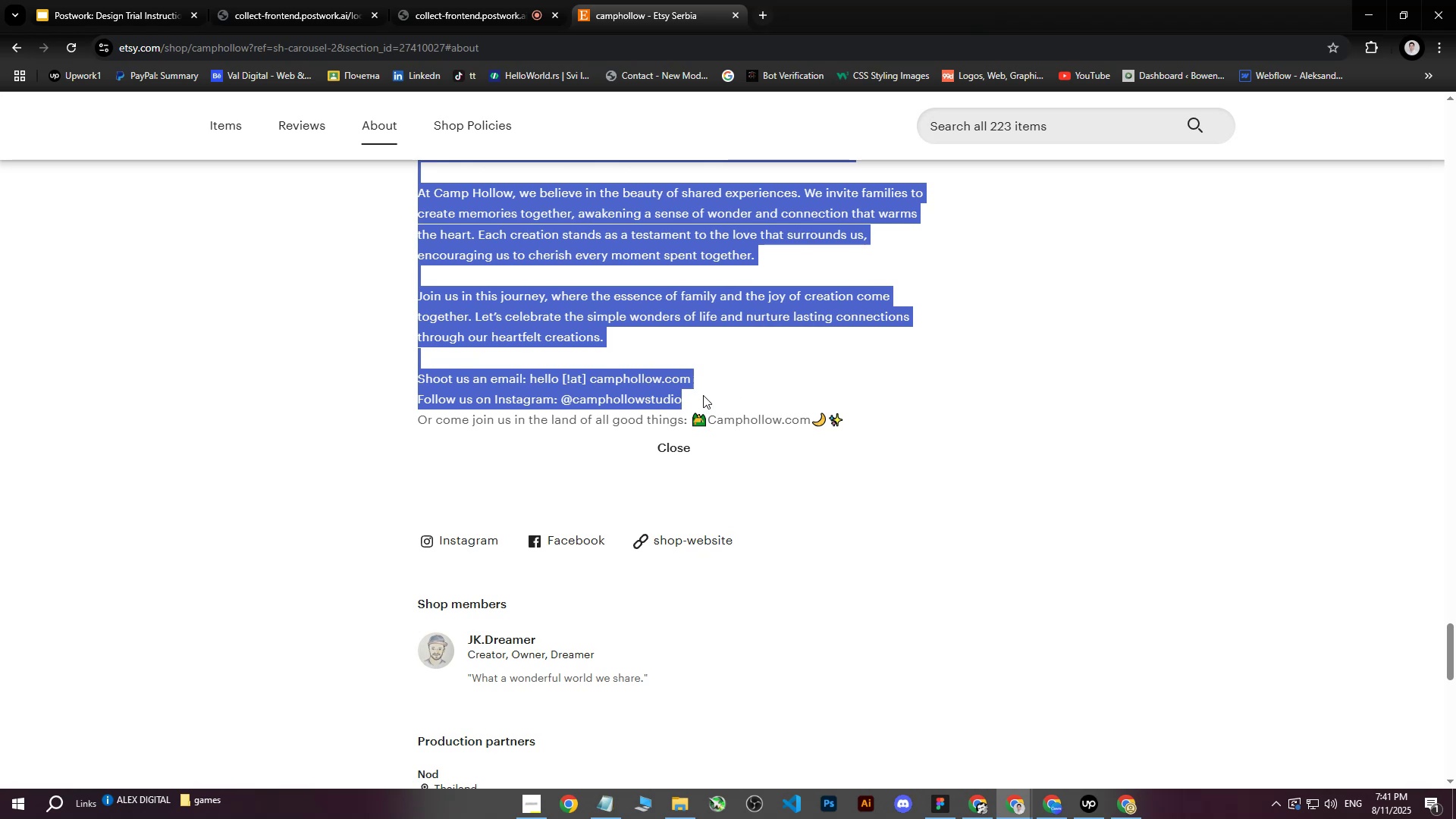 
key(Control+C)
 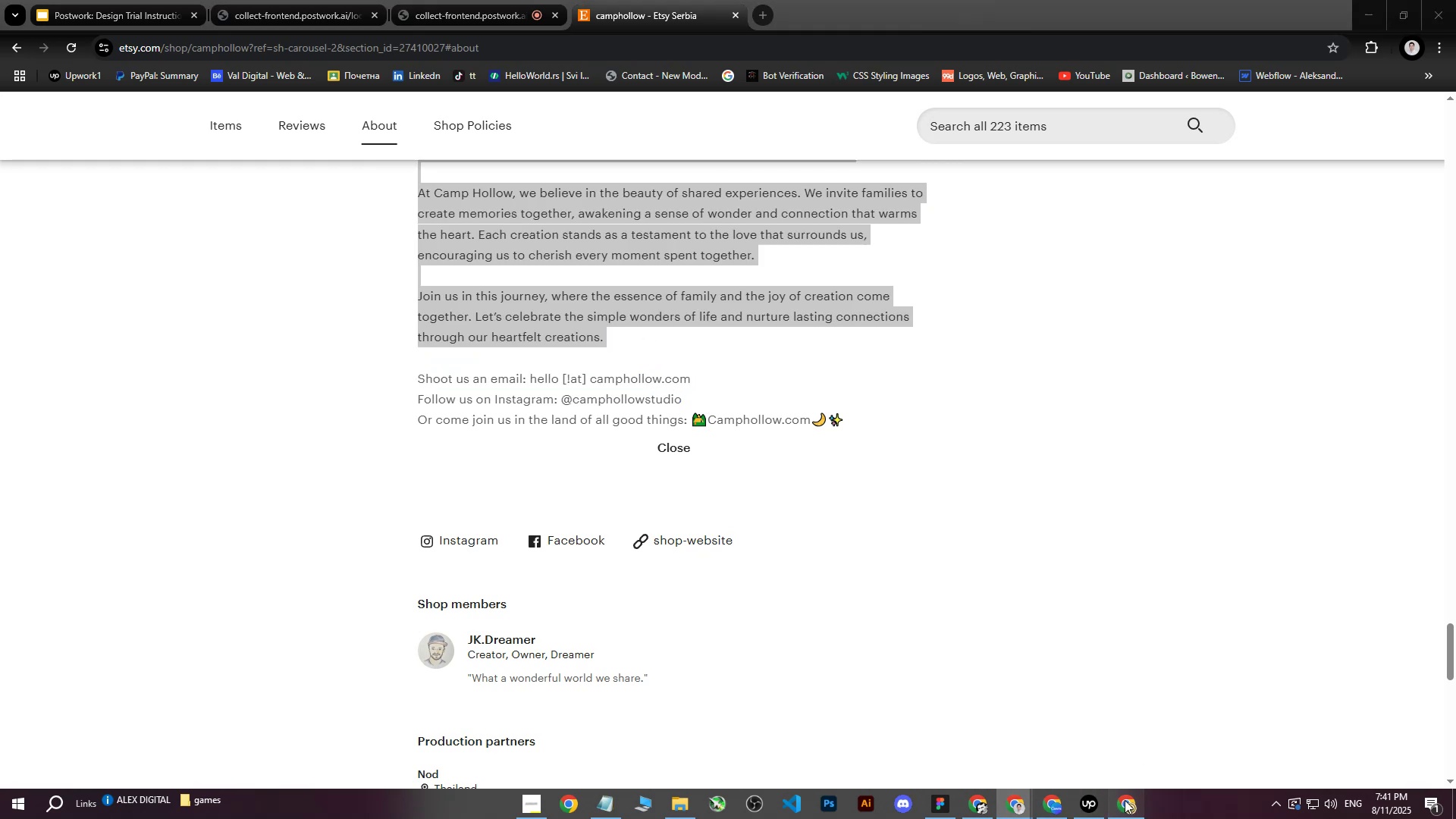 
scroll: coordinate [580, 470], scroll_direction: up, amount: 9.0
 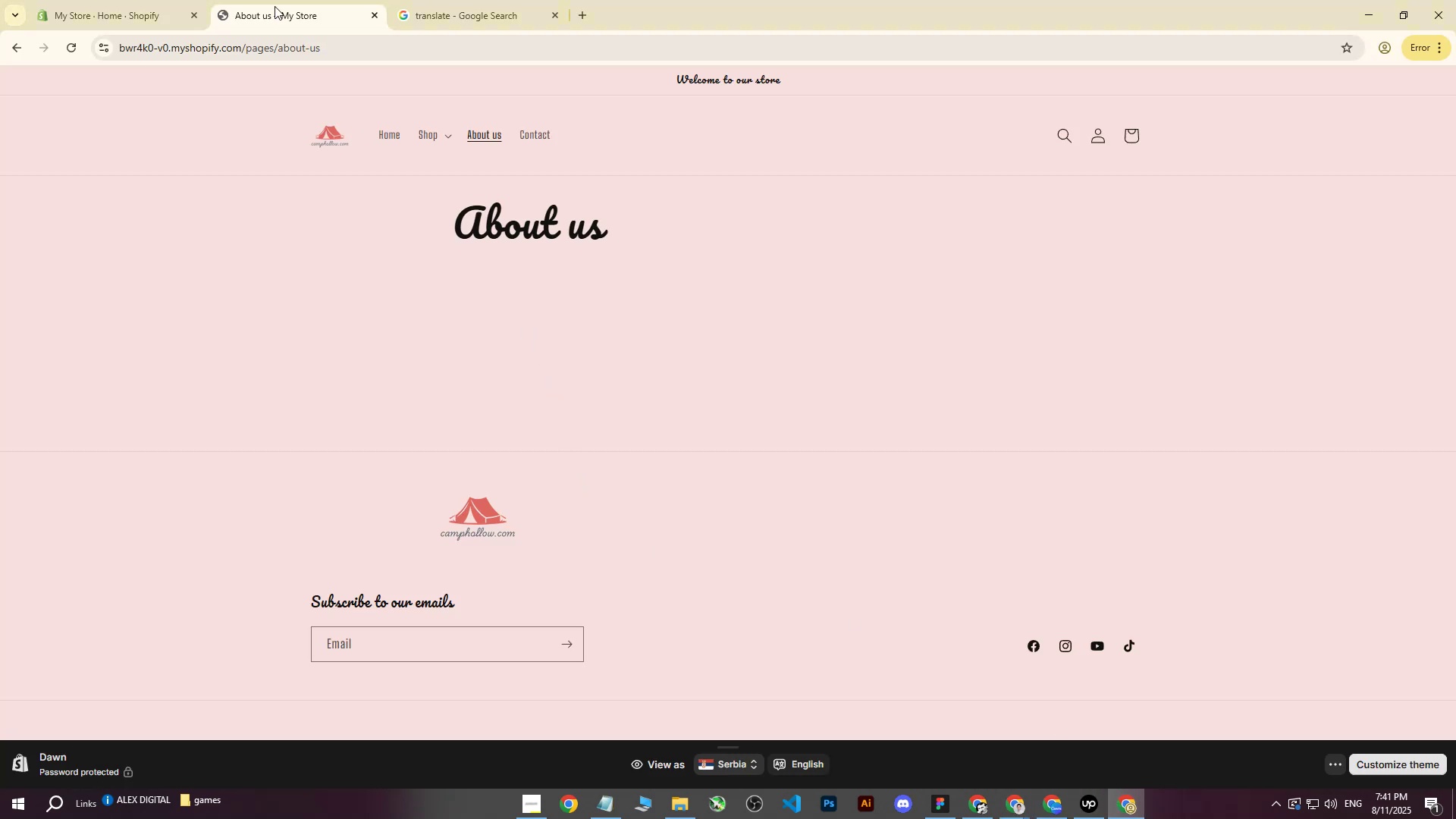 
left_click([146, 0])
 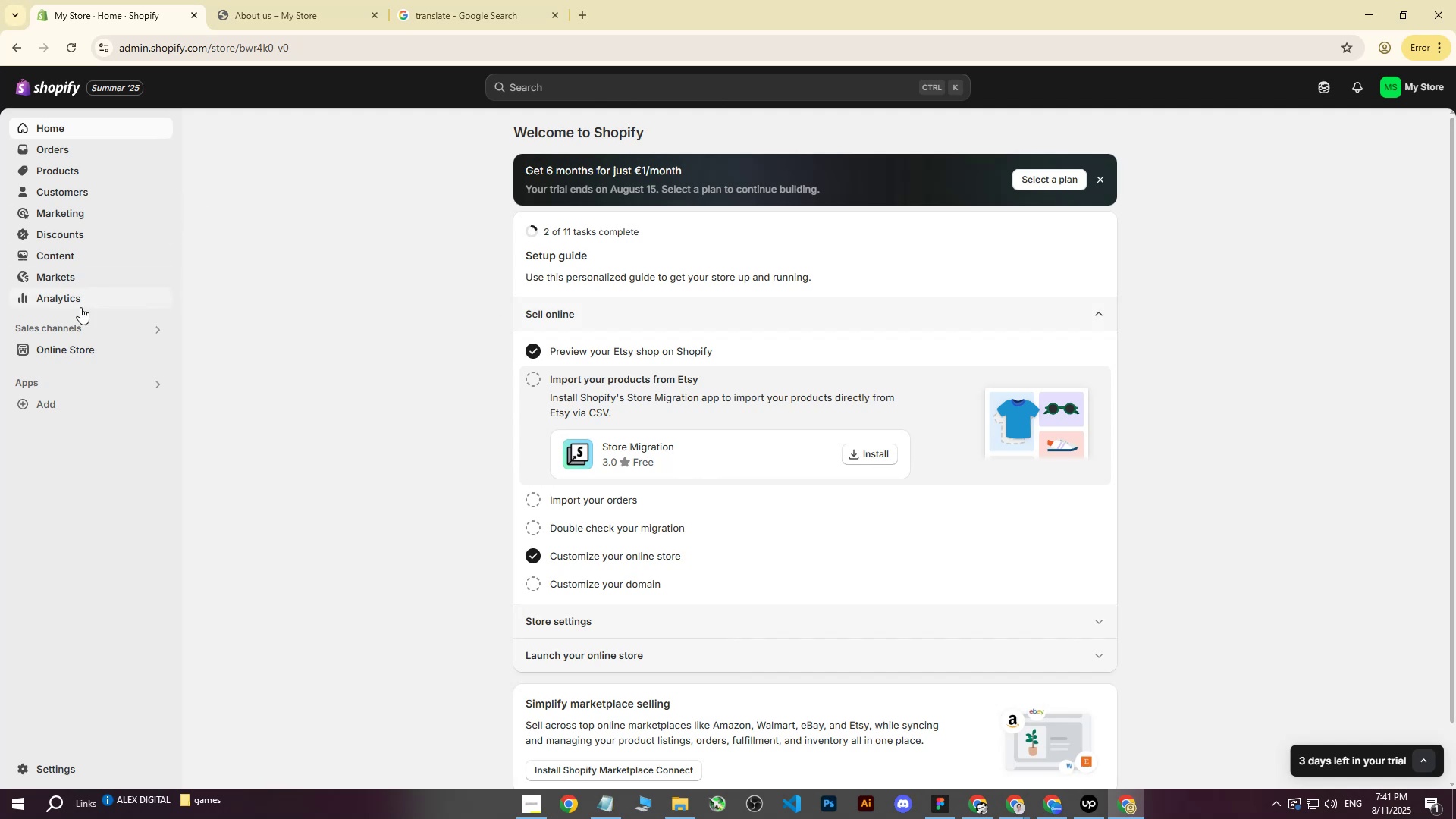 
left_click([62, 352])
 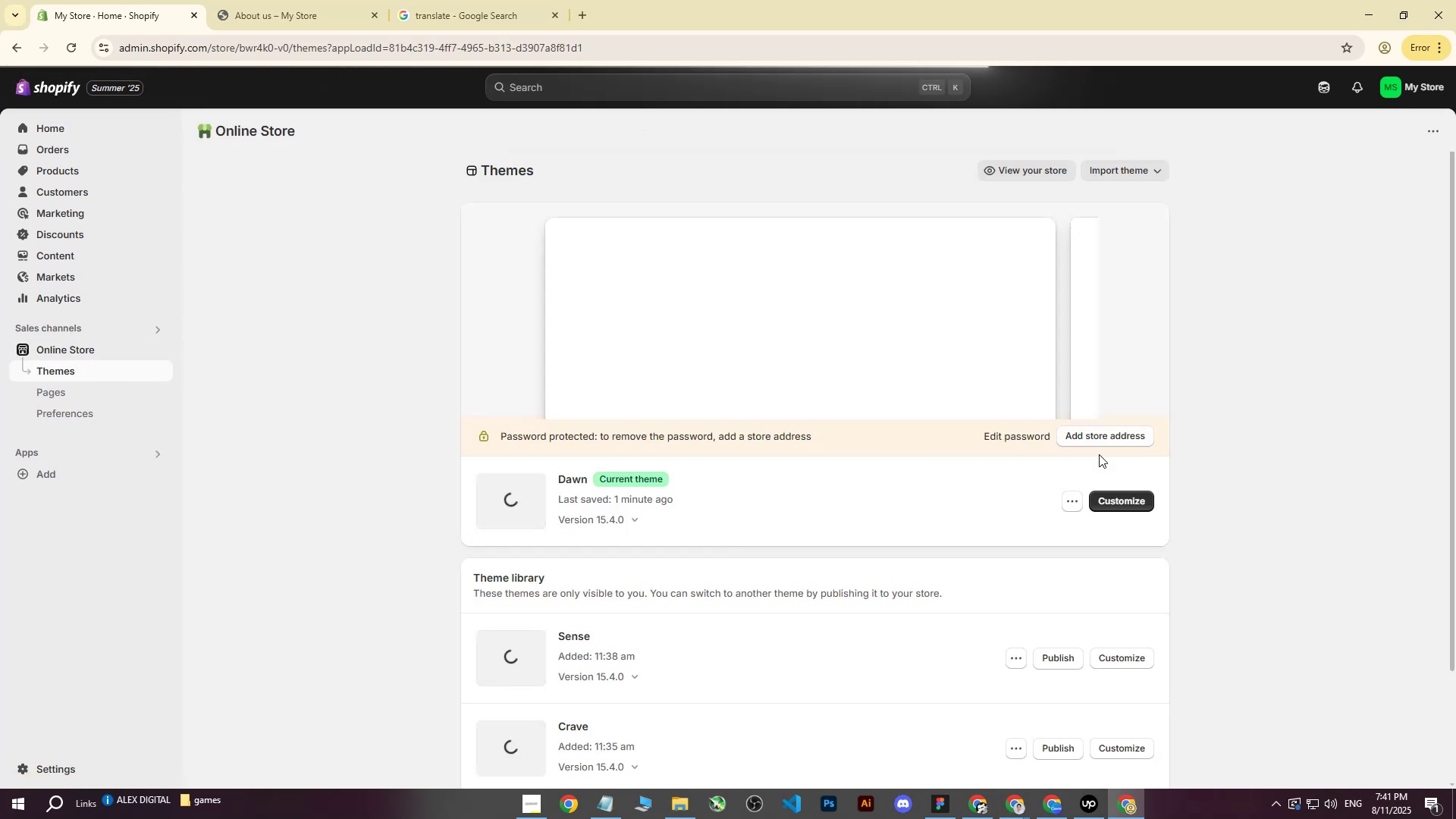 
left_click([1147, 494])
 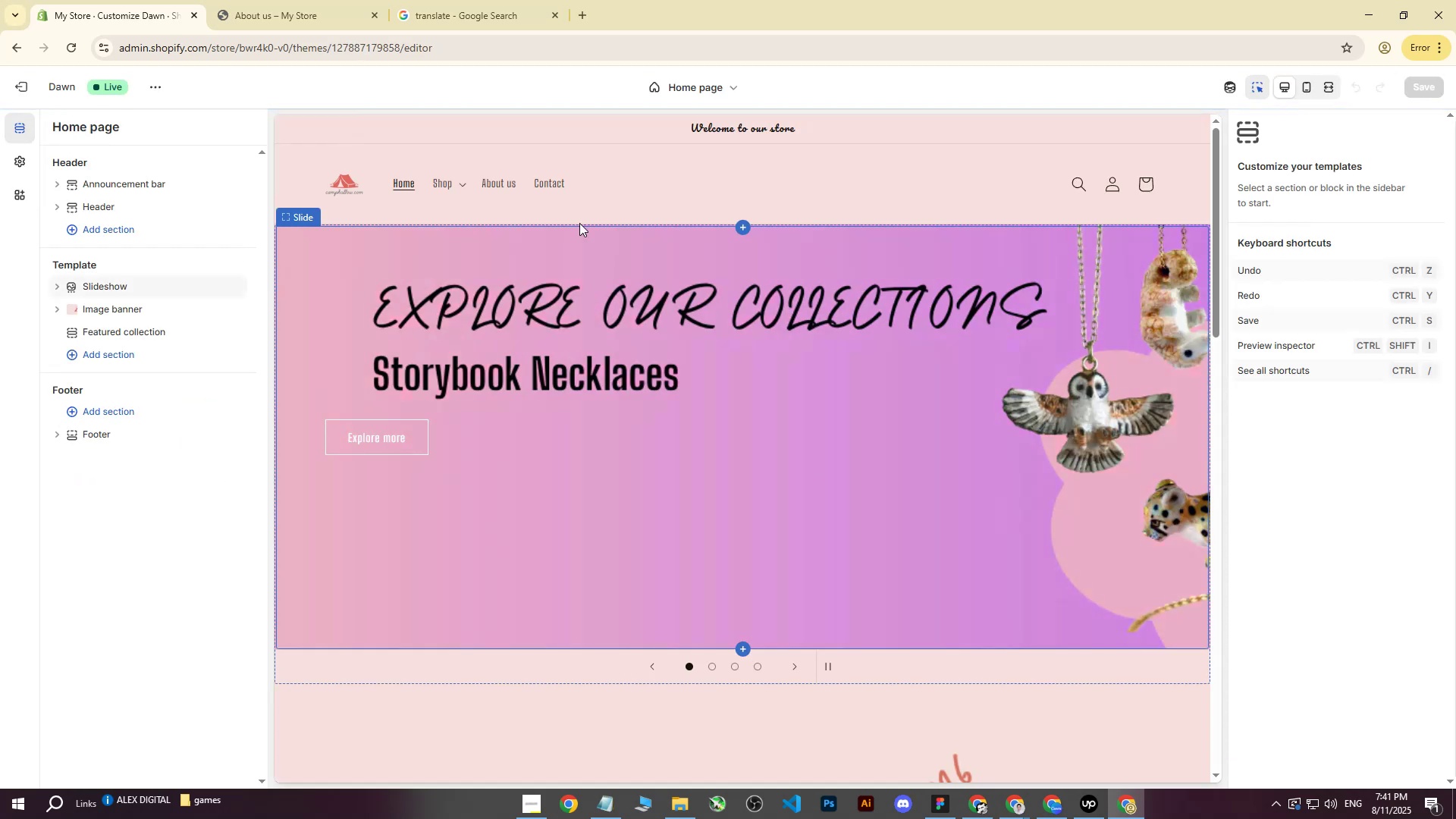 
wait(5.12)
 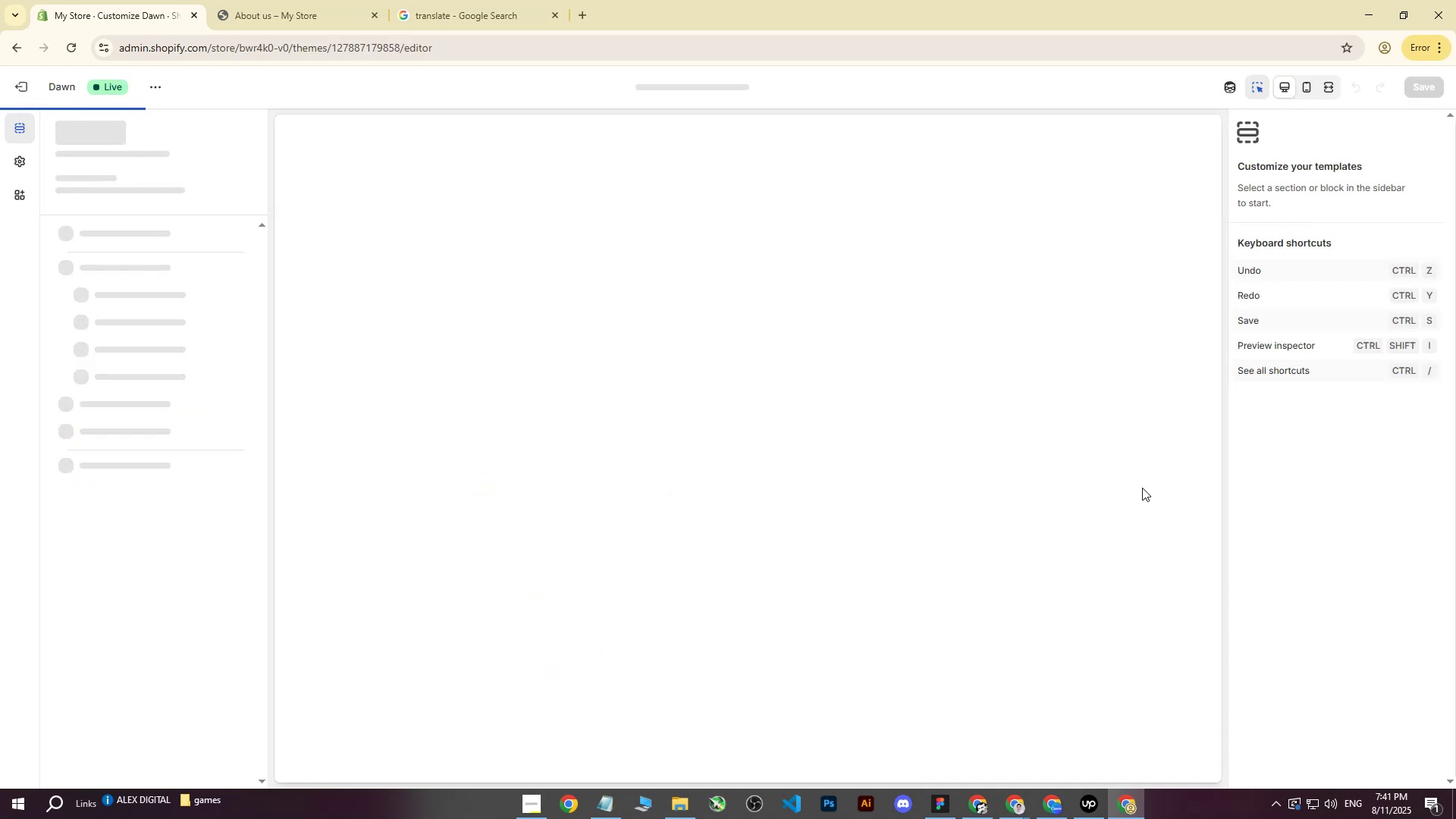 
double_click([500, 184])
 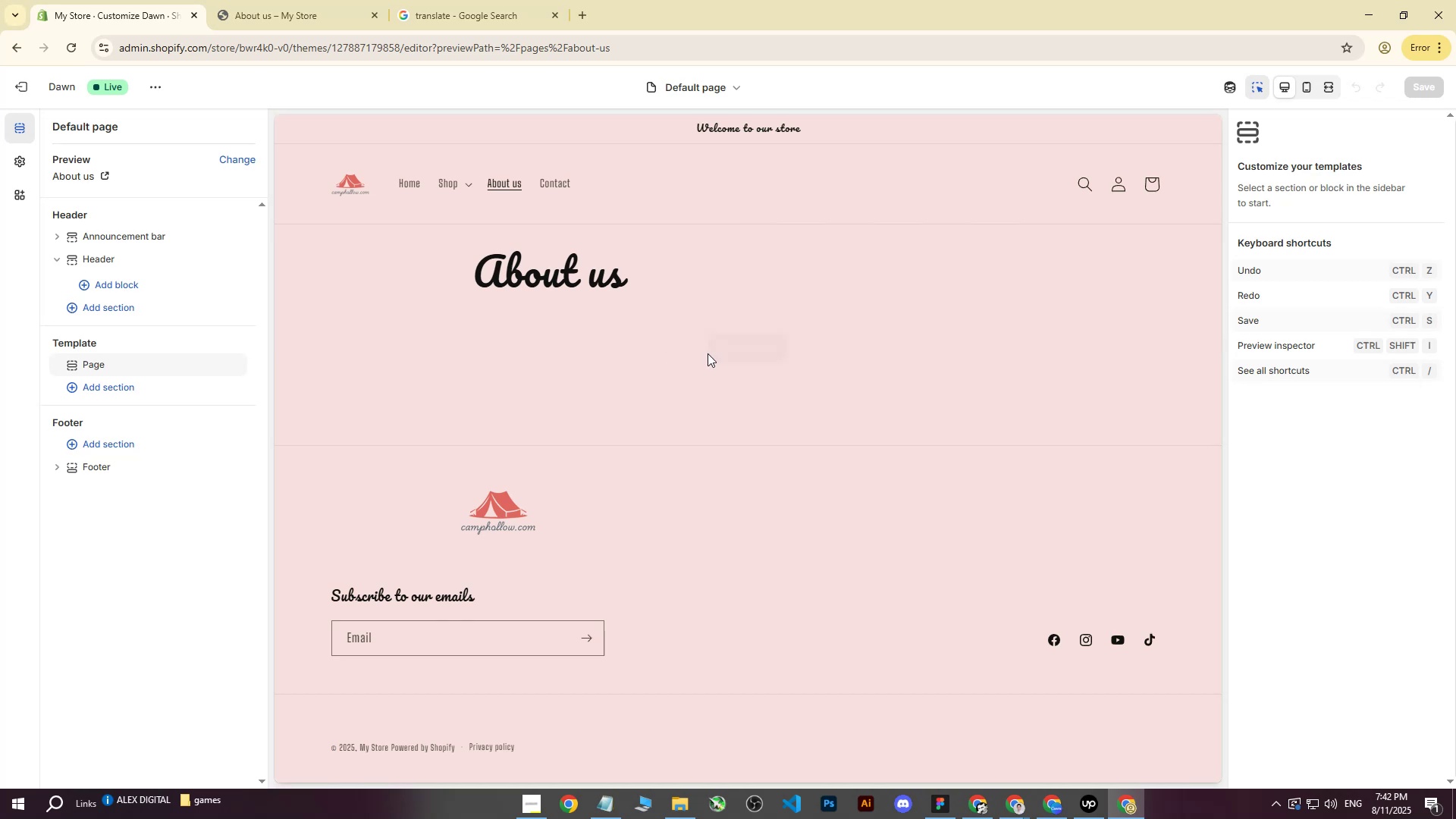 
left_click([739, 353])
 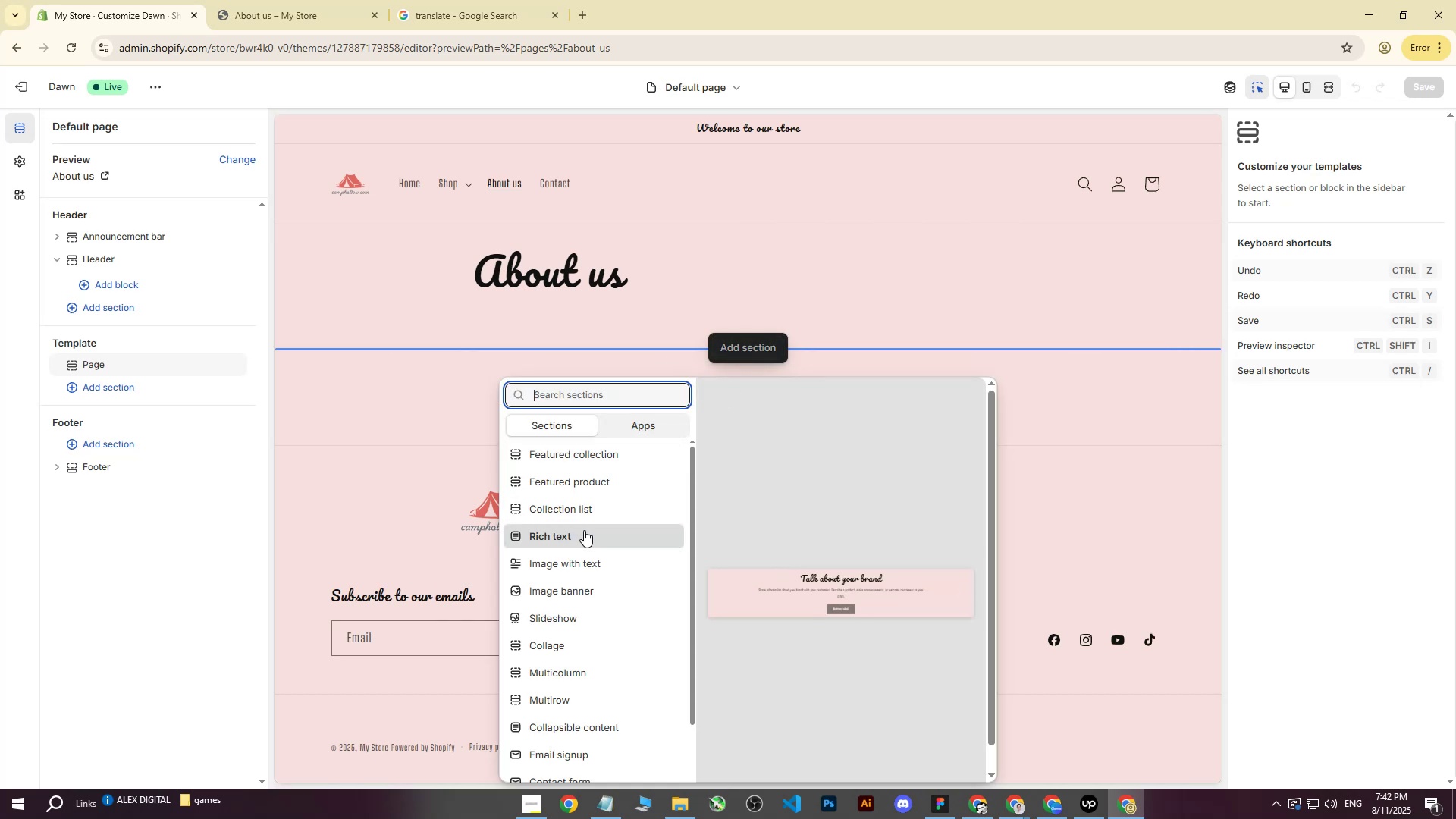 
left_click([584, 530])
 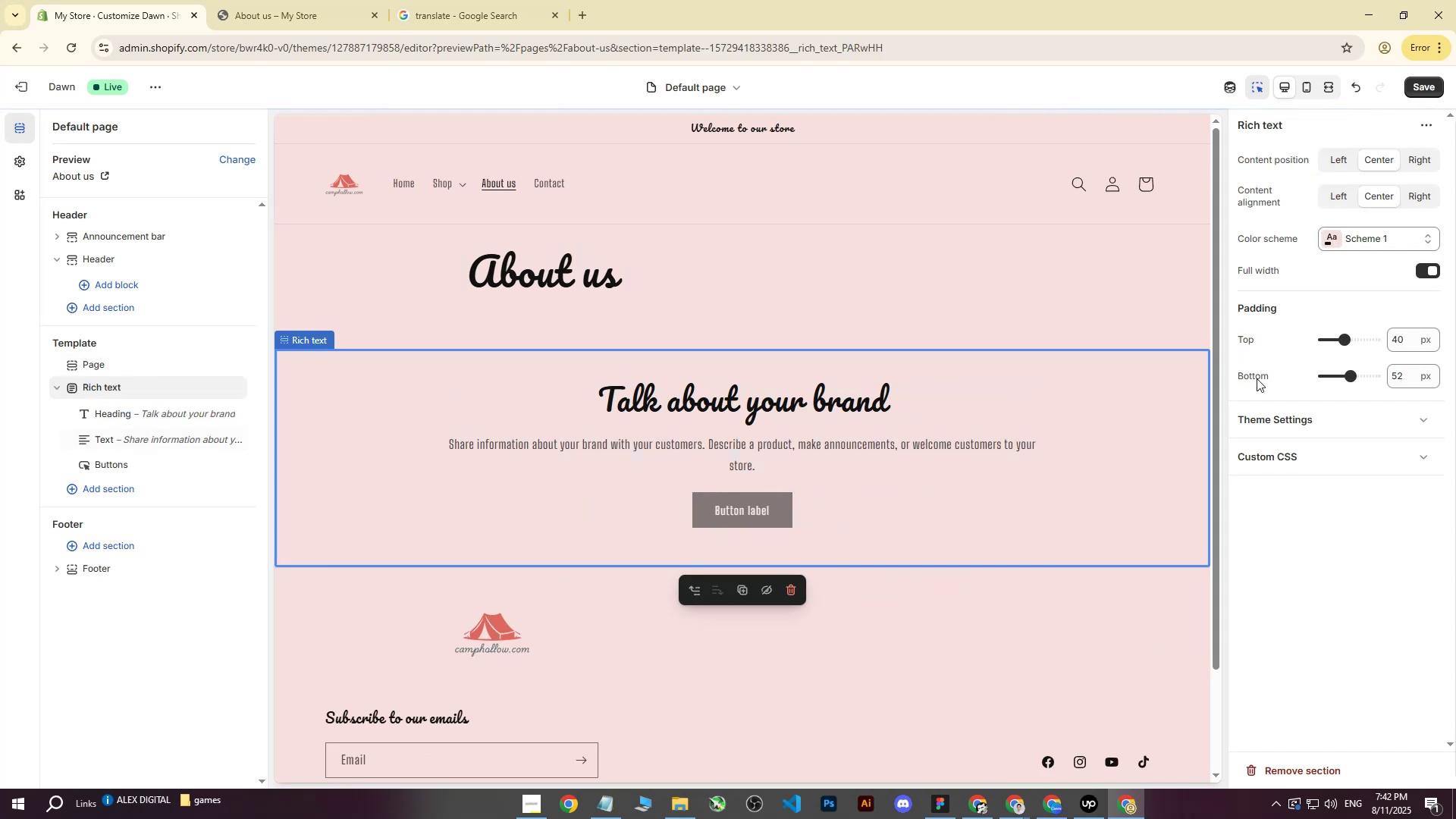 
left_click([799, 422])
 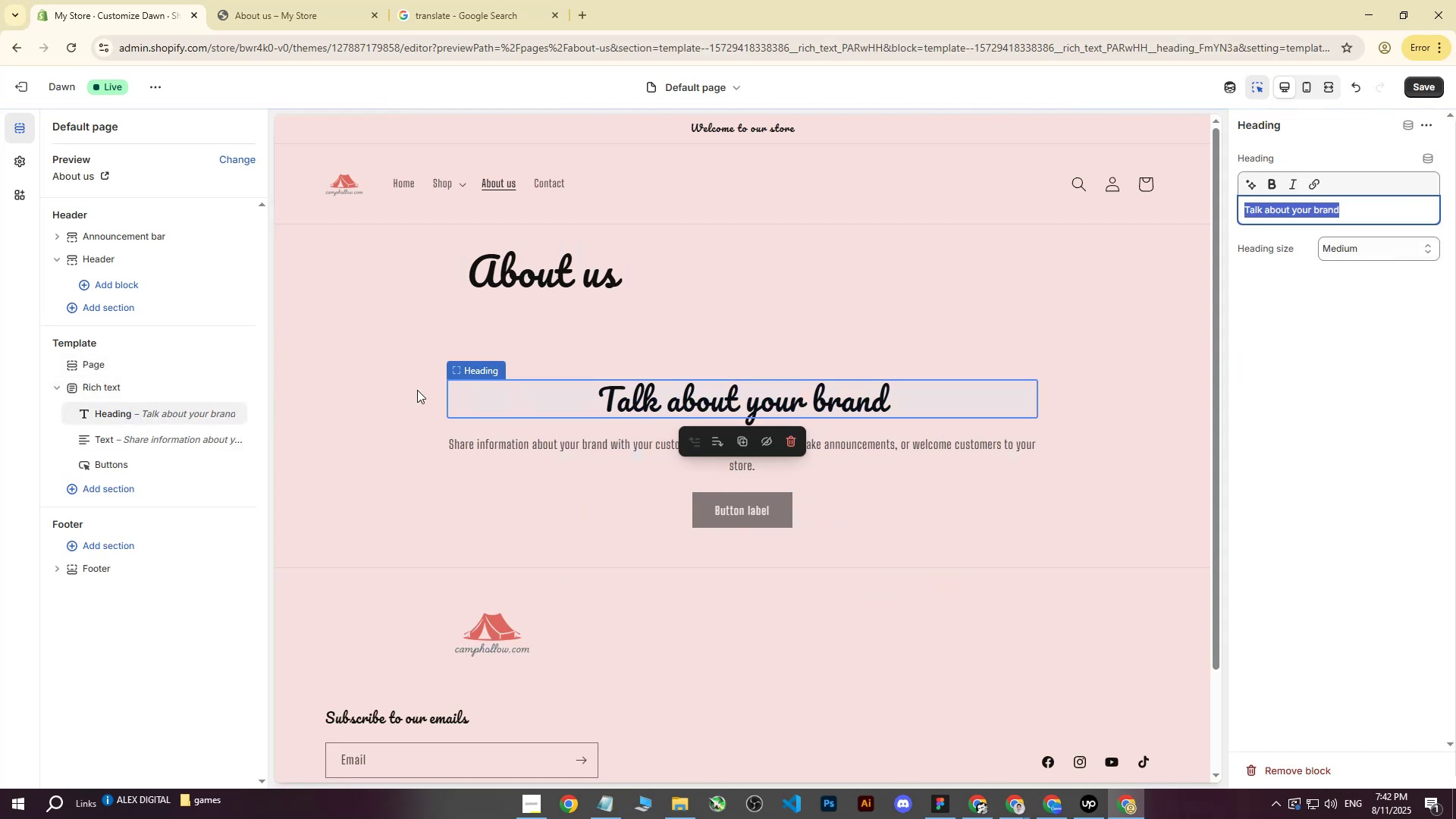 
left_click([403, 388])
 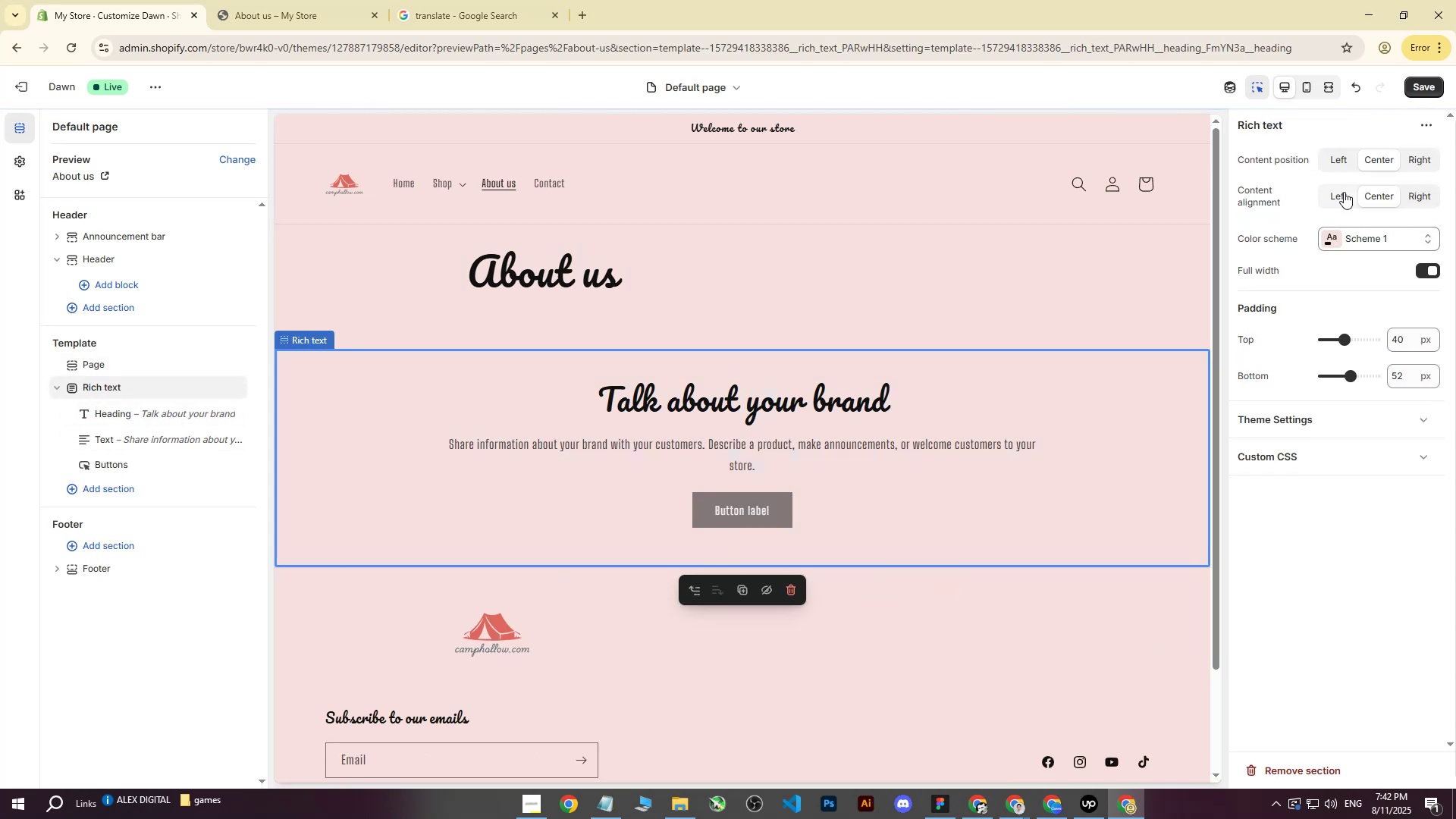 
double_click([1334, 165])
 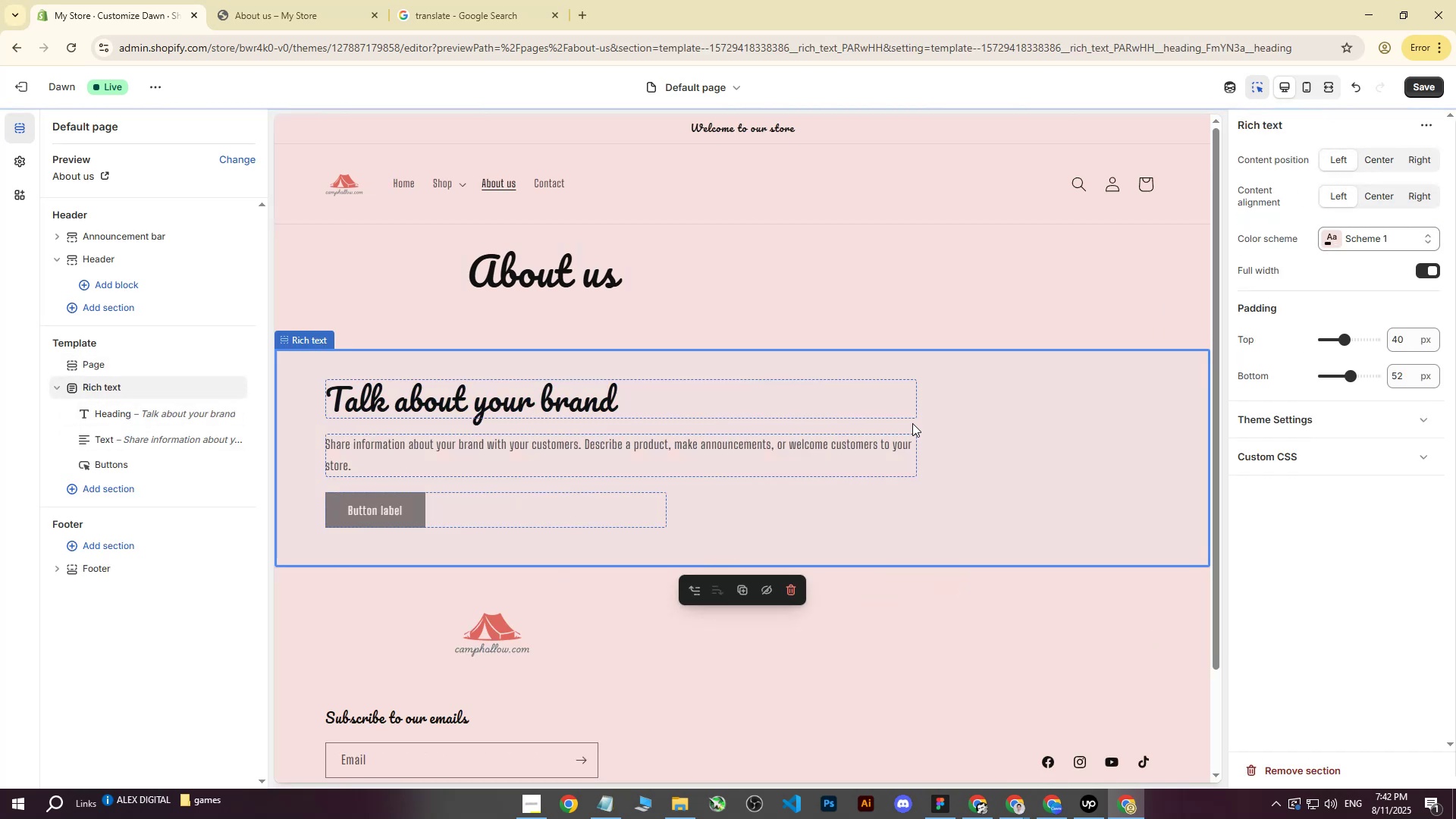 
mouse_move([680, 437])
 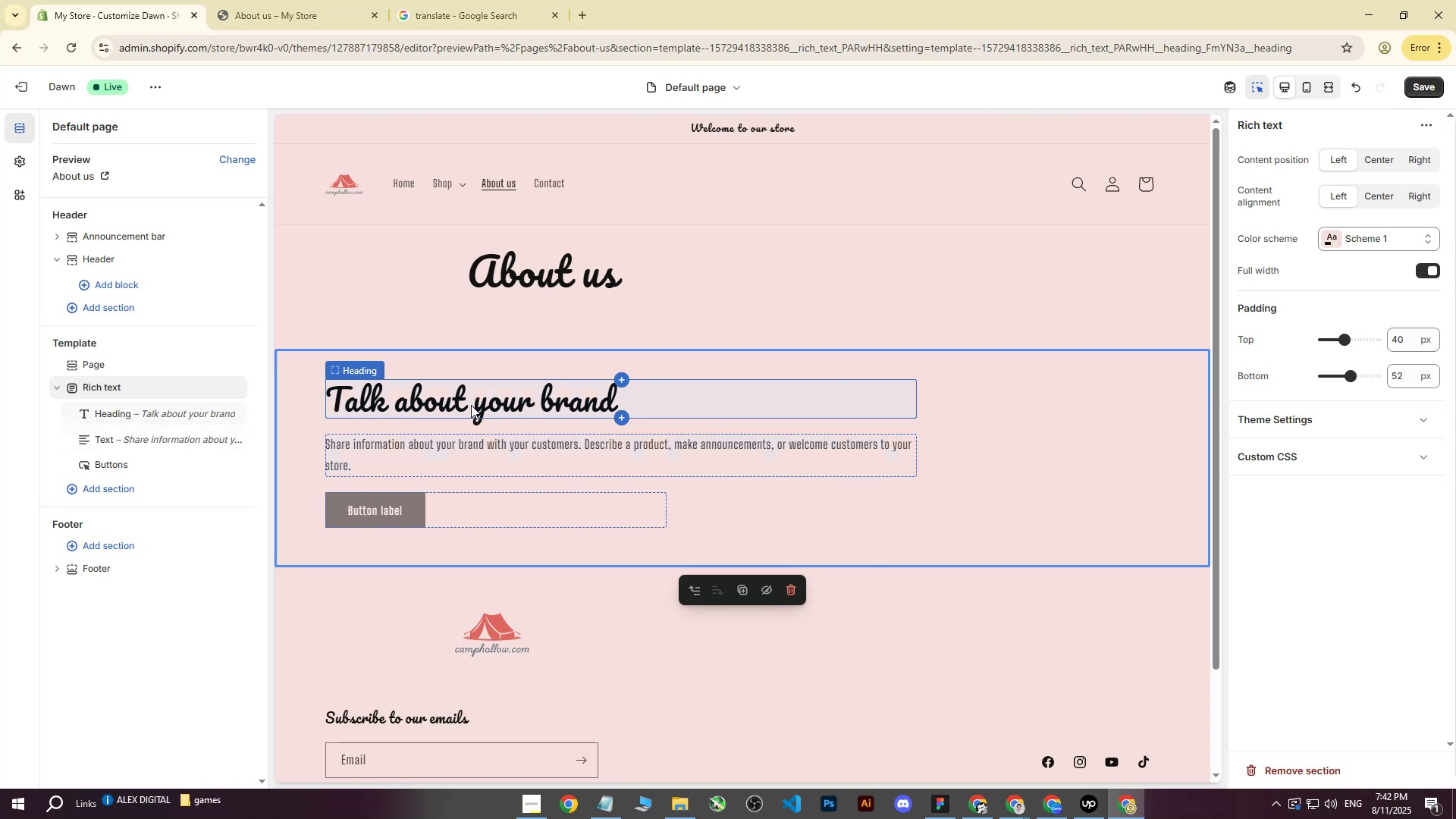 
left_click([471, 405])
 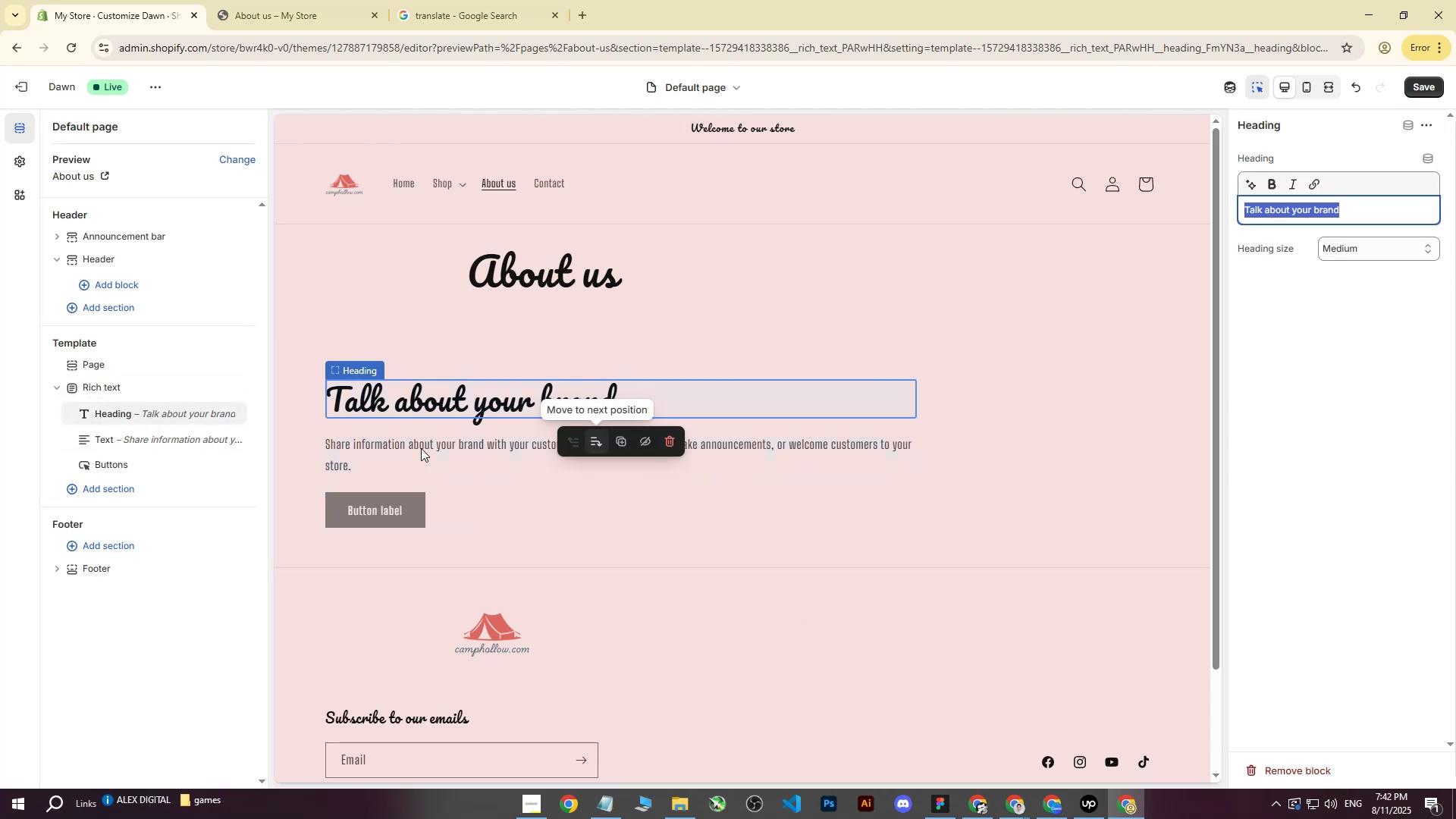 
left_click([405, 456])
 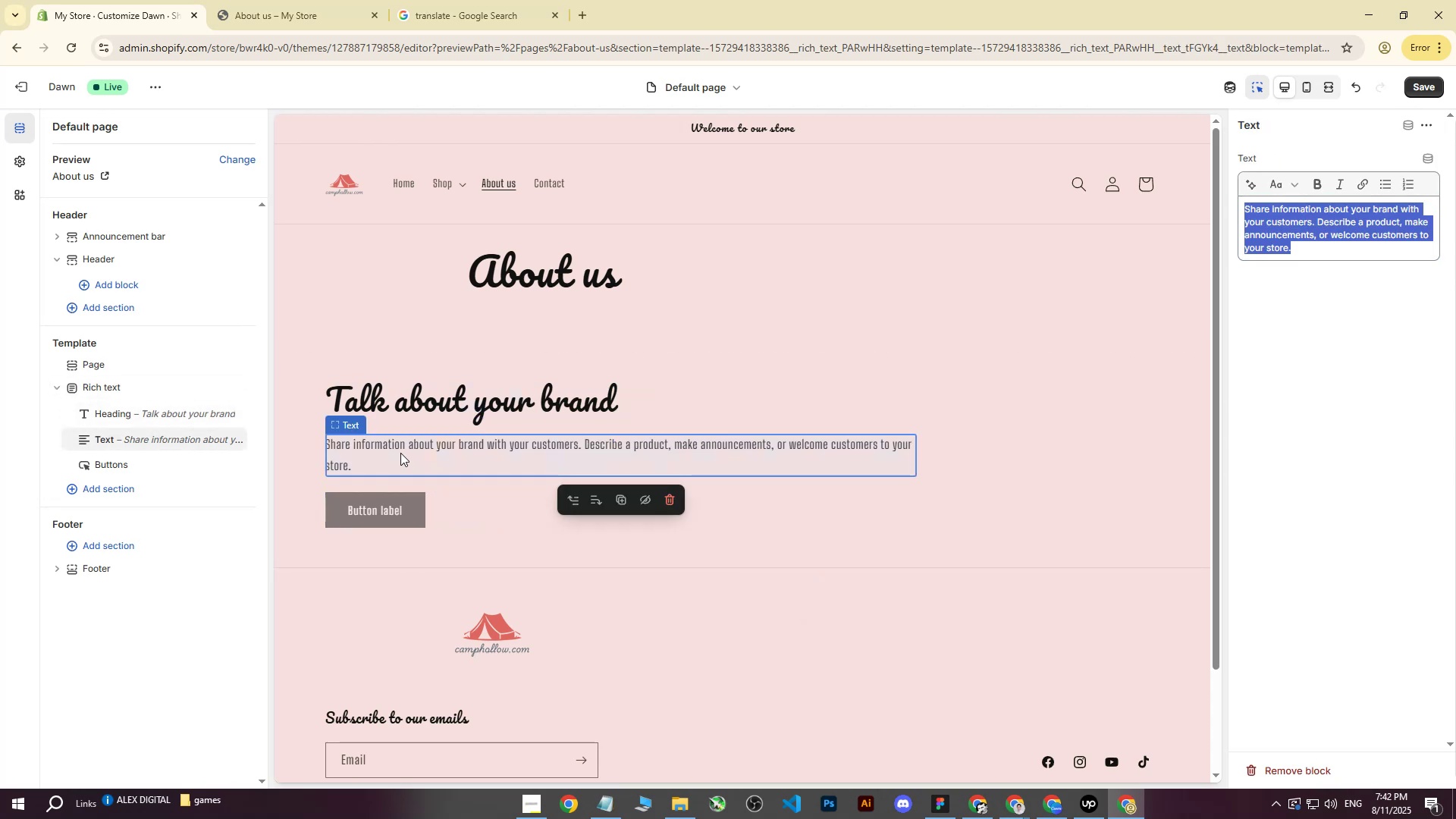 
triple_click([400, 453])
 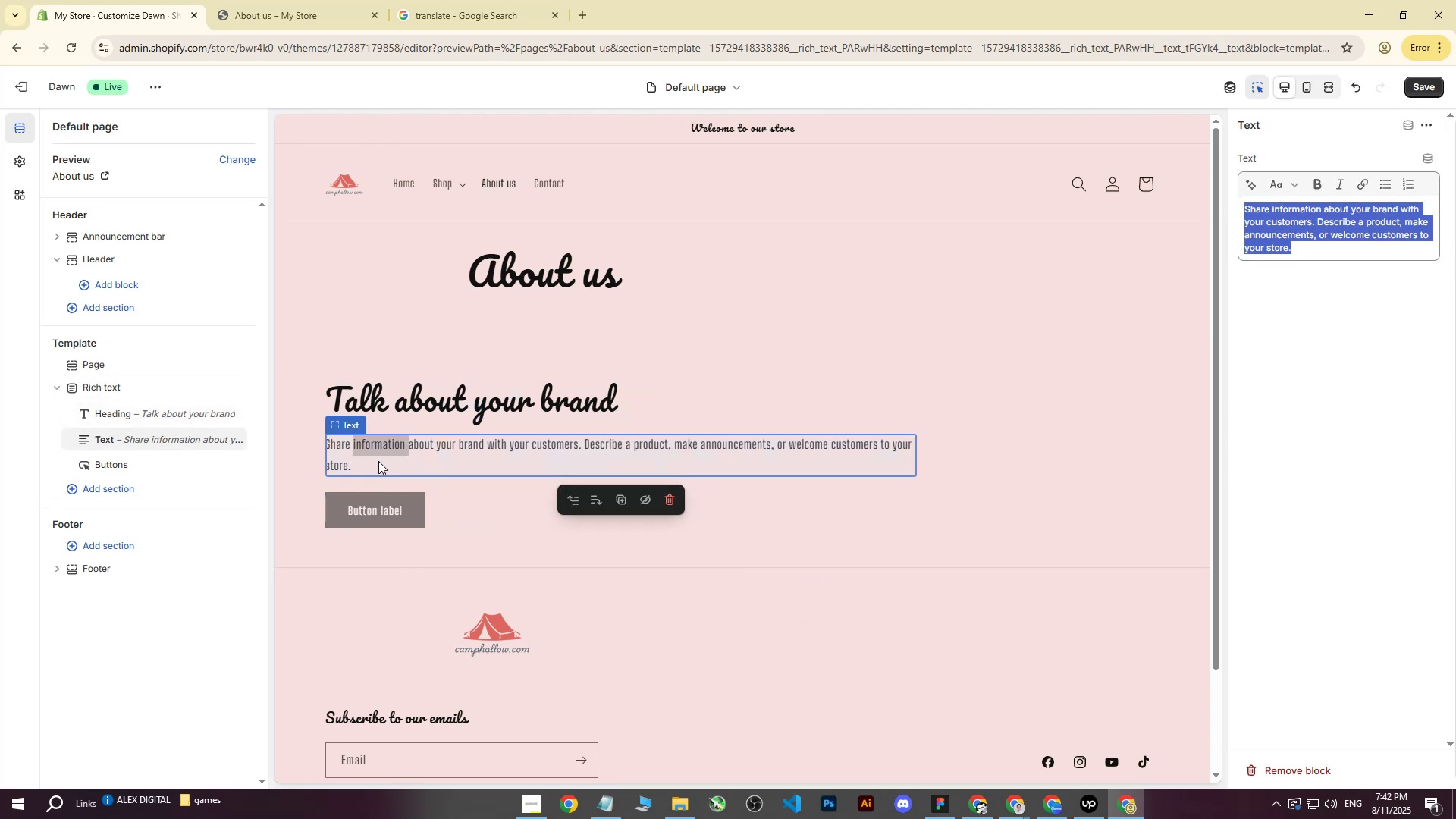 
left_click([372, 463])
 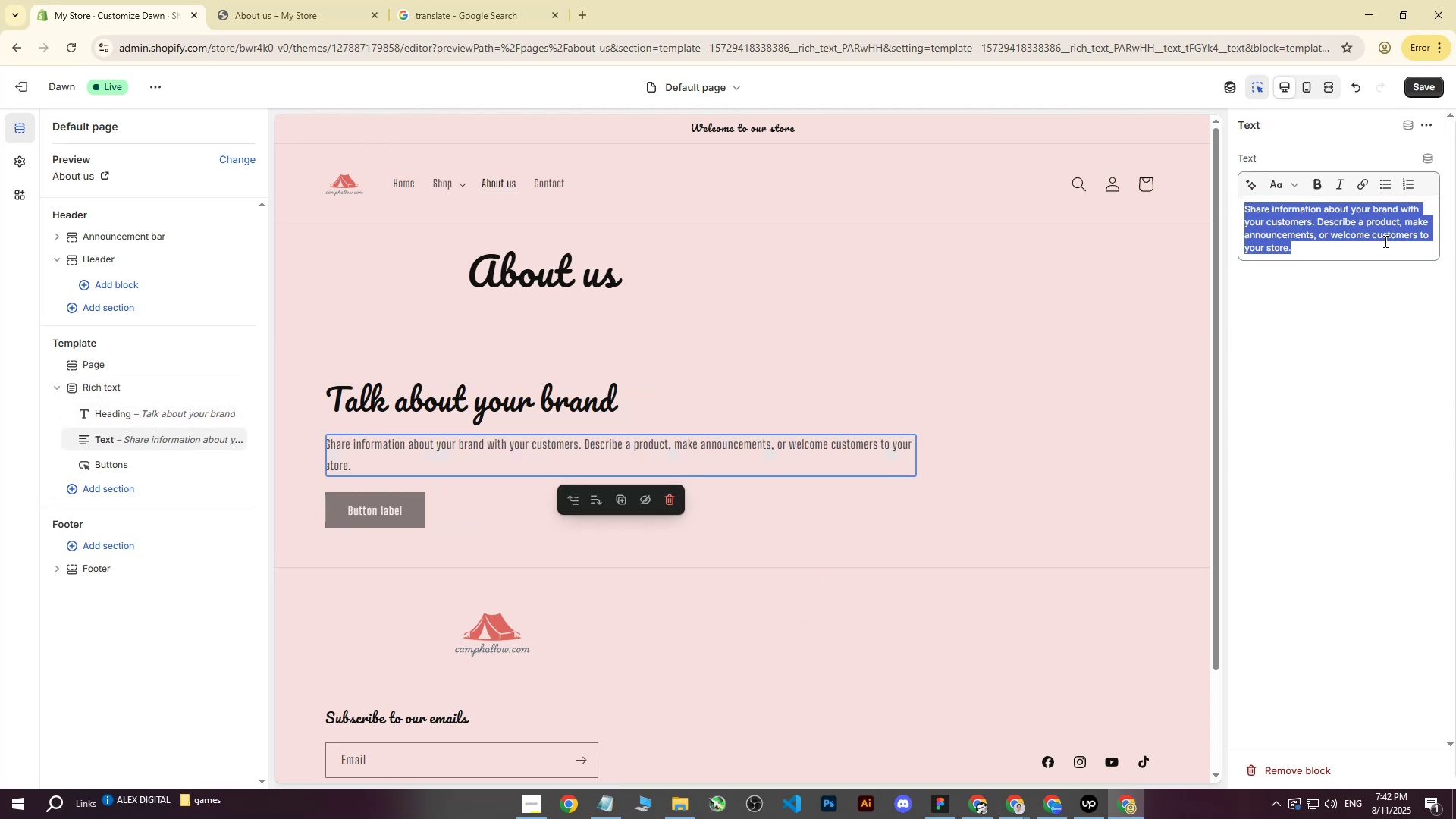 
left_click([1332, 256])
 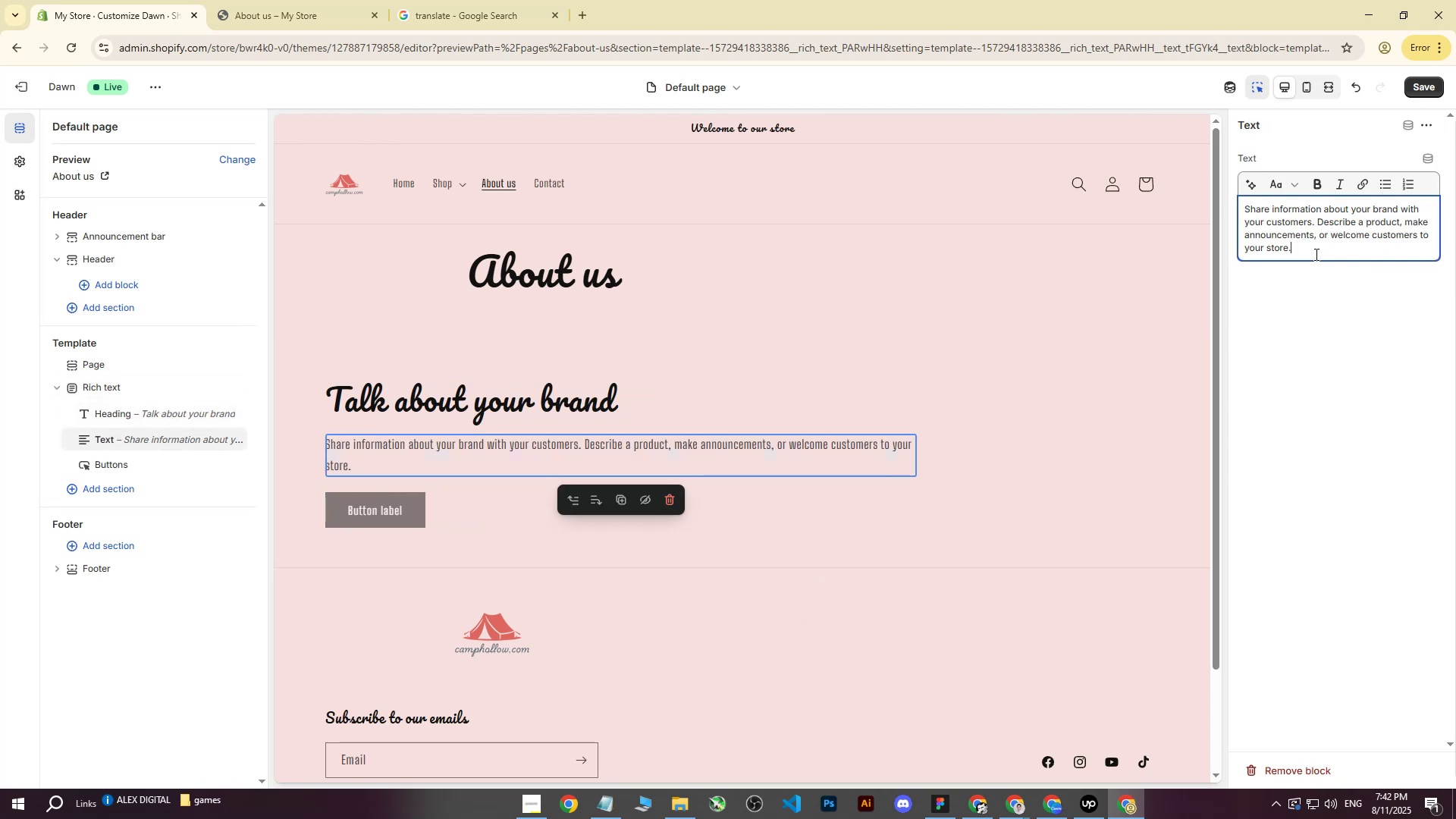 
left_click_drag(start_coordinate=[1313, 253], to_coordinate=[1215, 206])
 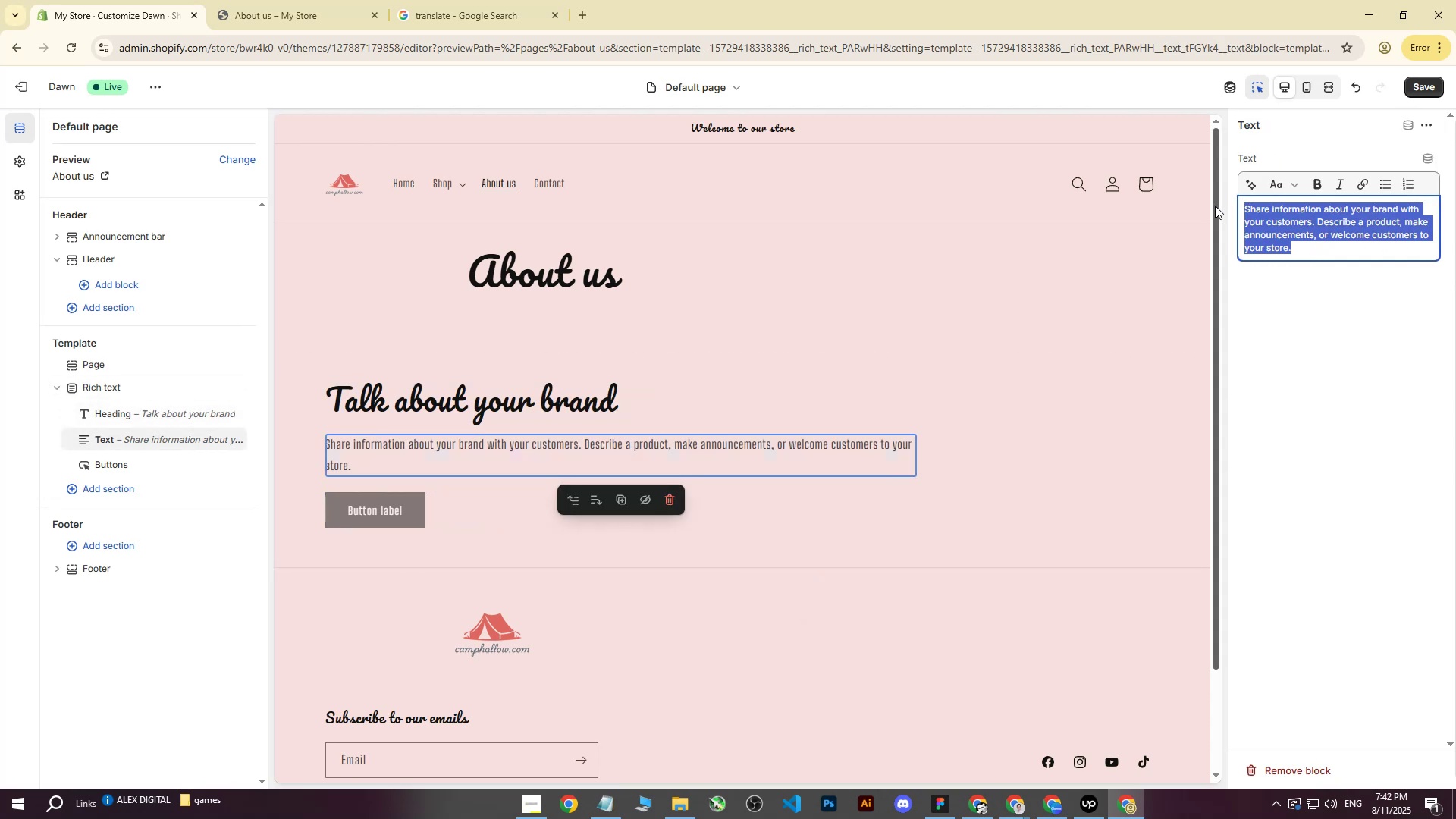 
key(Control+ControlLeft)
 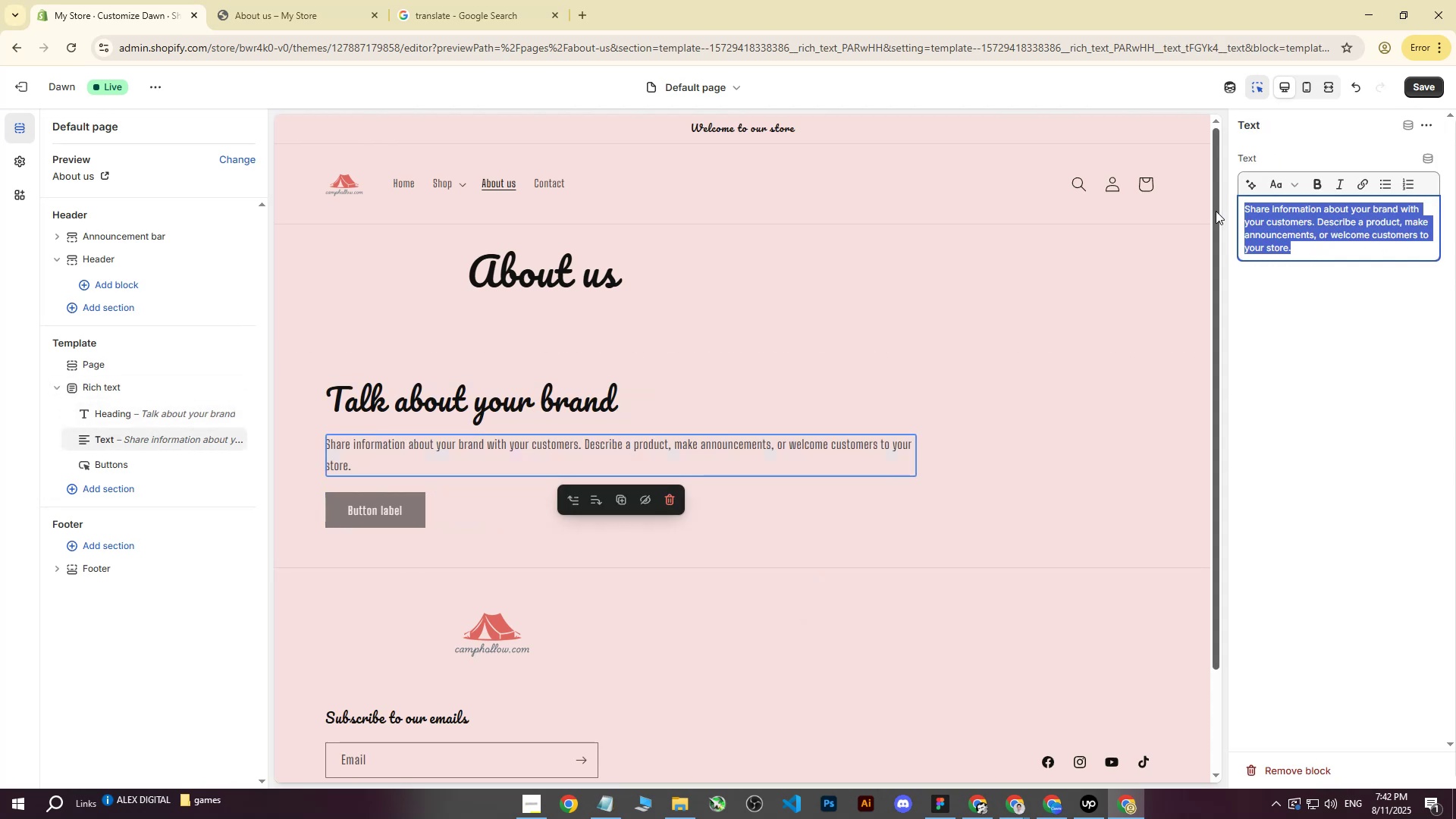 
key(Control+V)
 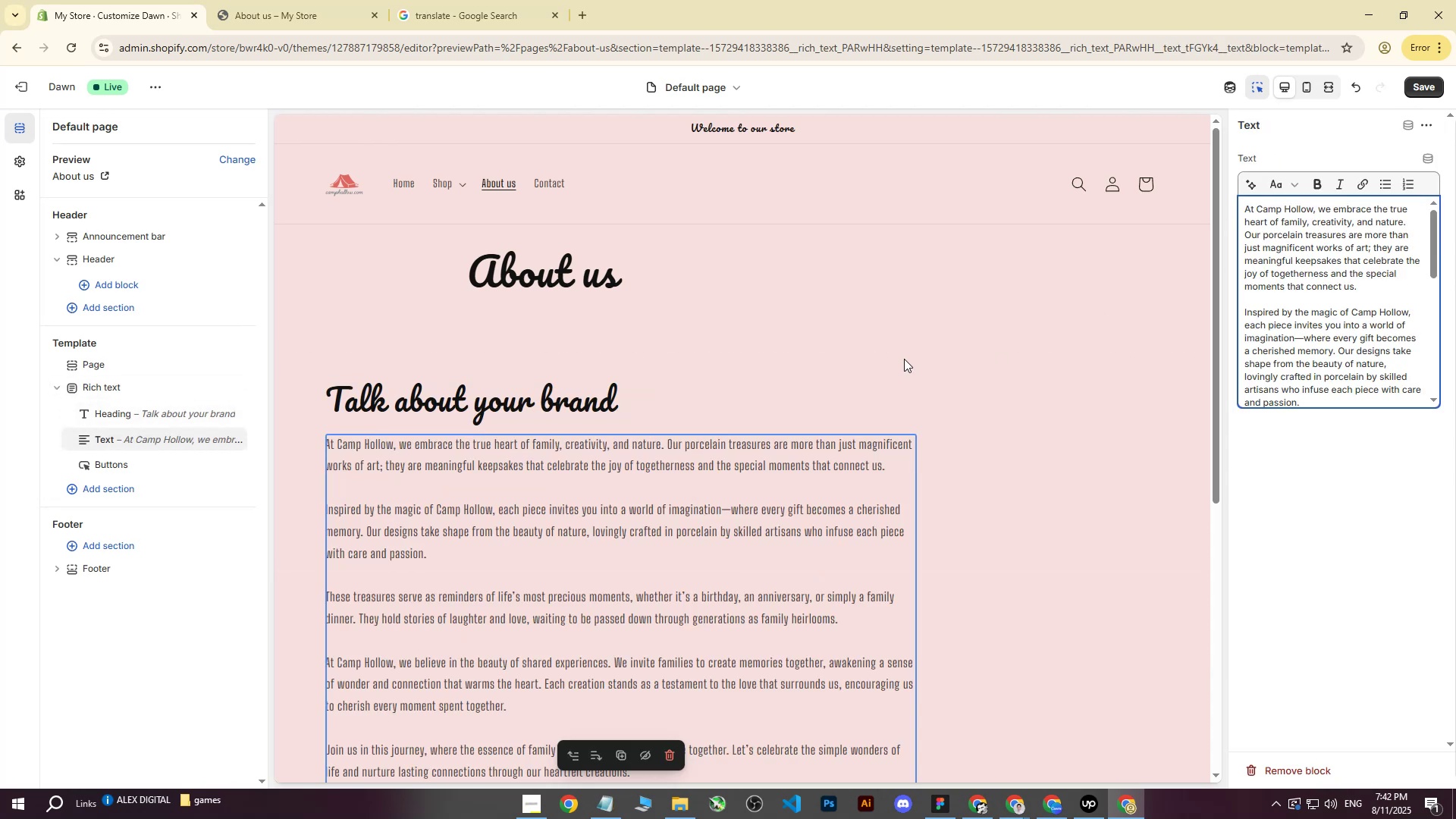 
left_click([908, 353])
 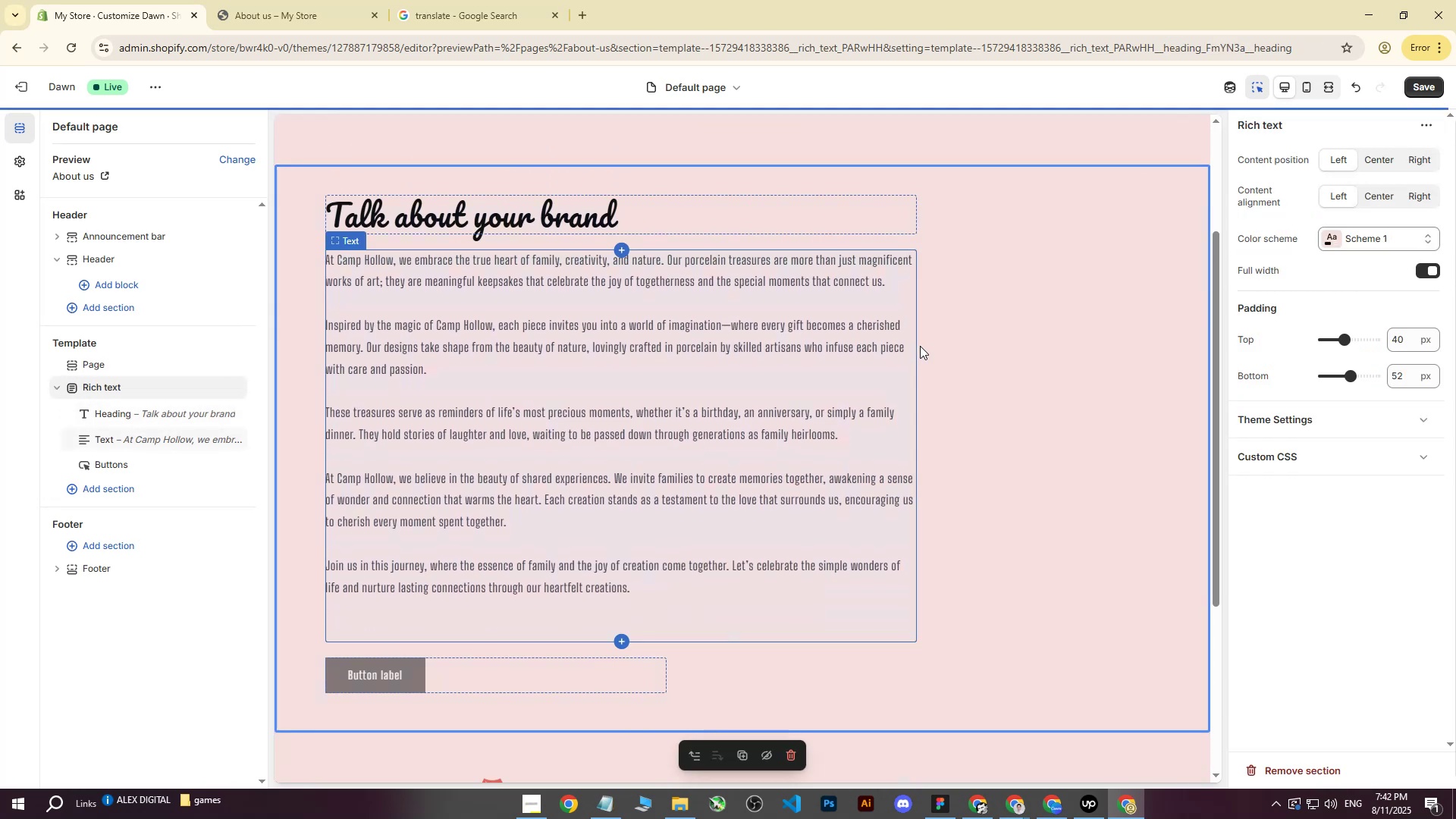 
left_click([952, 350])
 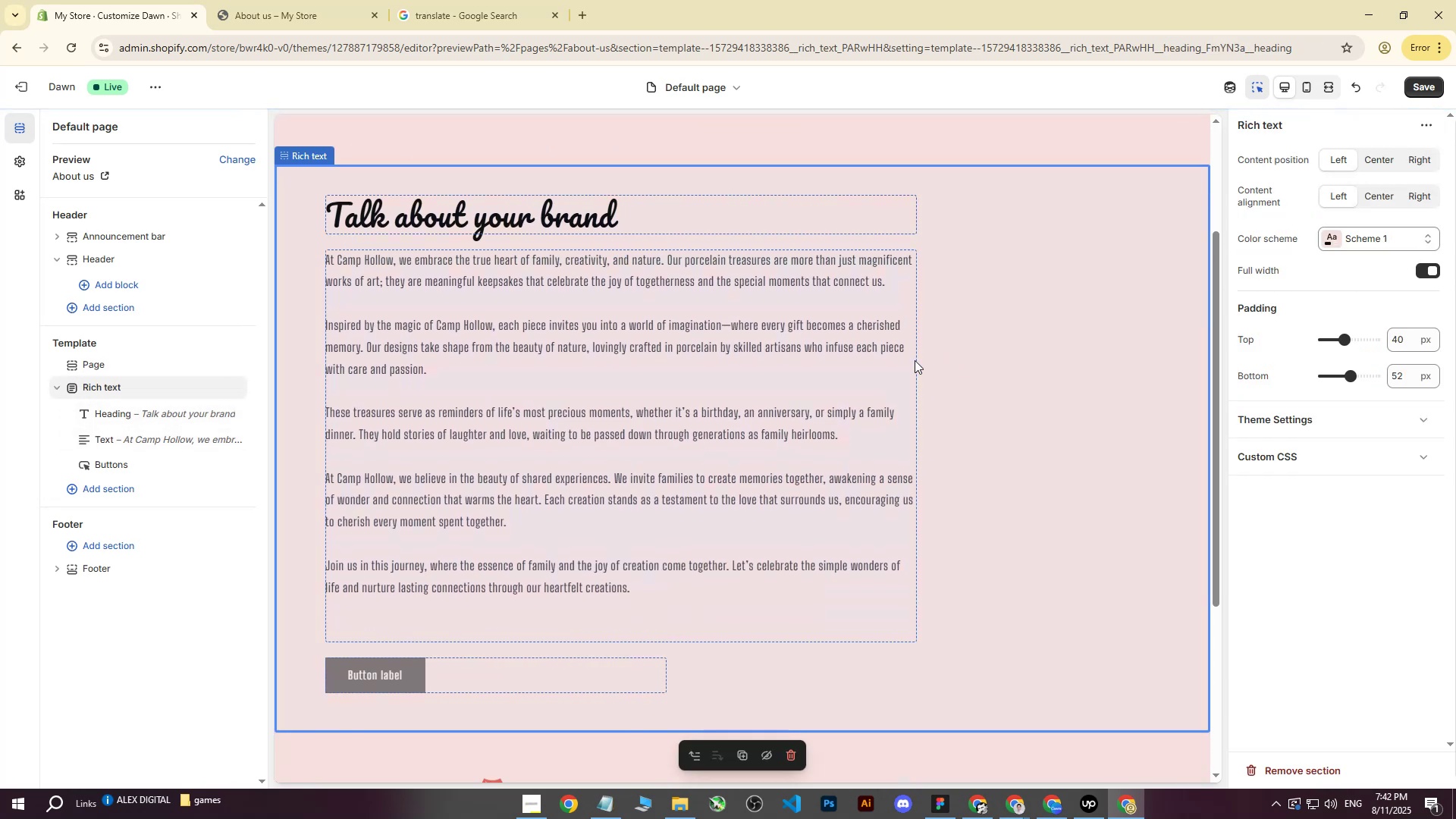 
scroll: coordinate [598, 347], scroll_direction: up, amount: 4.0
 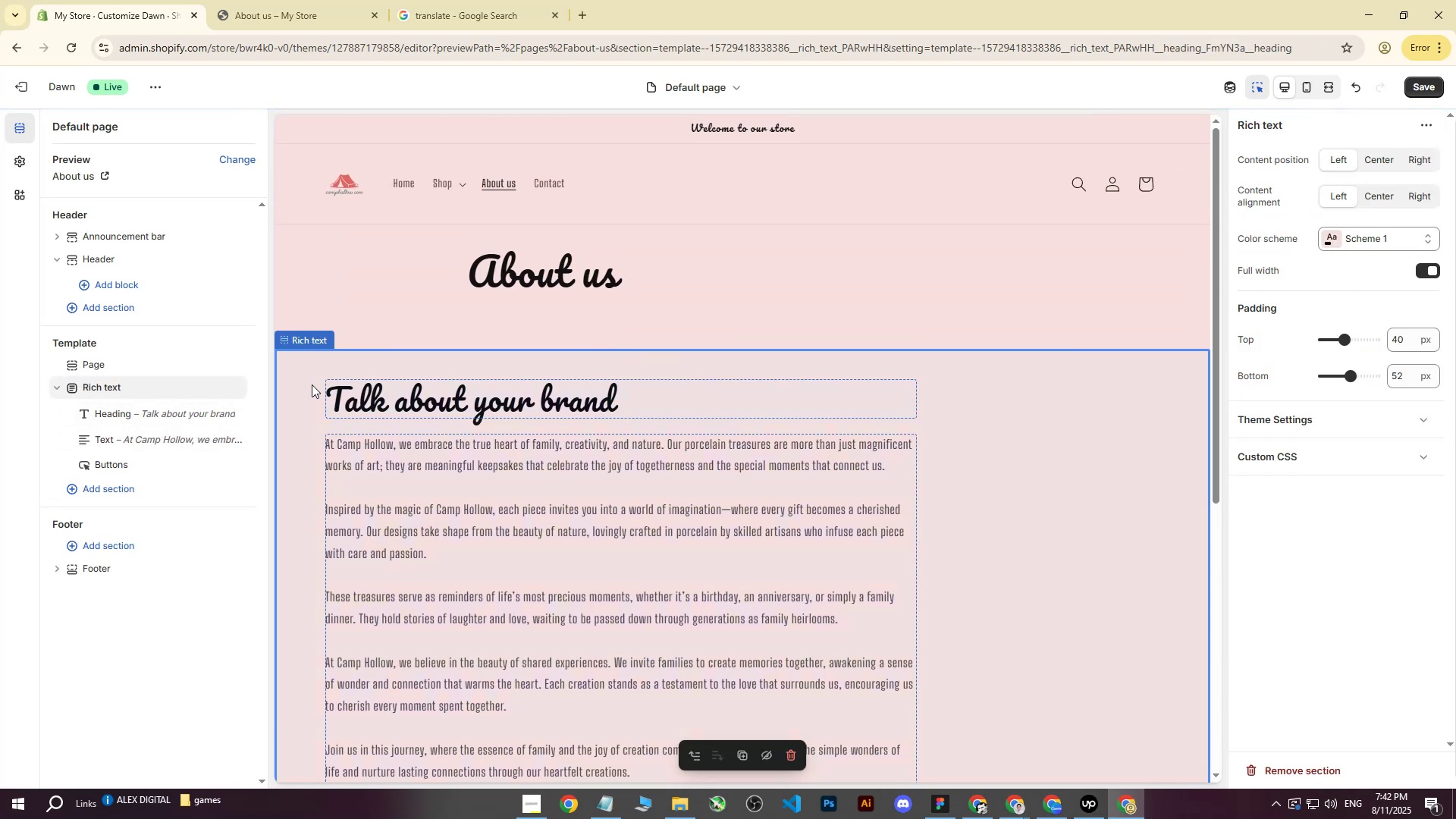 
left_click([281, 384])
 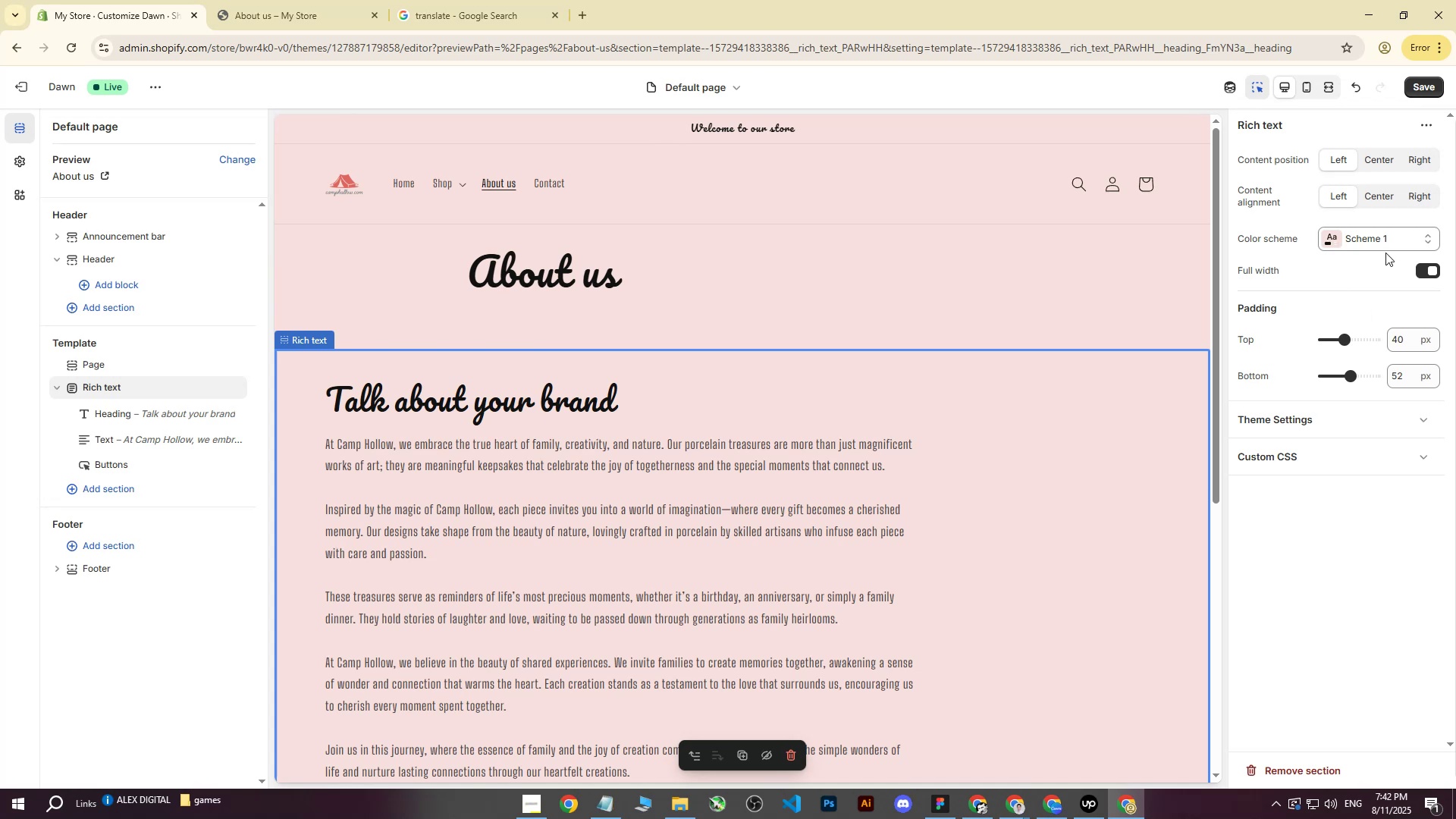 
left_click([1340, 242])
 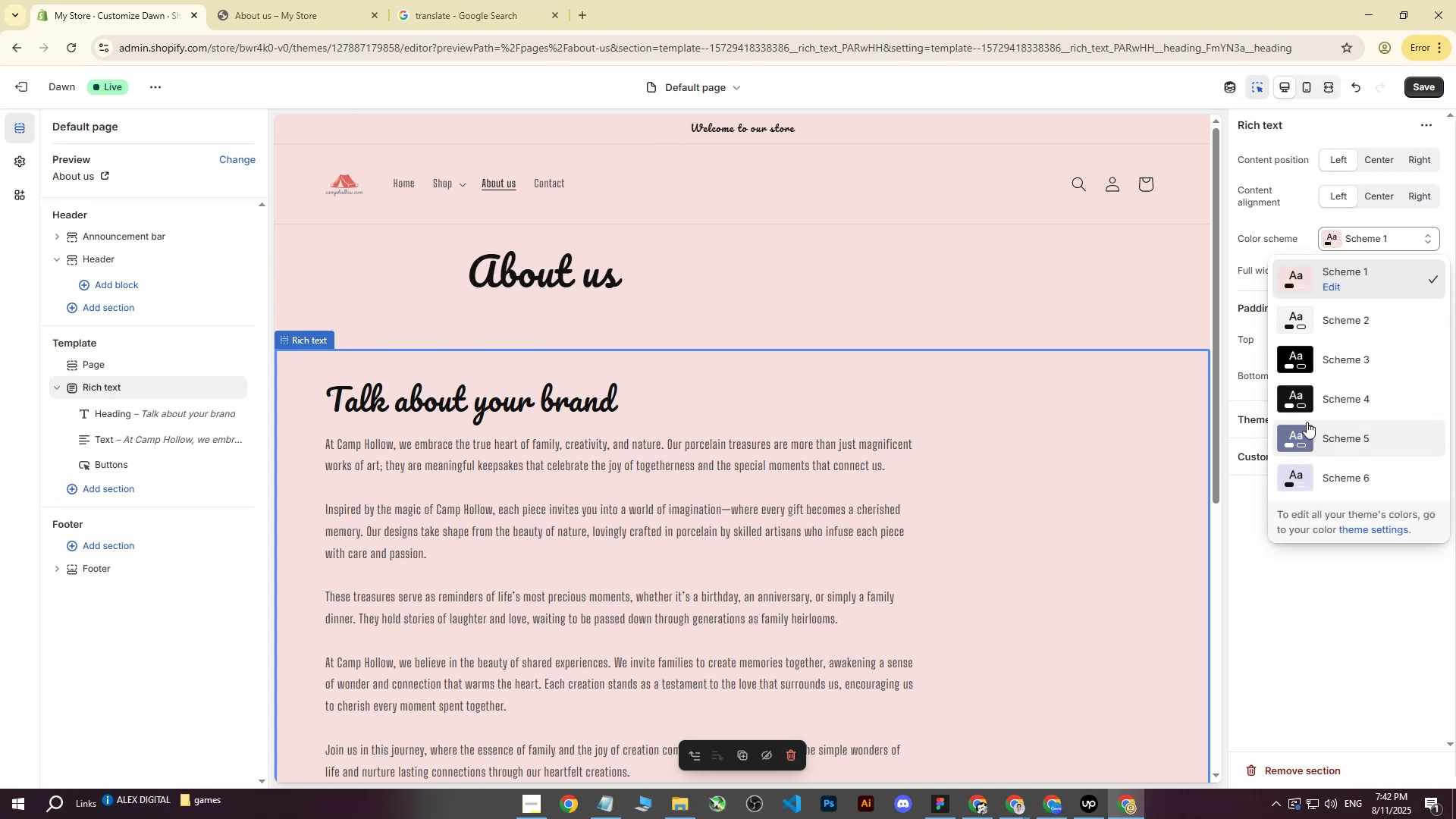 
left_click([1301, 431])
 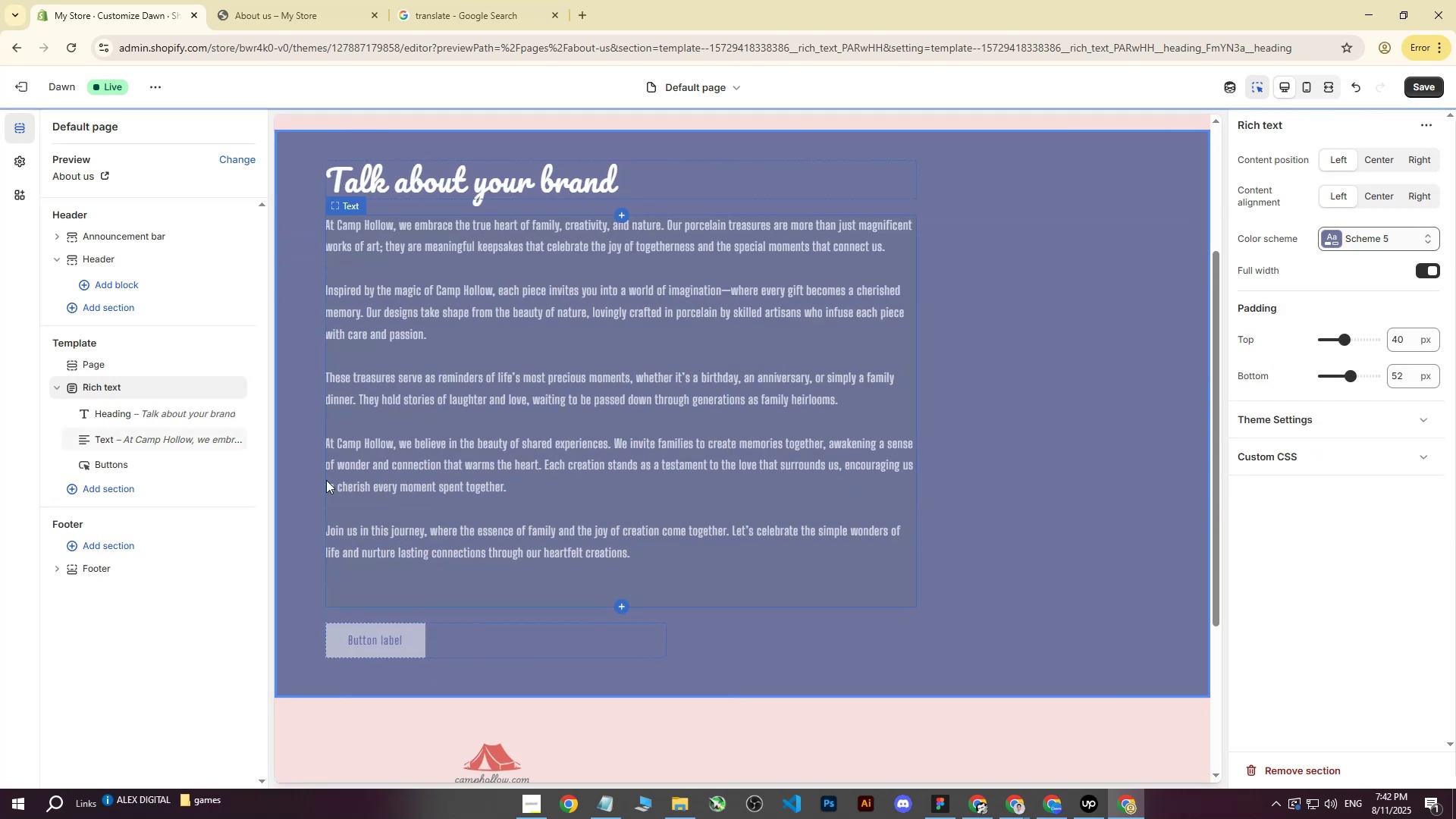 
left_click([190, 624])
 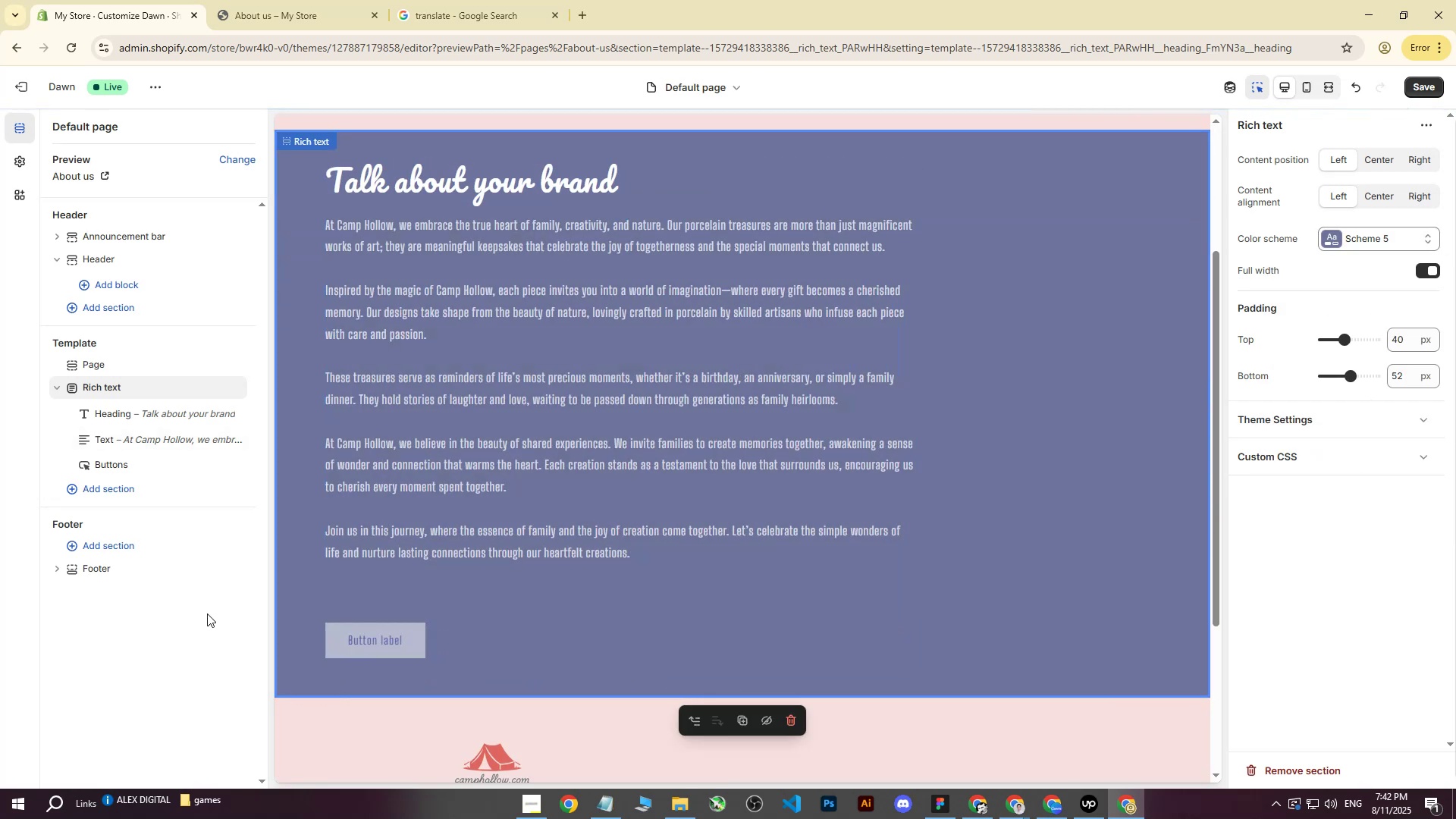 
scroll: coordinate [732, 424], scroll_direction: up, amount: 10.0
 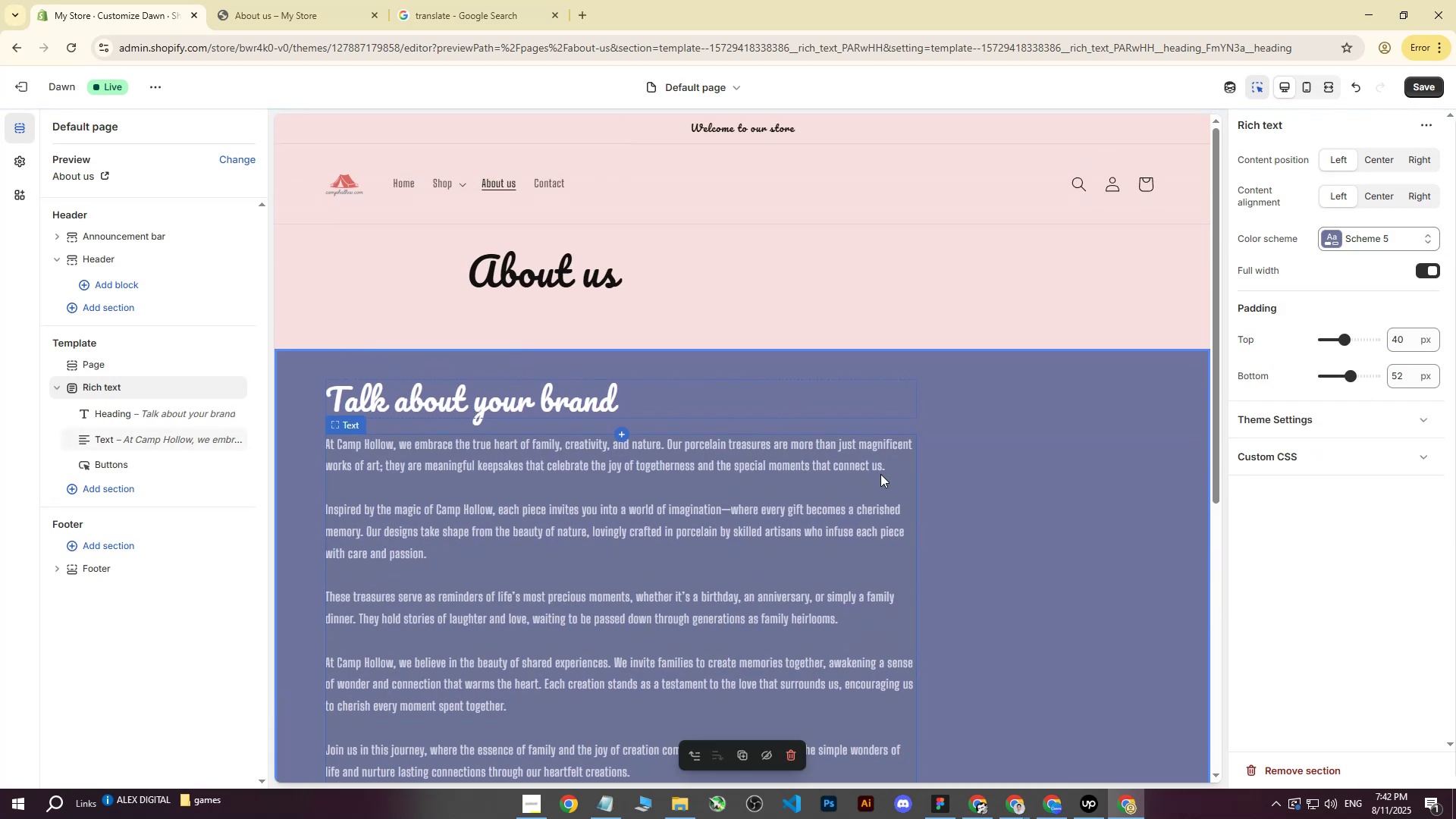 
left_click([519, 240])
 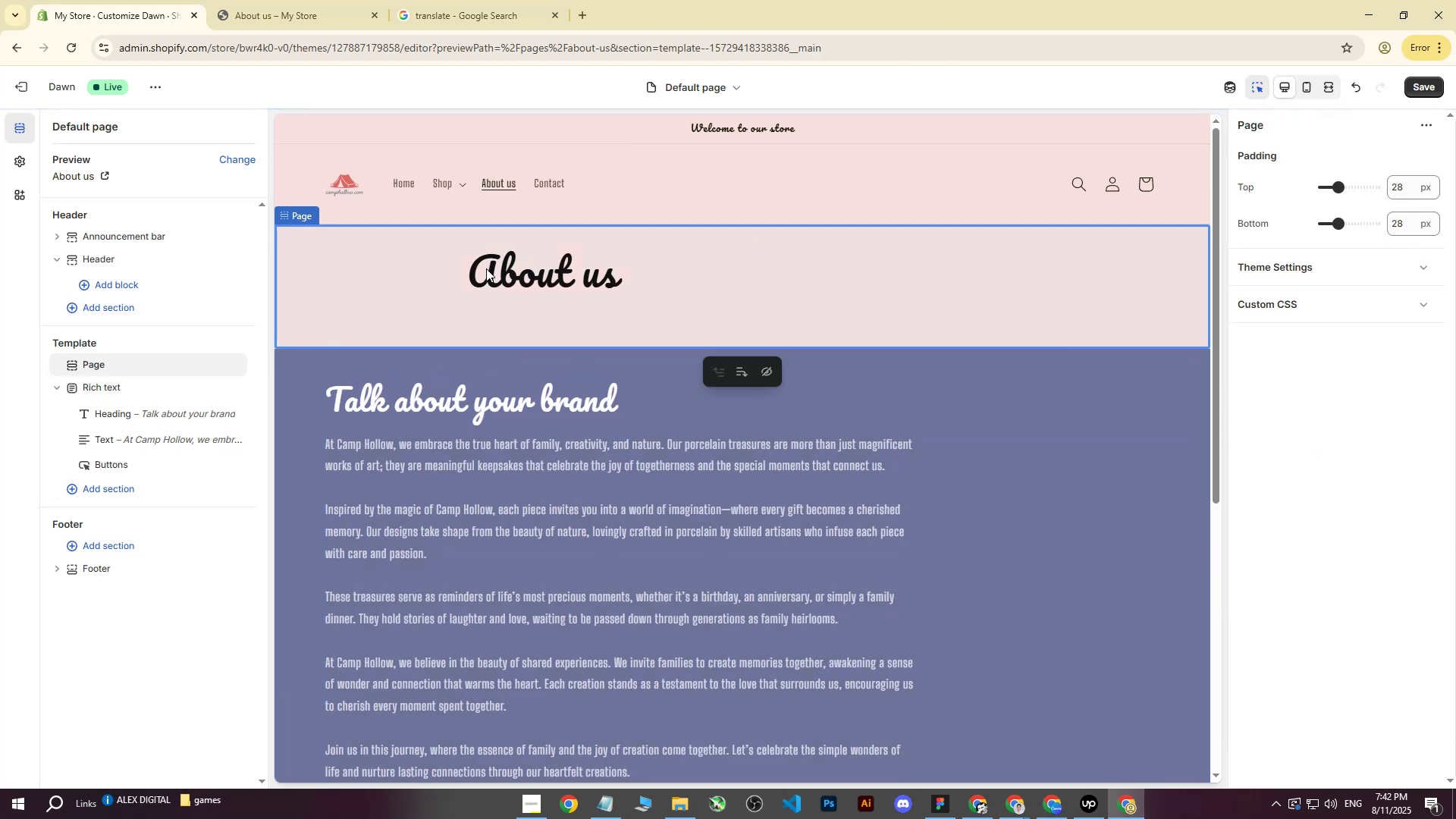 
left_click([509, 268])
 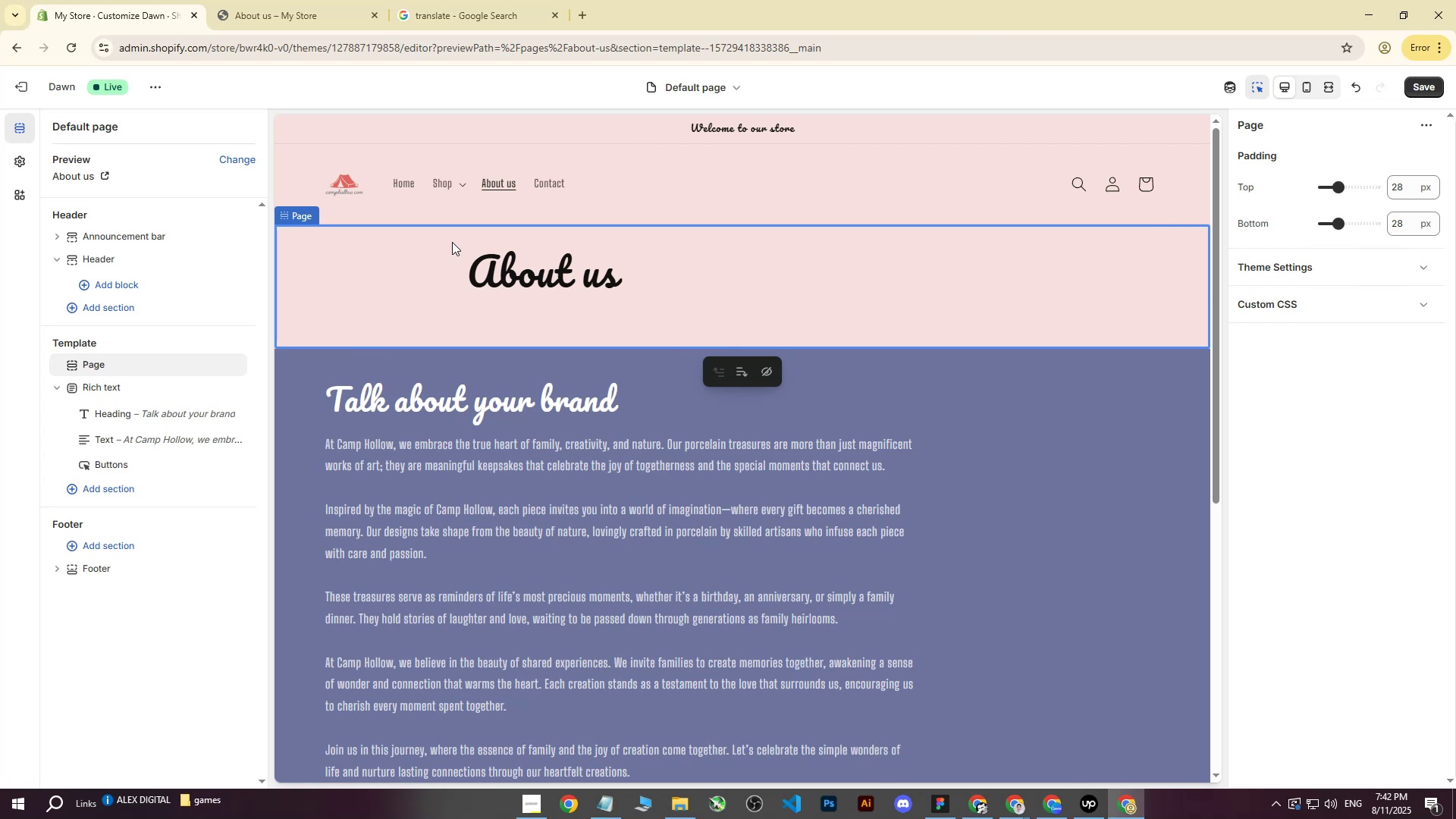 
left_click([108, 388])
 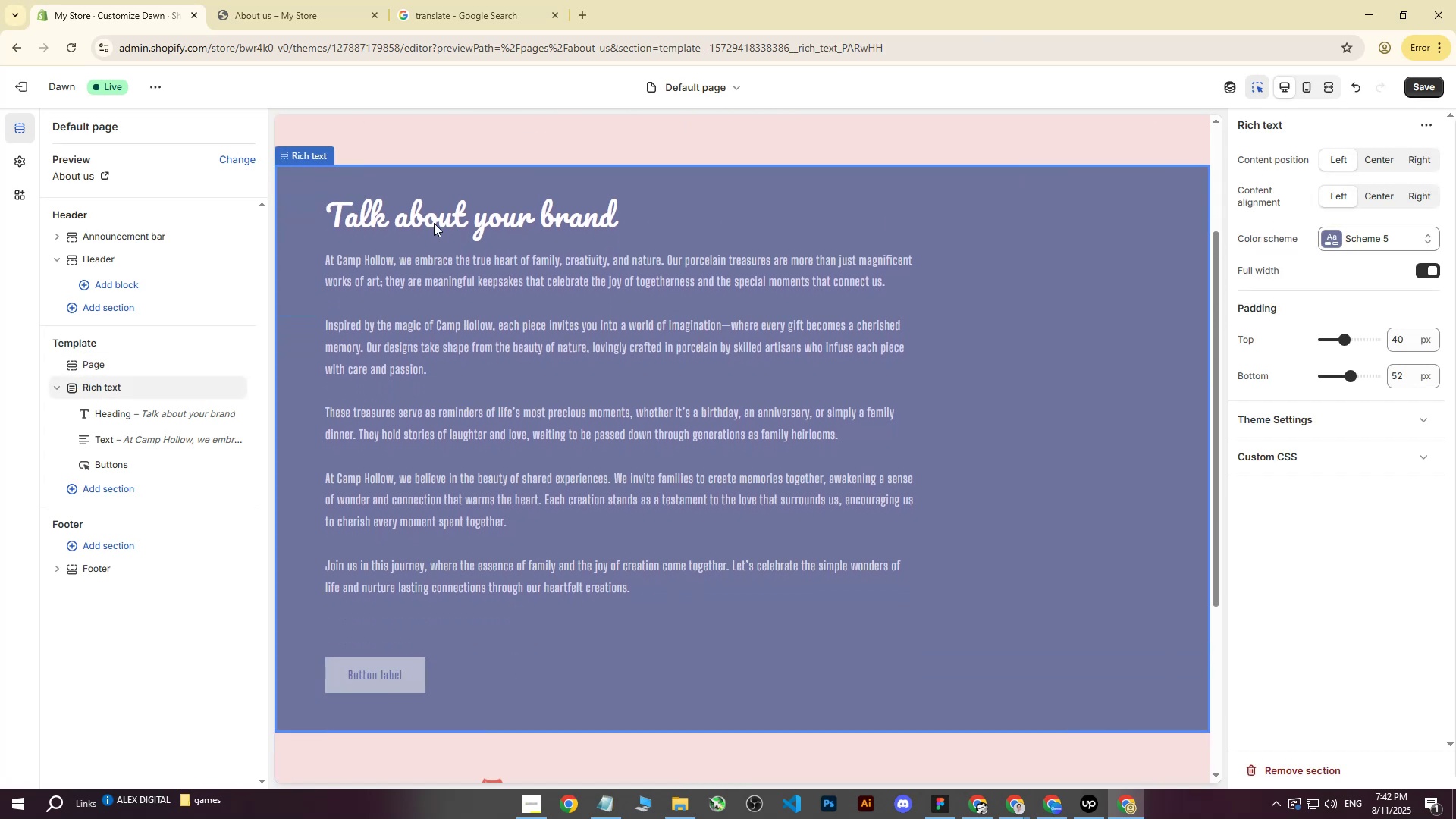 
scroll: coordinate [472, 255], scroll_direction: up, amount: 3.0
 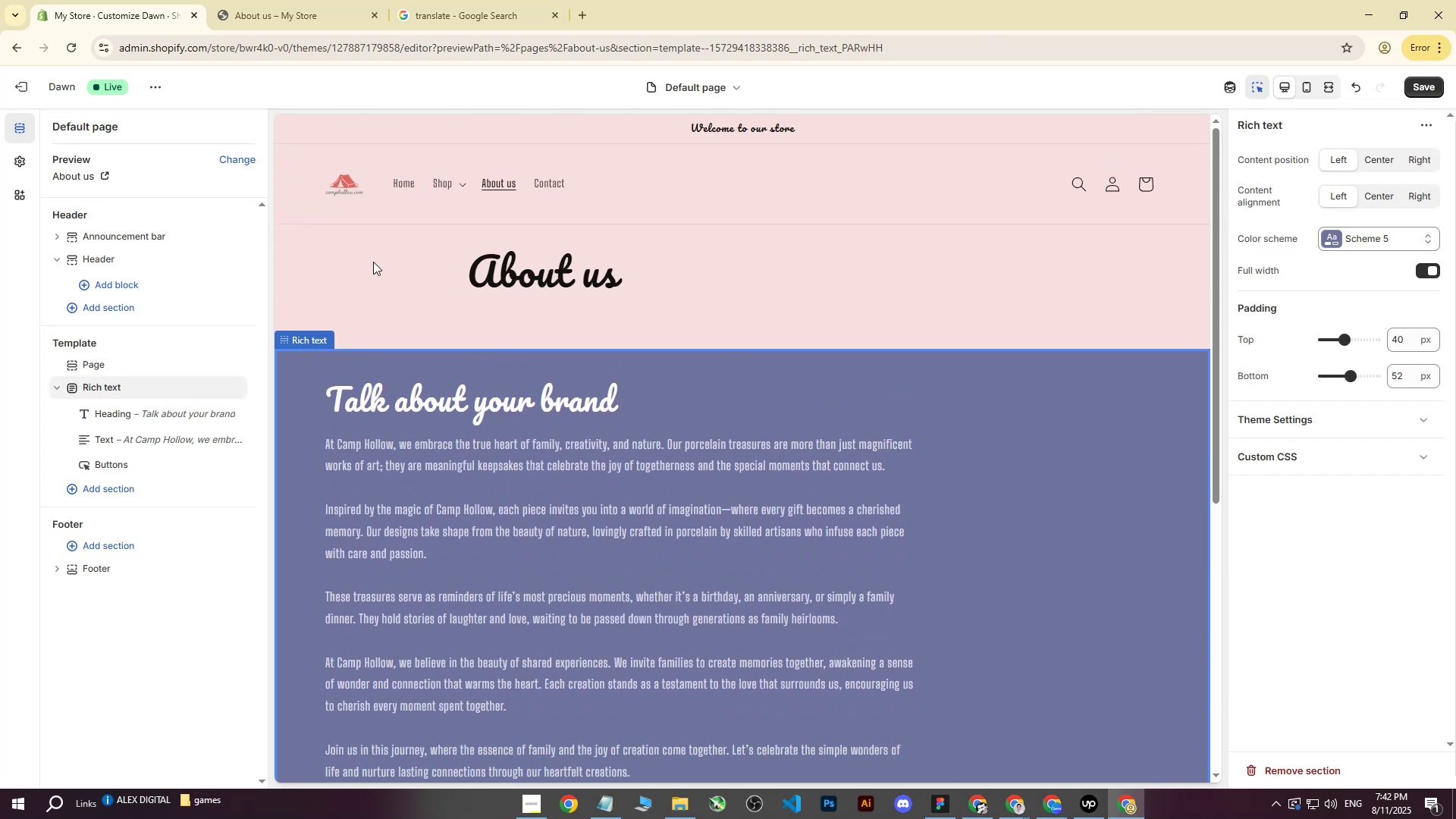 
left_click([373, 262])
 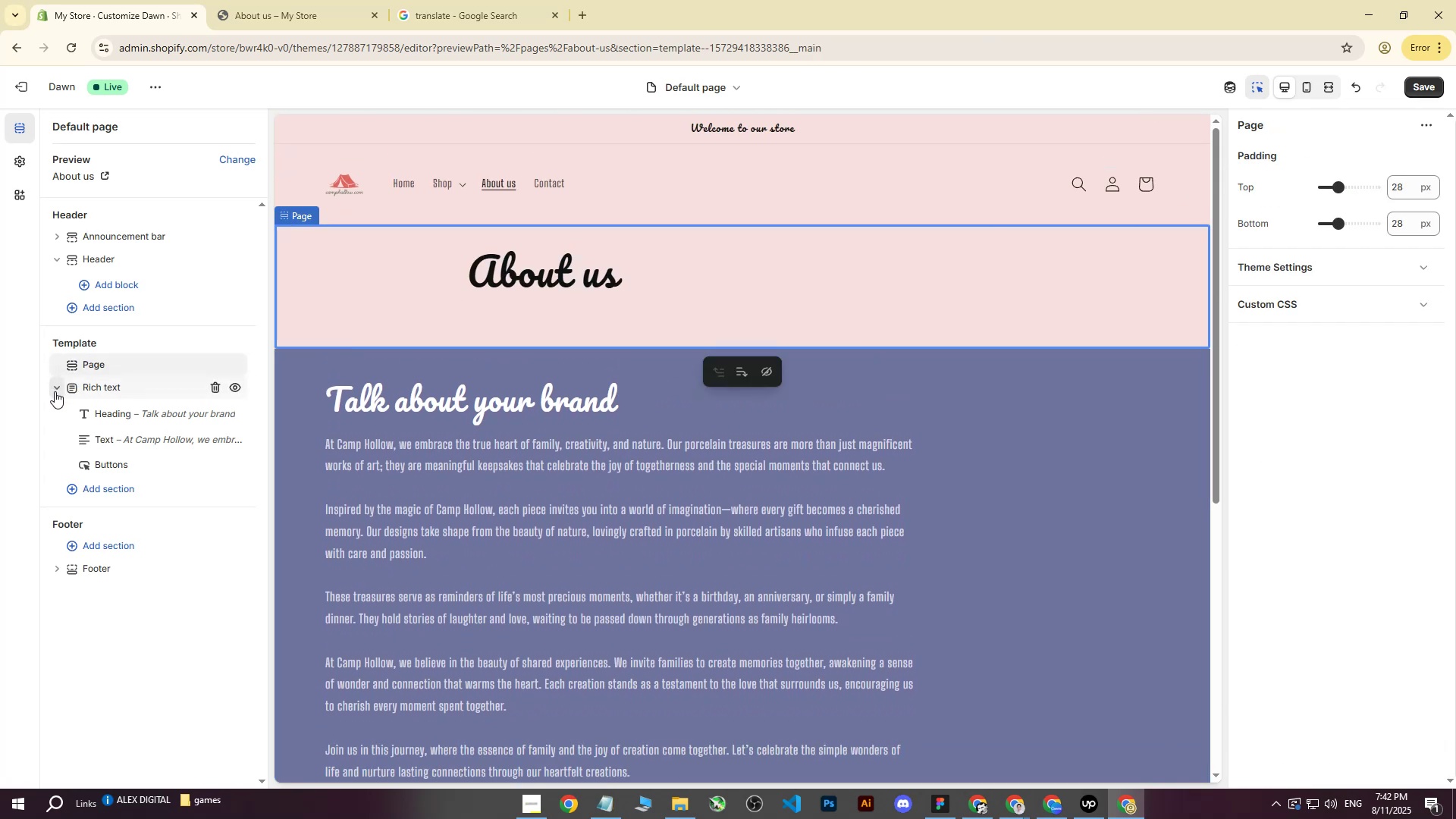 
left_click([109, 367])
 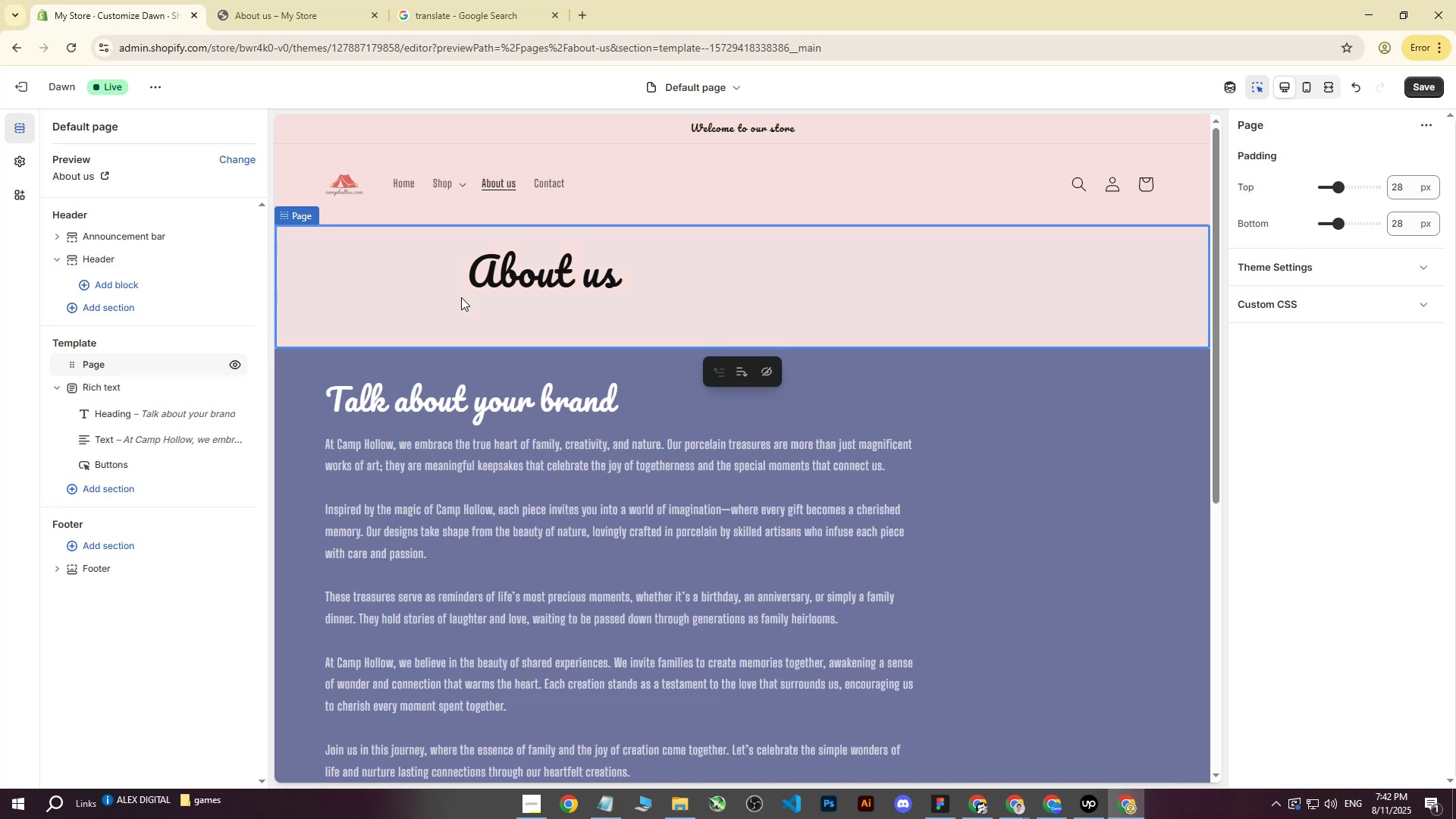 
wait(6.22)
 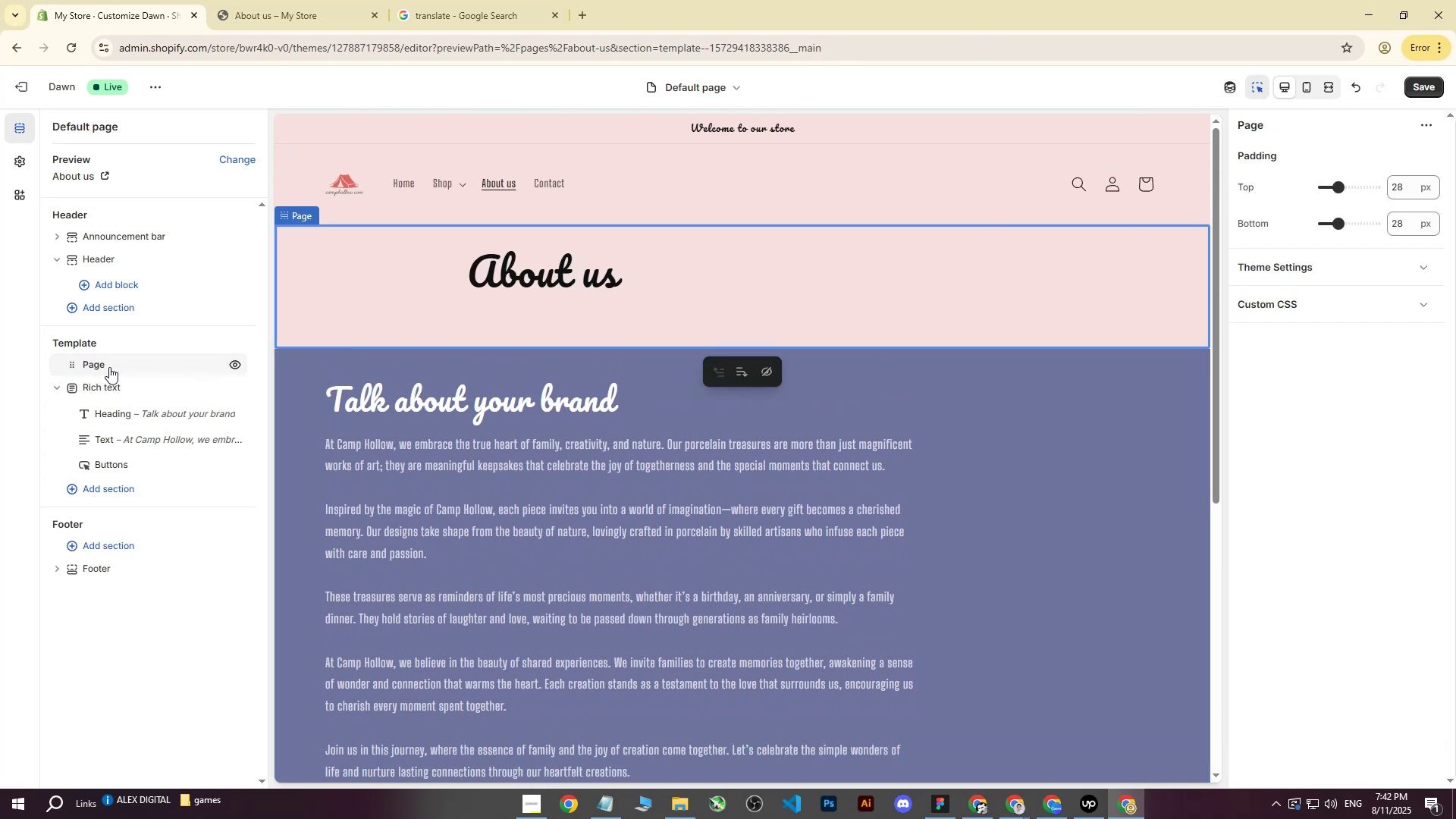 
left_click([494, 392])
 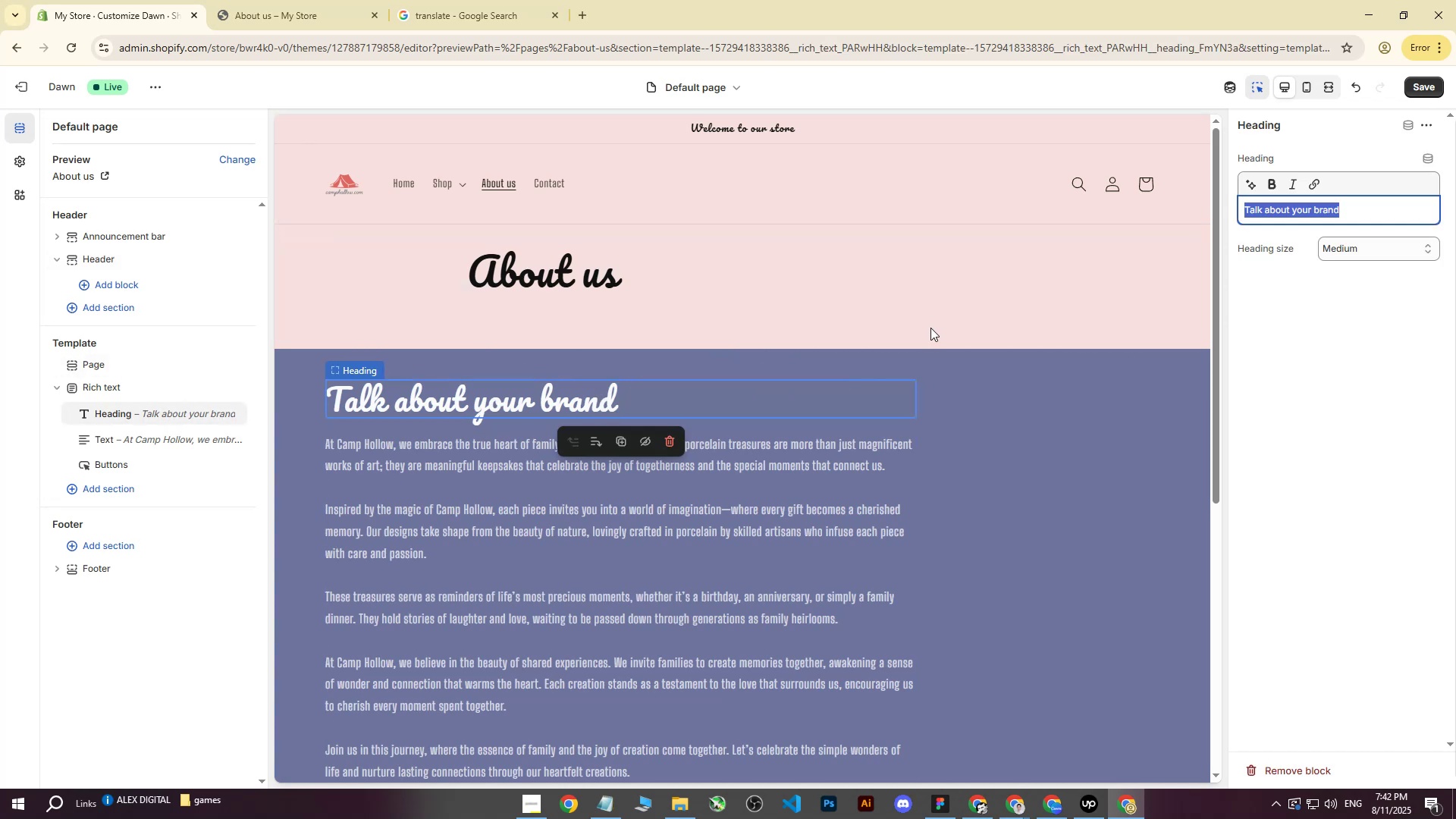 
left_click([1260, 316])
 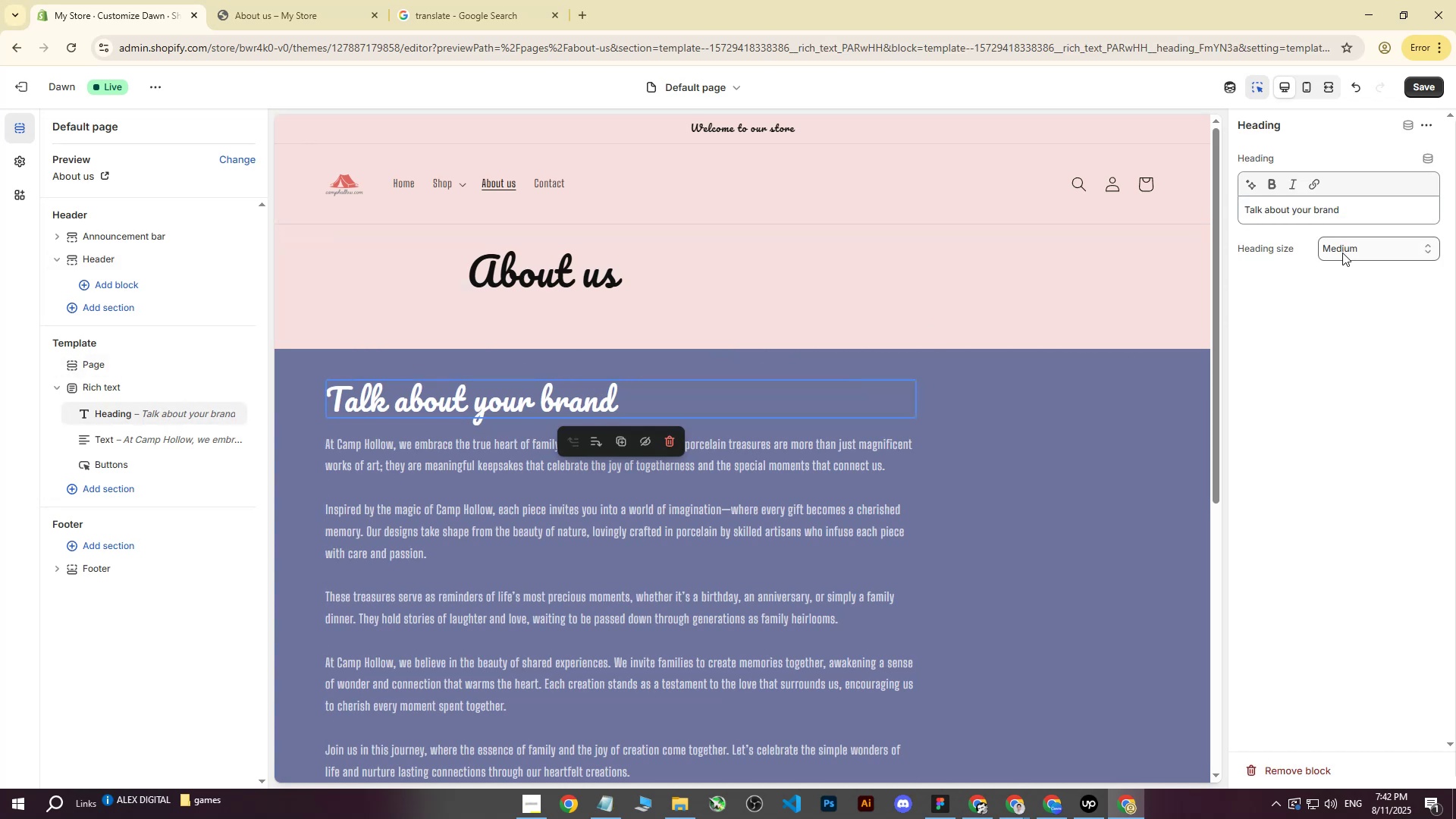 
left_click([1342, 253])
 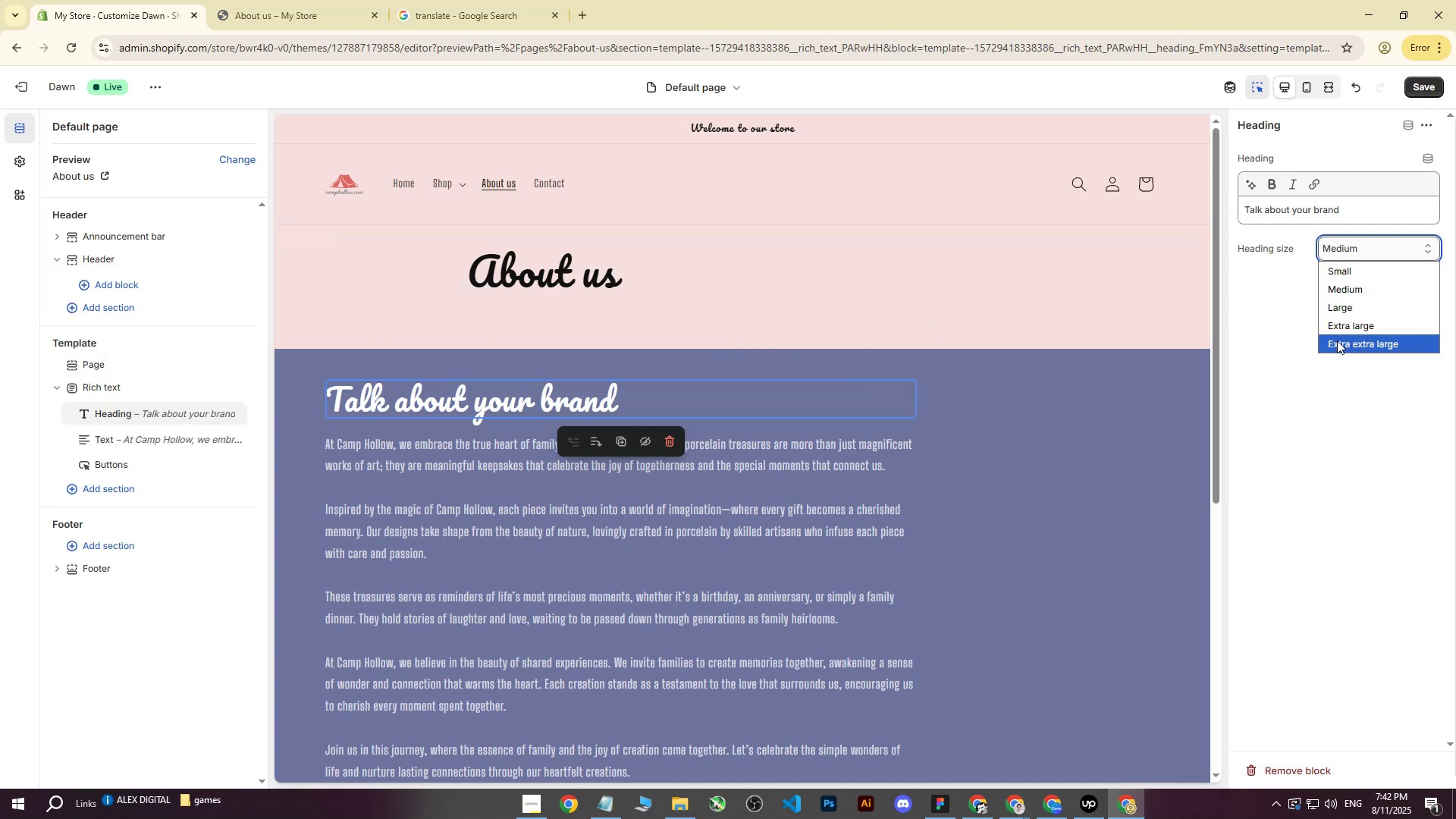 
left_click([1337, 340])
 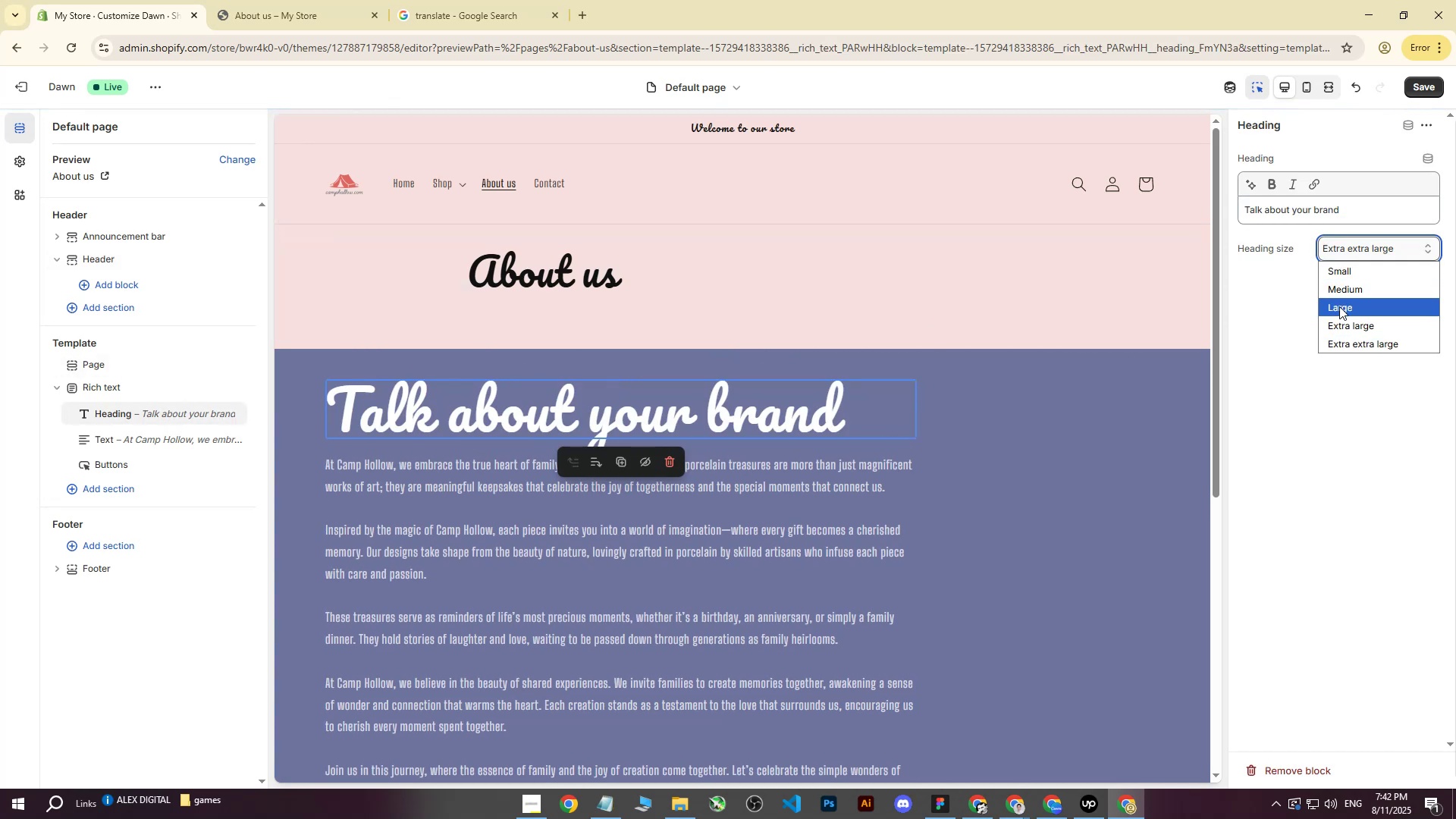 
left_click([1341, 304])
 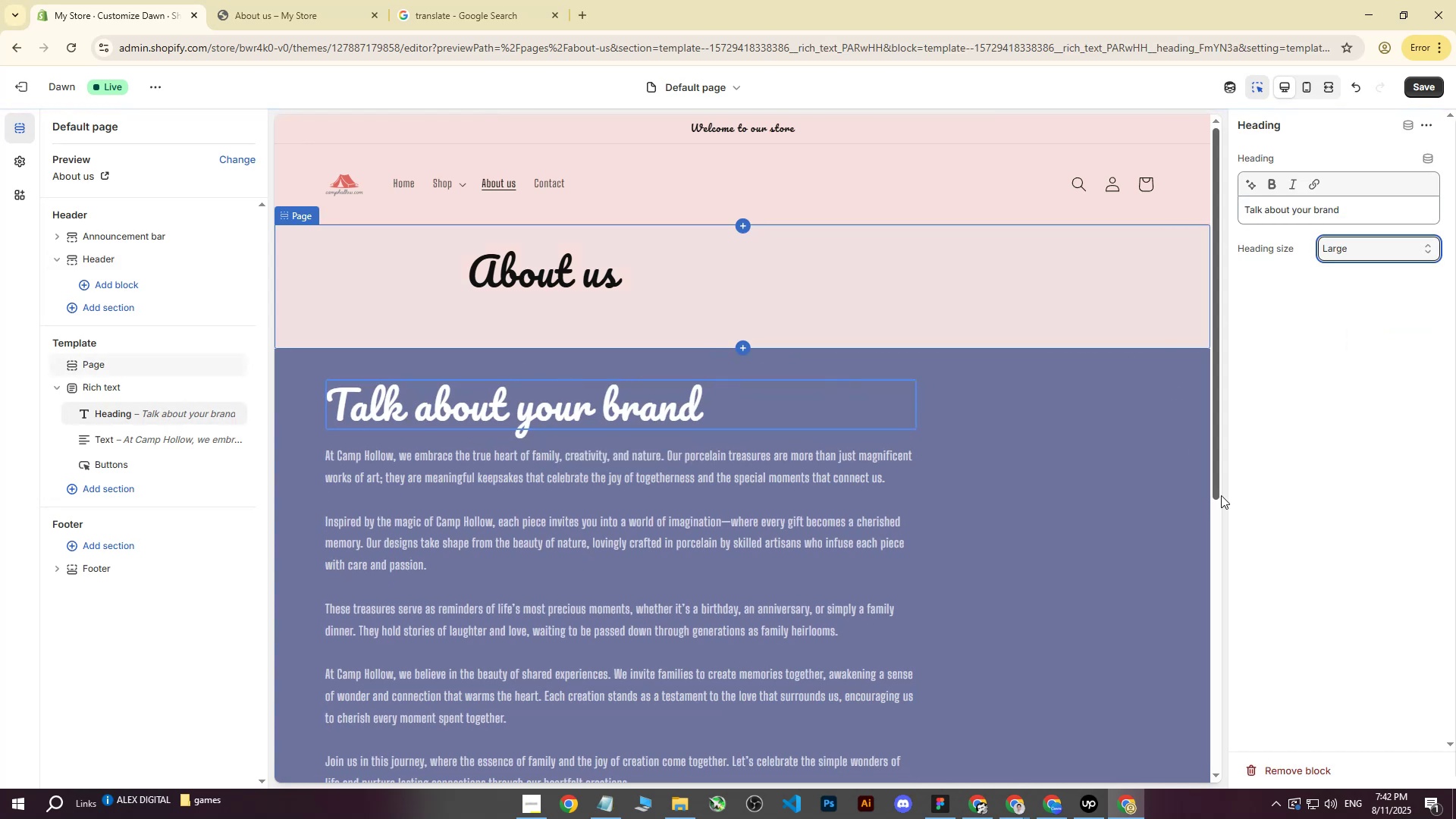 
left_click([1293, 453])
 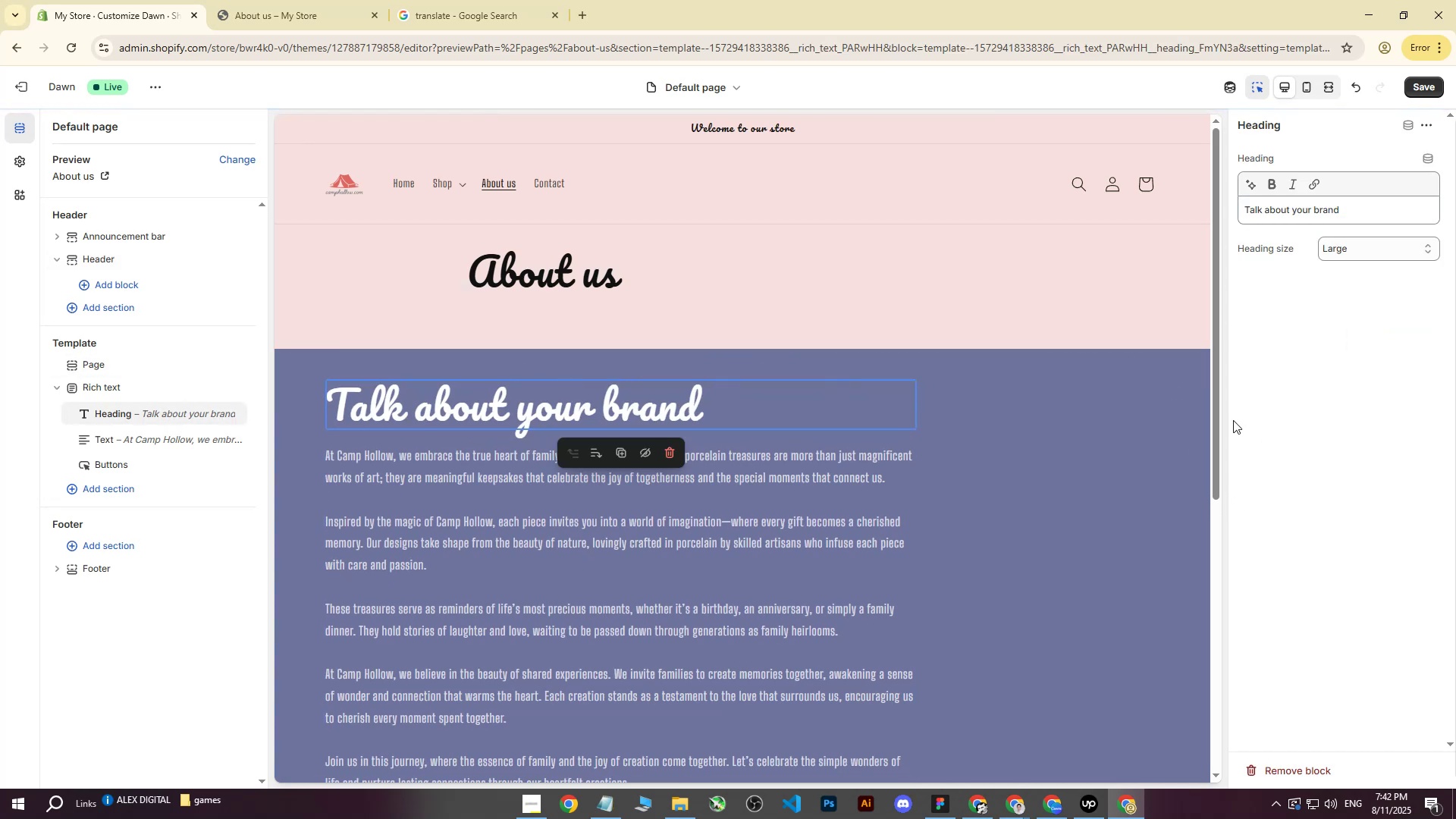 
scroll: coordinate [812, 331], scroll_direction: down, amount: 8.0
 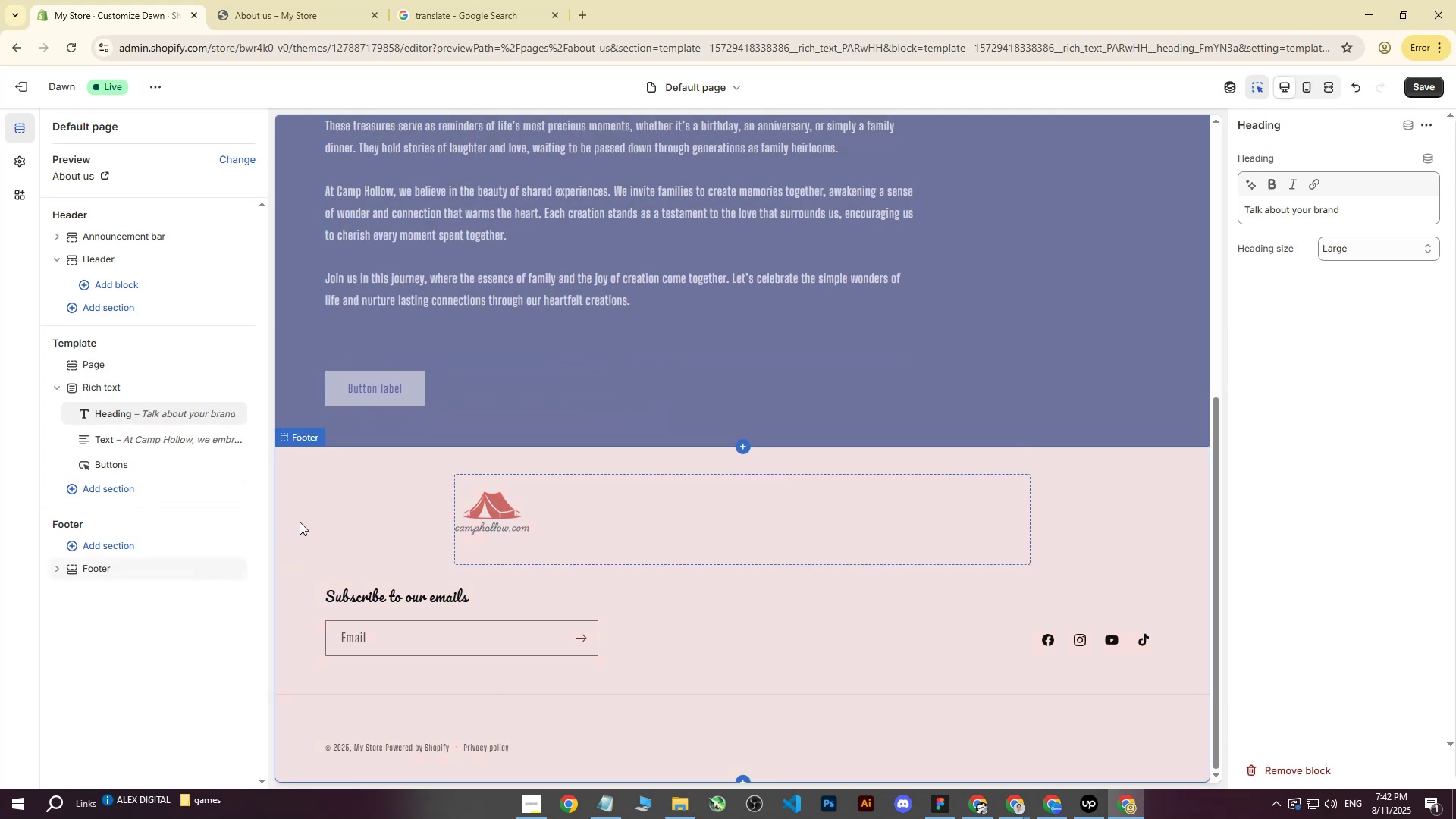 
scroll: coordinate [388, 457], scroll_direction: up, amount: 5.0
 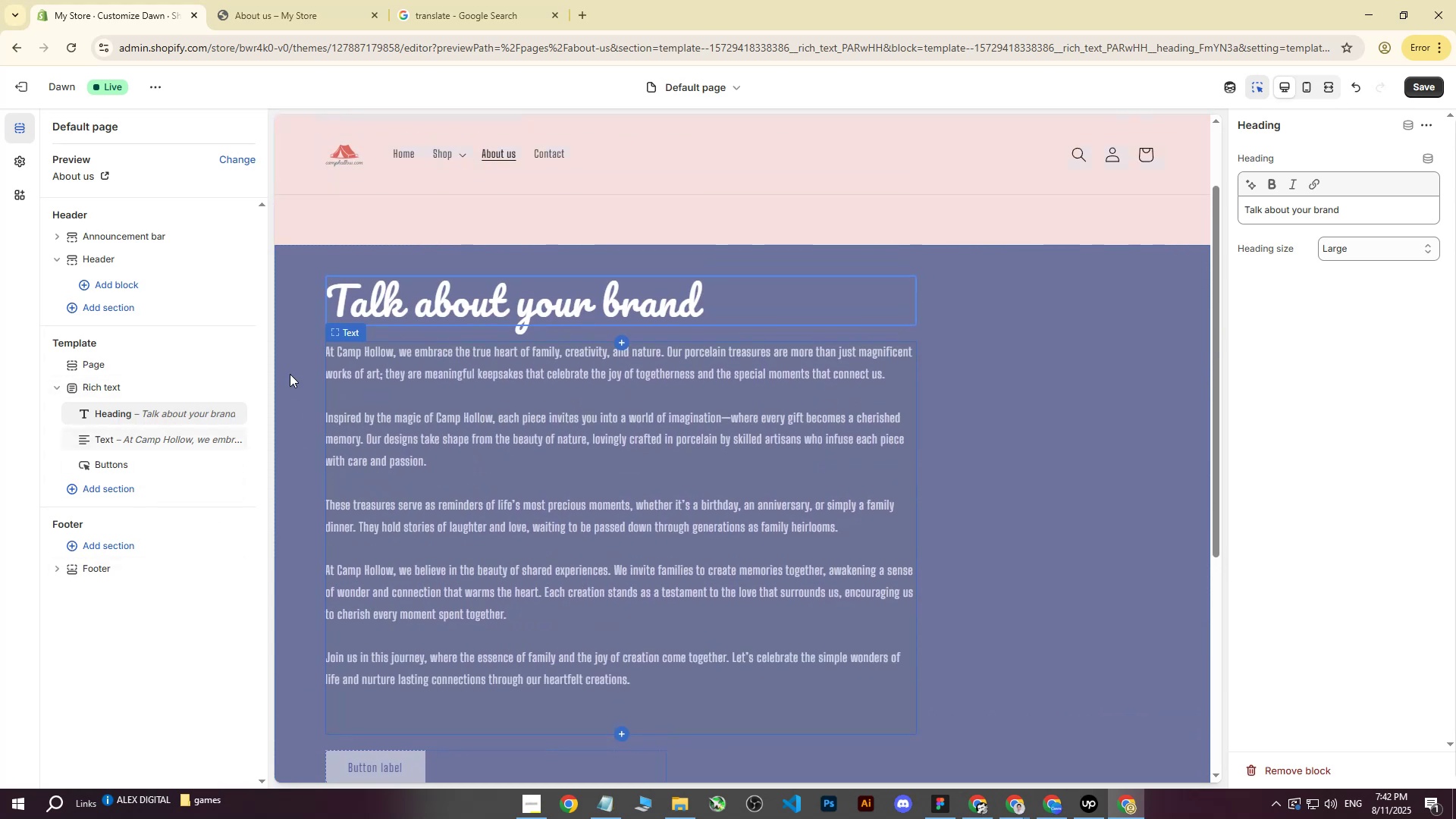 
left_click([290, 371])
 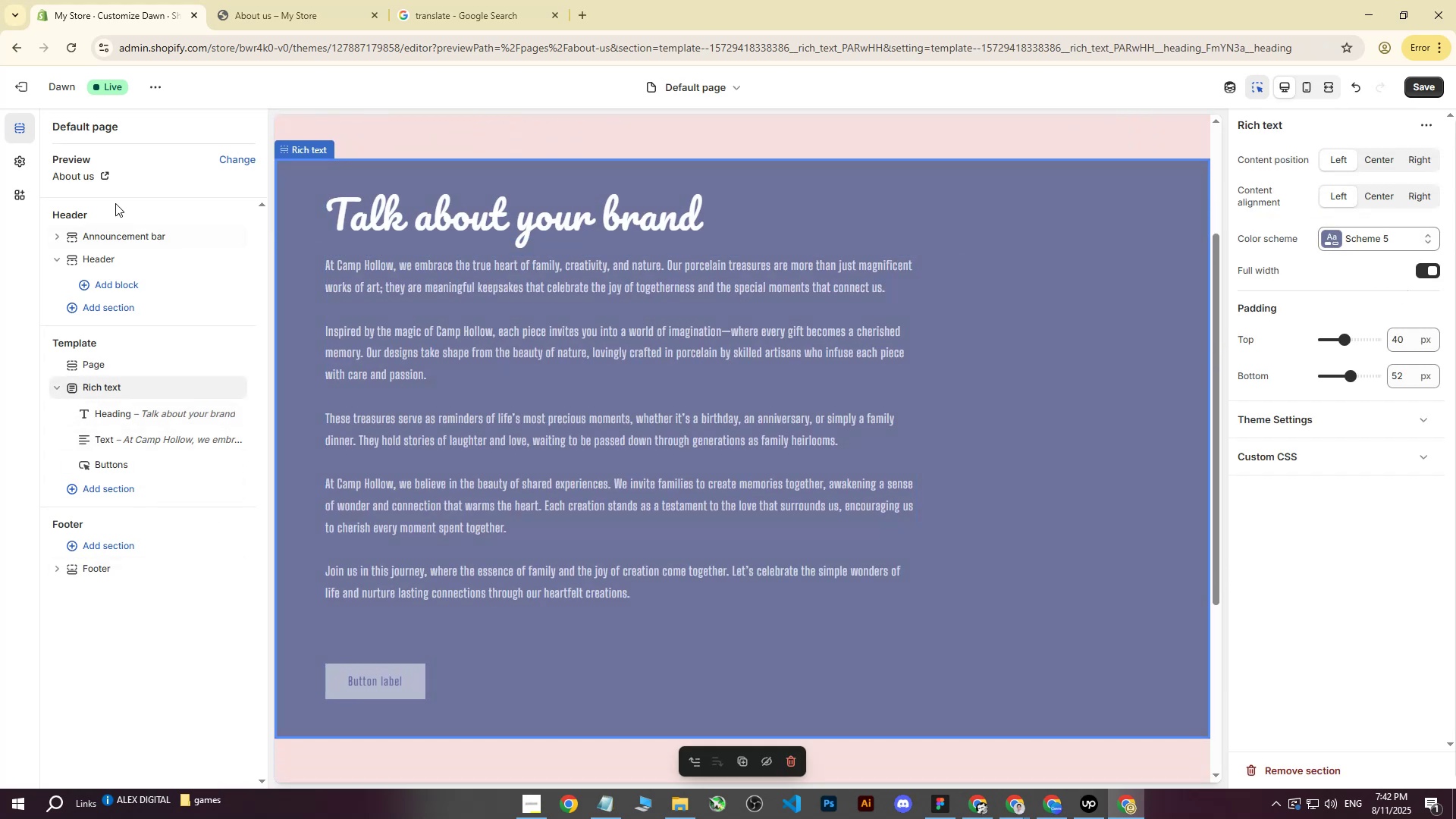 
left_click([20, 162])
 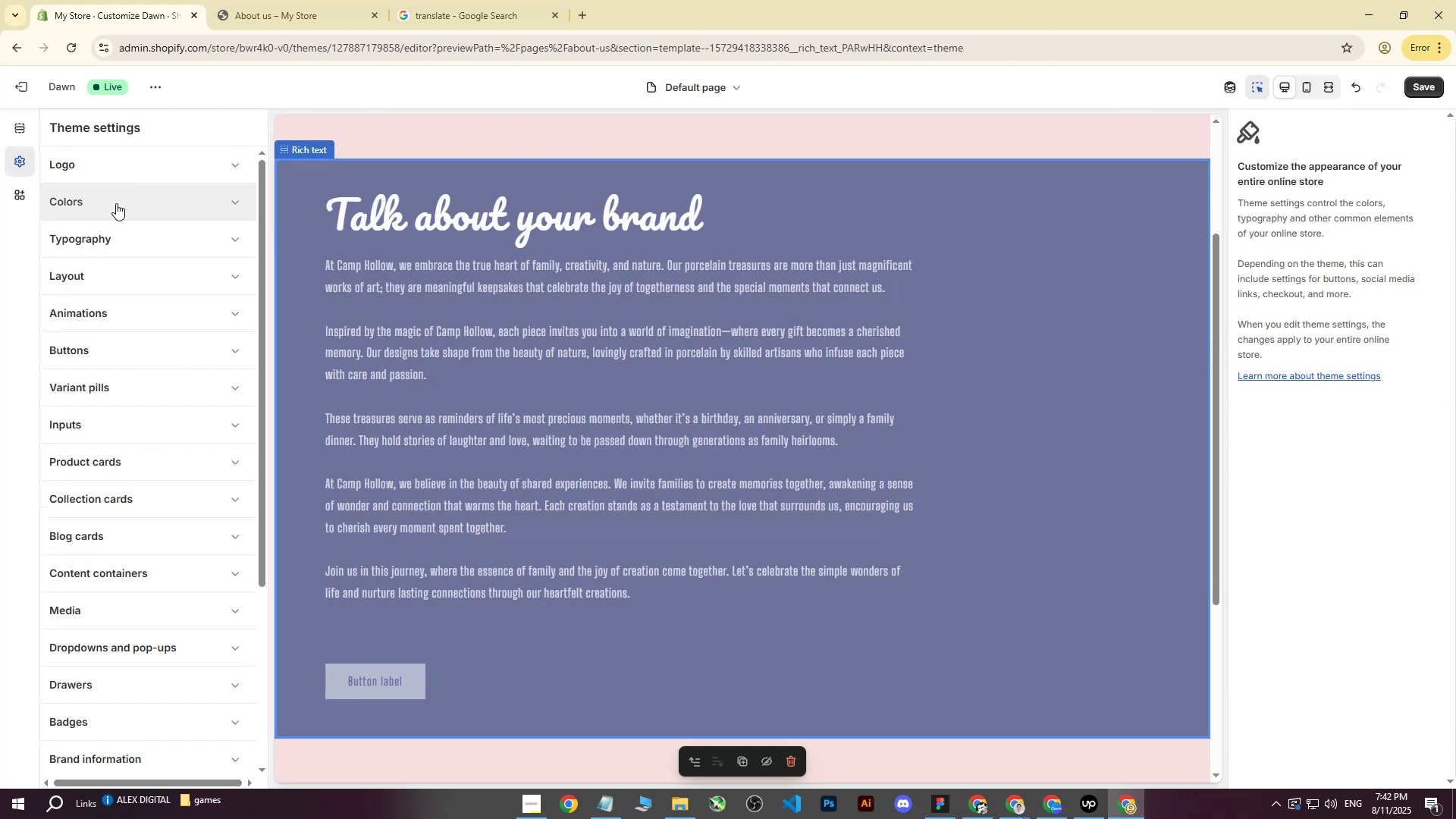 
left_click([116, 203])
 